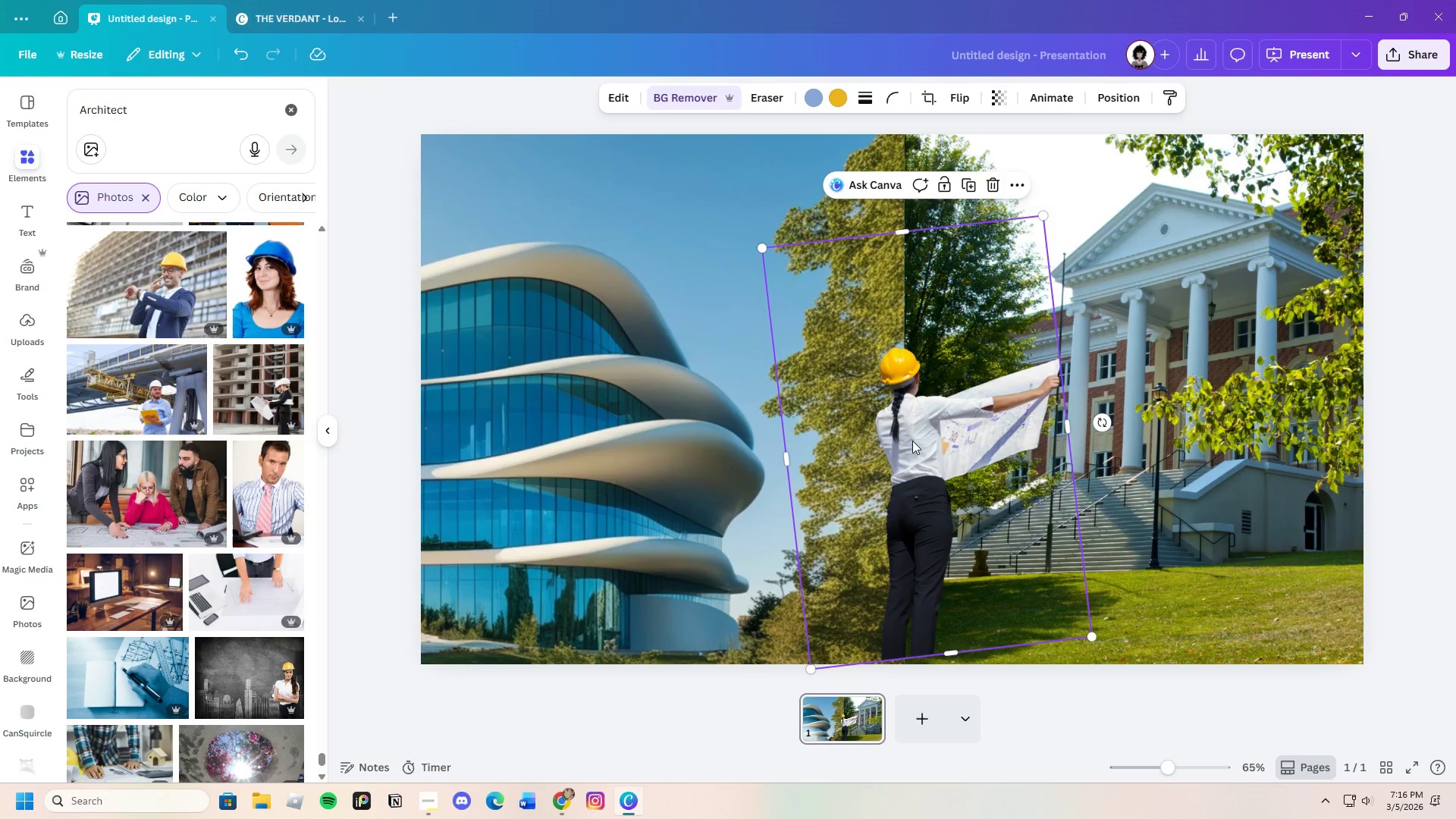 
left_click([39, 370])
 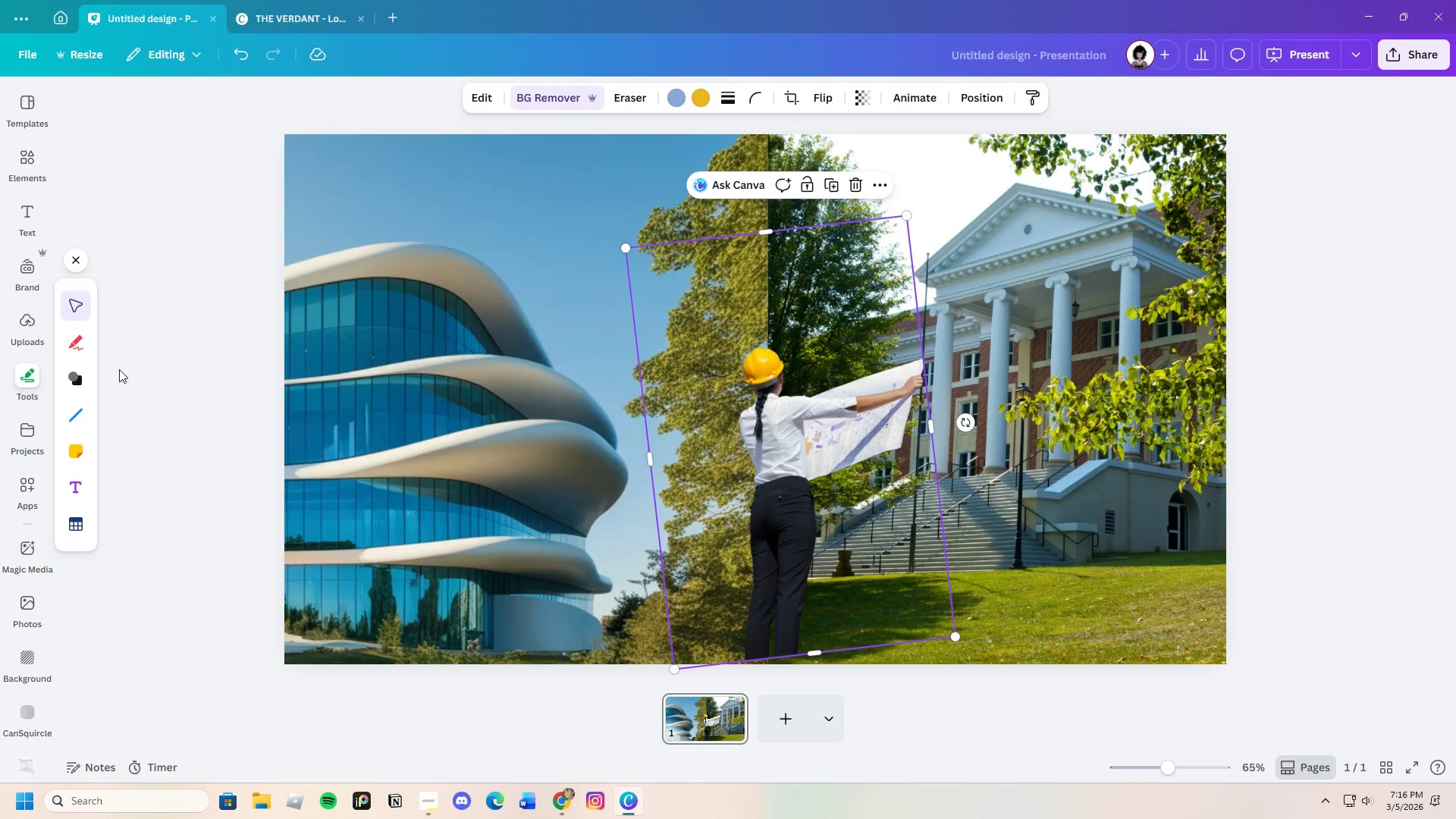 
left_click([64, 372])
 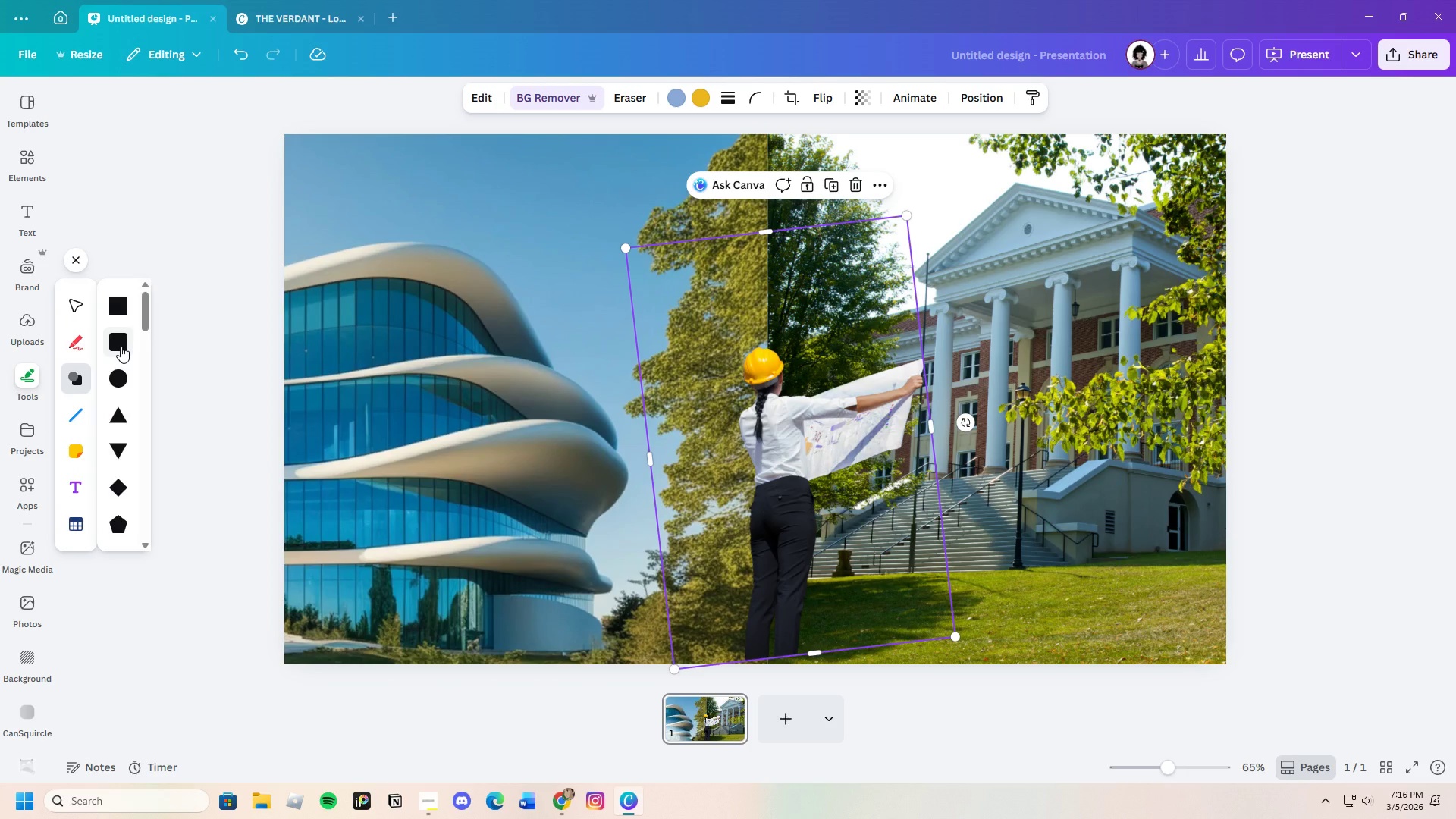 
left_click([121, 346])
 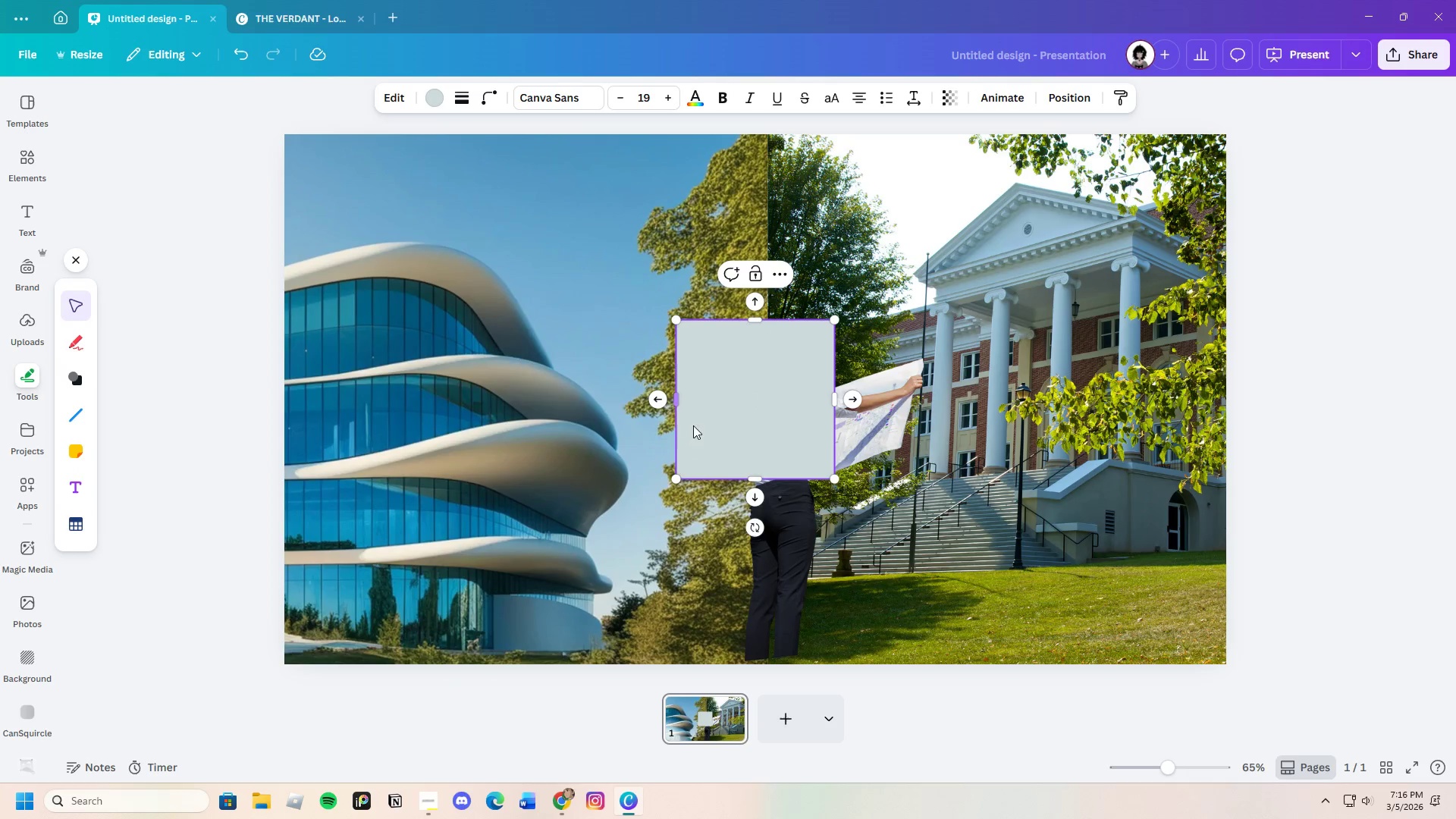 
left_click([1009, 495])
 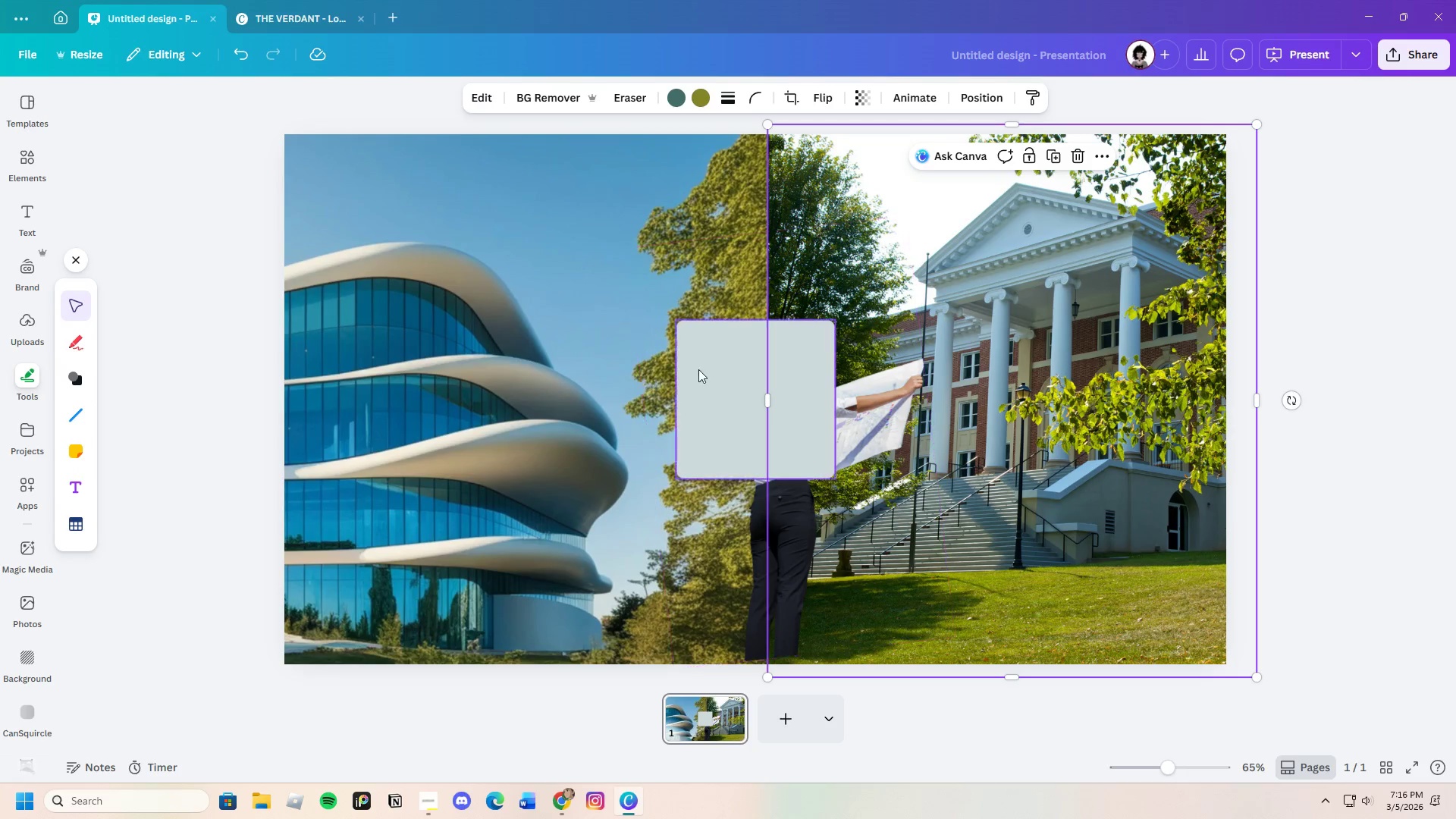 
left_click([712, 372])
 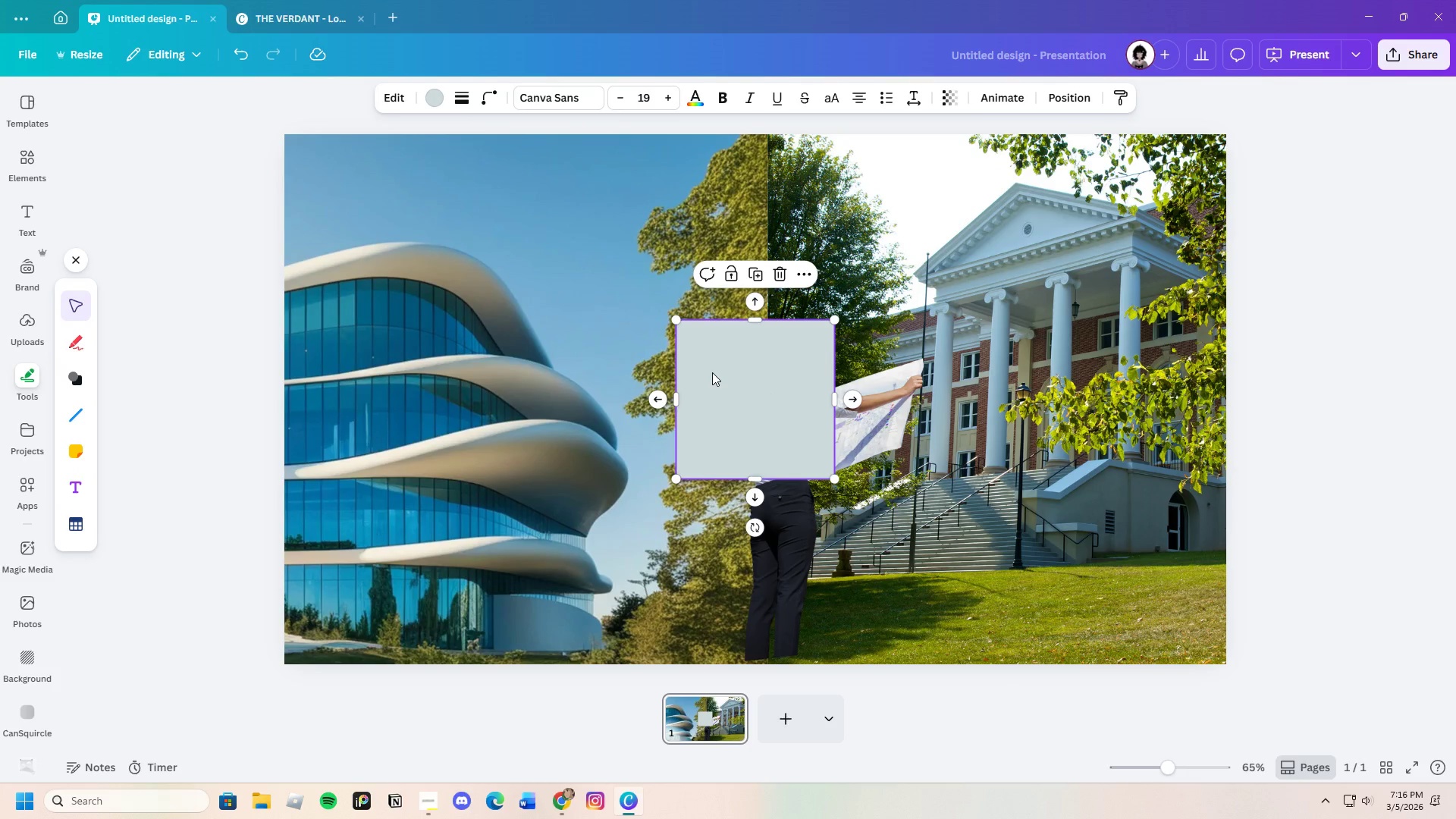 
left_click_drag(start_coordinate=[712, 372], to_coordinate=[395, 242])
 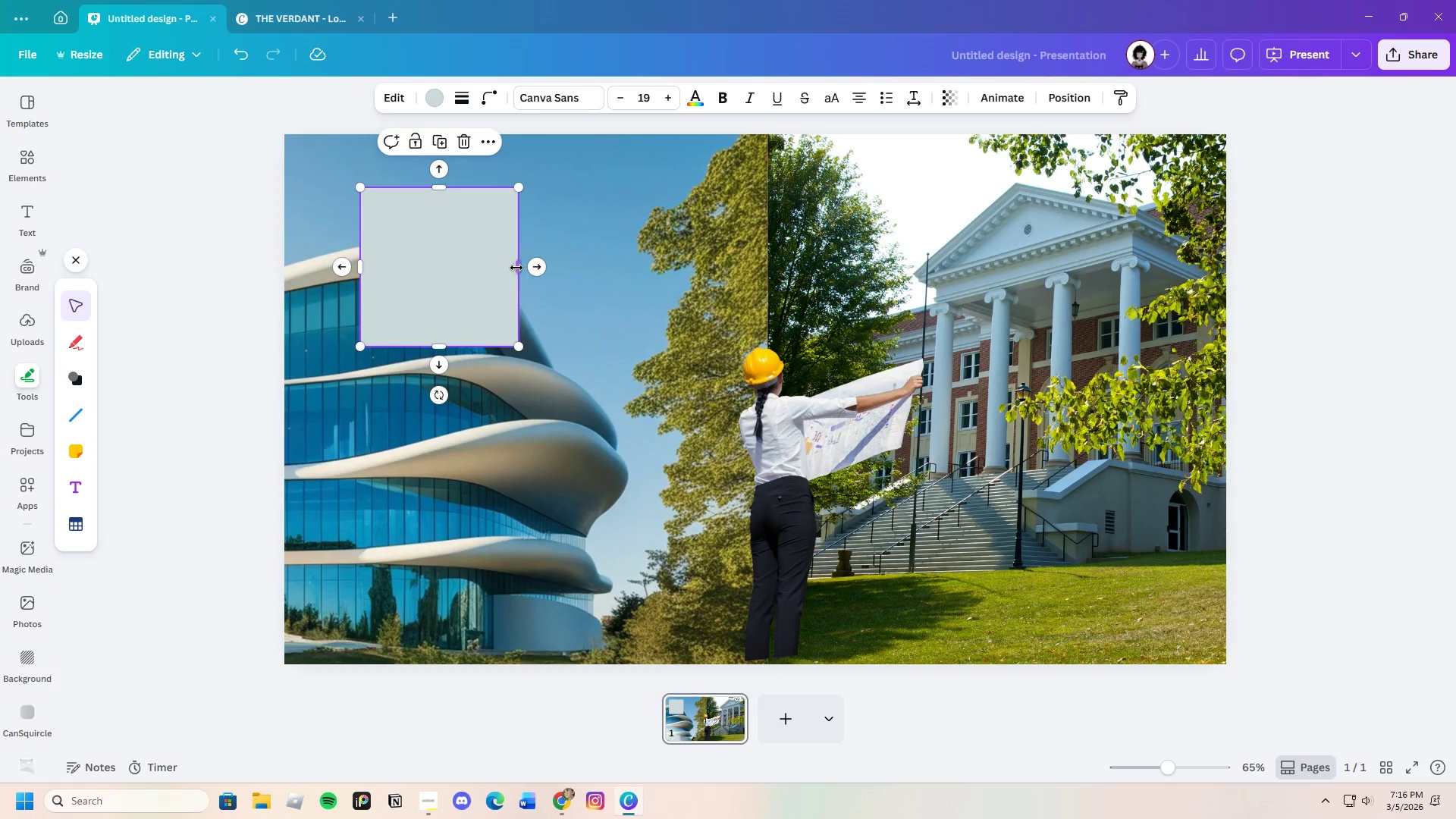 
left_click_drag(start_coordinate=[516, 268], to_coordinate=[1132, 348])
 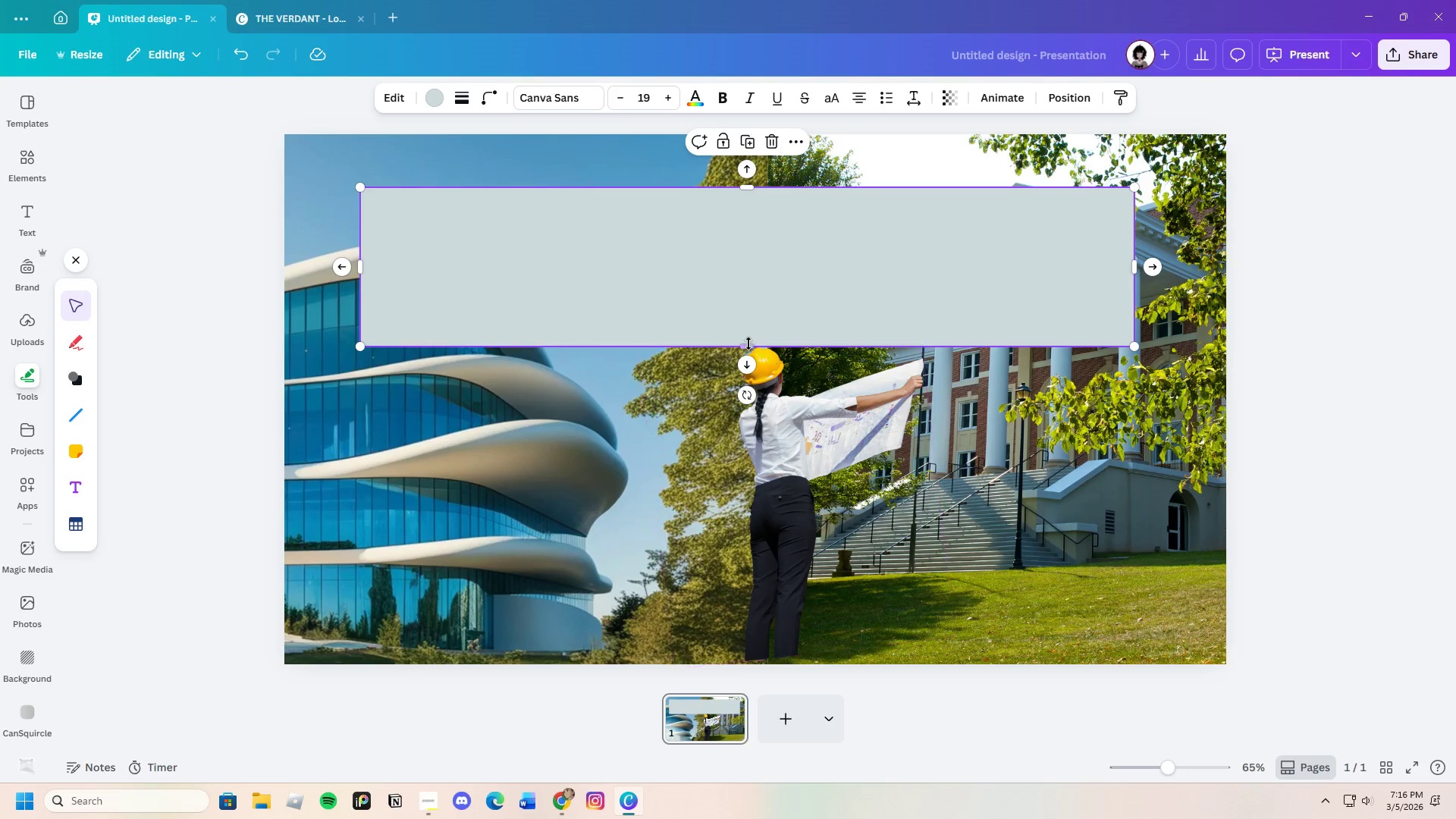 
left_click_drag(start_coordinate=[748, 344], to_coordinate=[779, 557])
 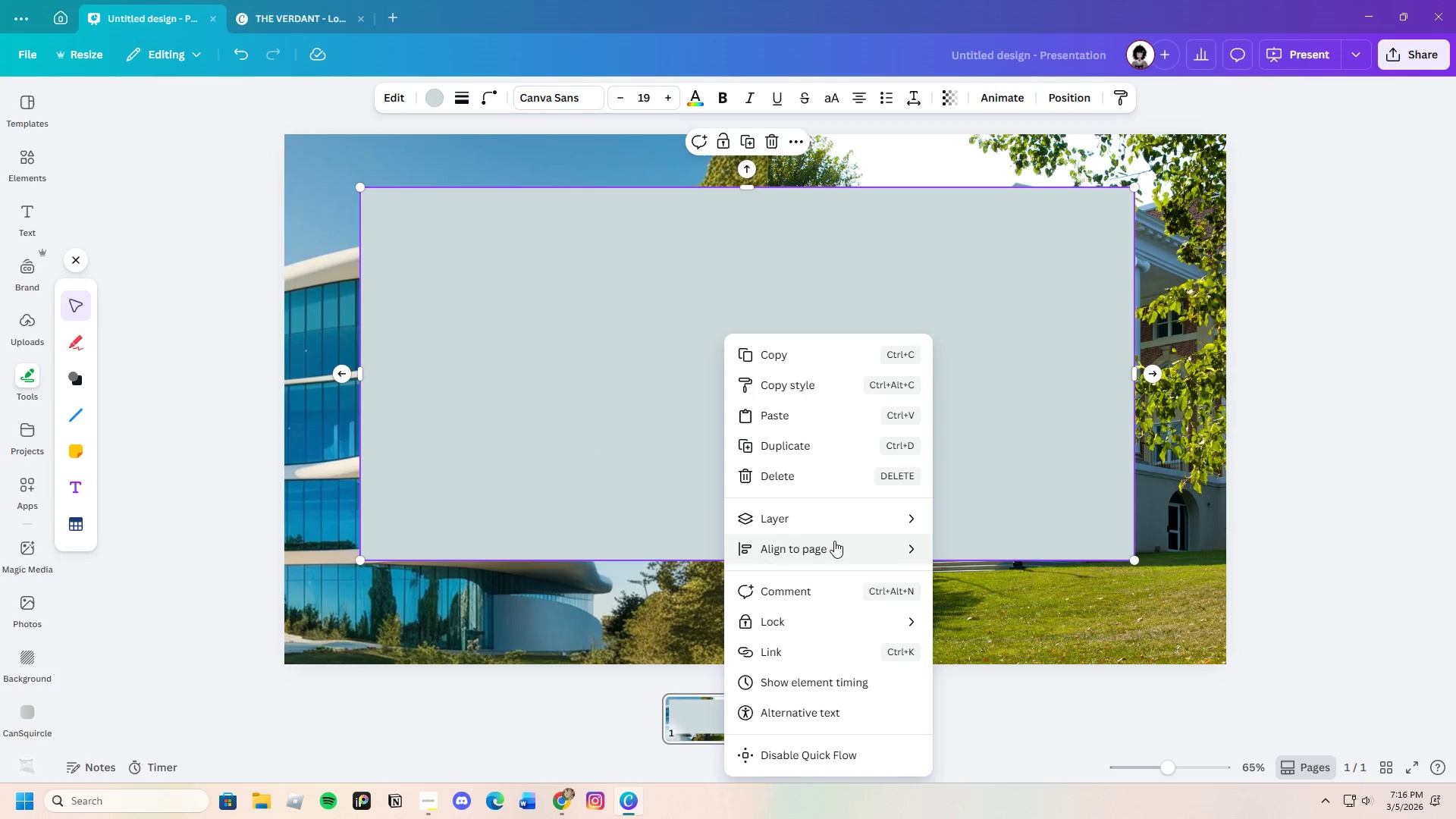 
wait(5.58)
 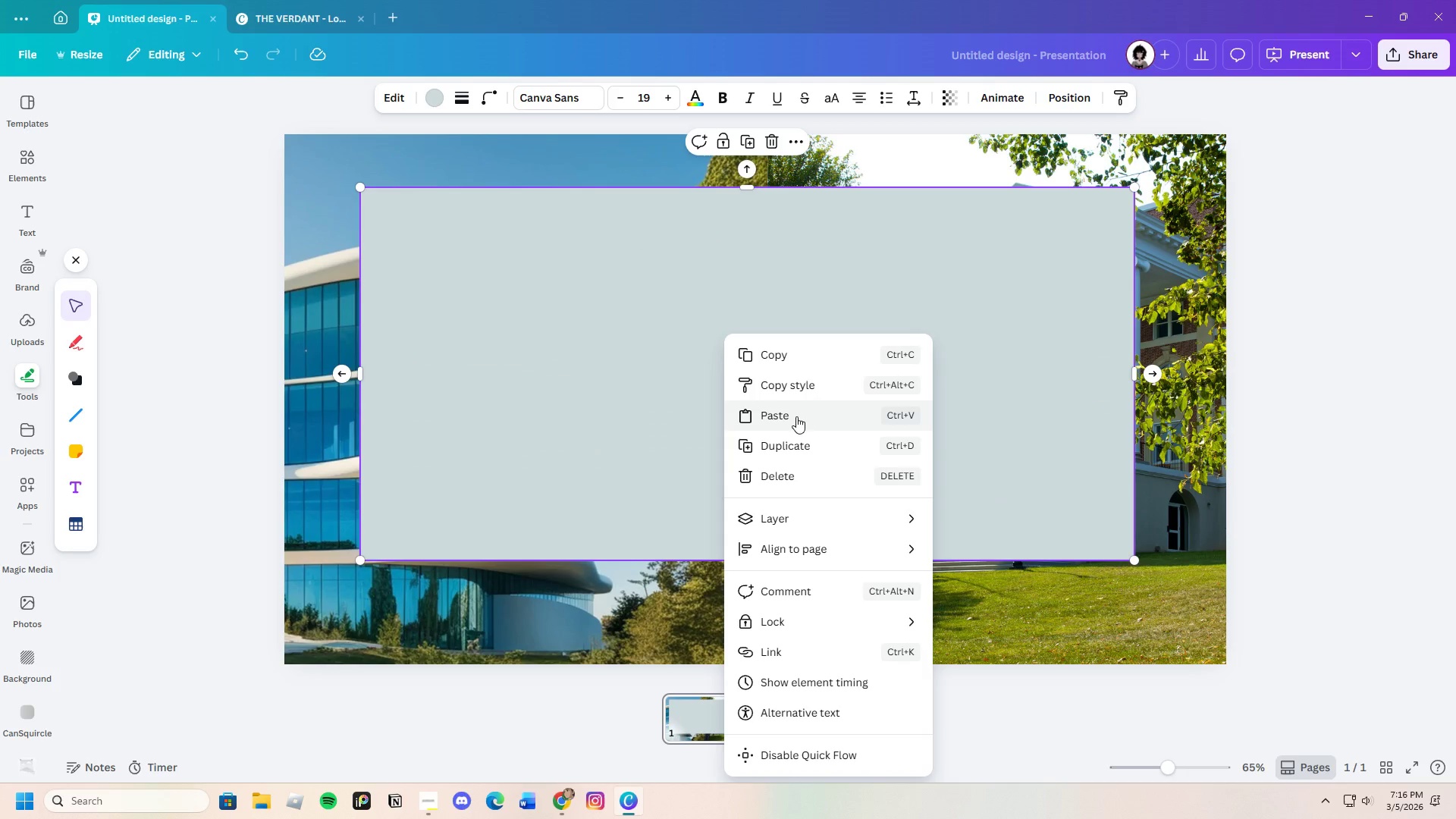 
left_click([1021, 576])
 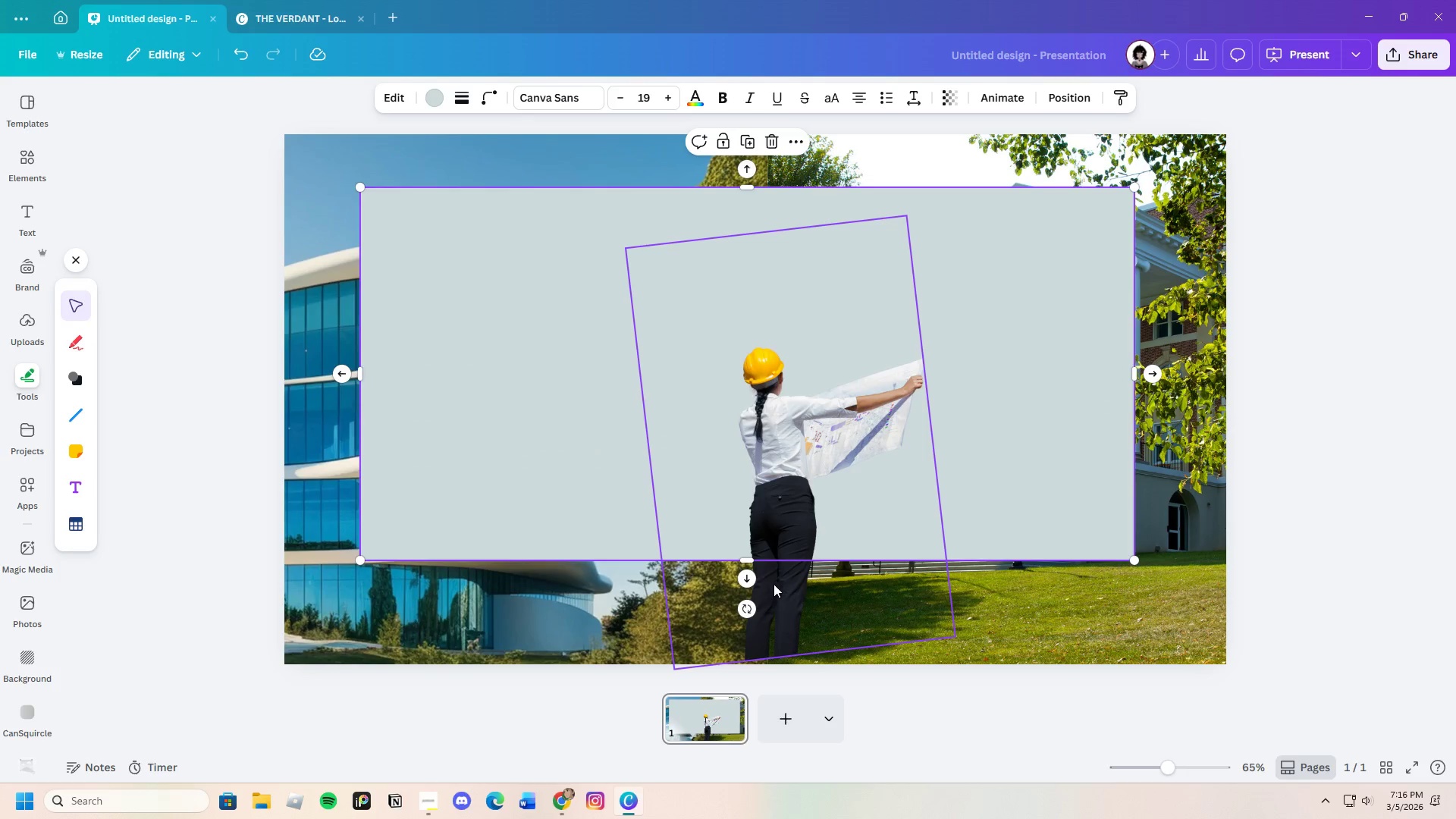 
left_click_drag(start_coordinate=[777, 582], to_coordinate=[766, 604])
 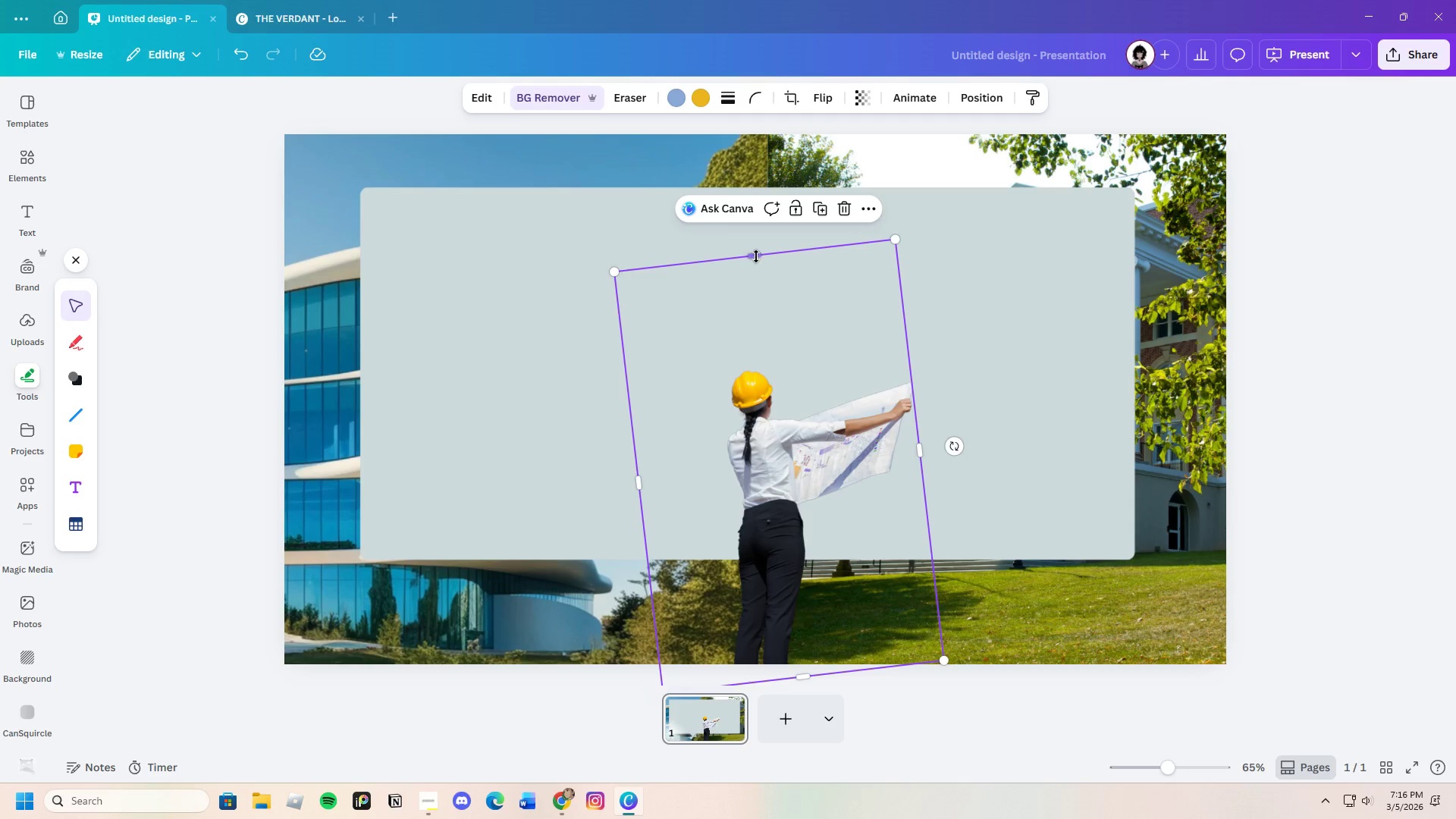 
left_click_drag(start_coordinate=[755, 256], to_coordinate=[817, 369])
 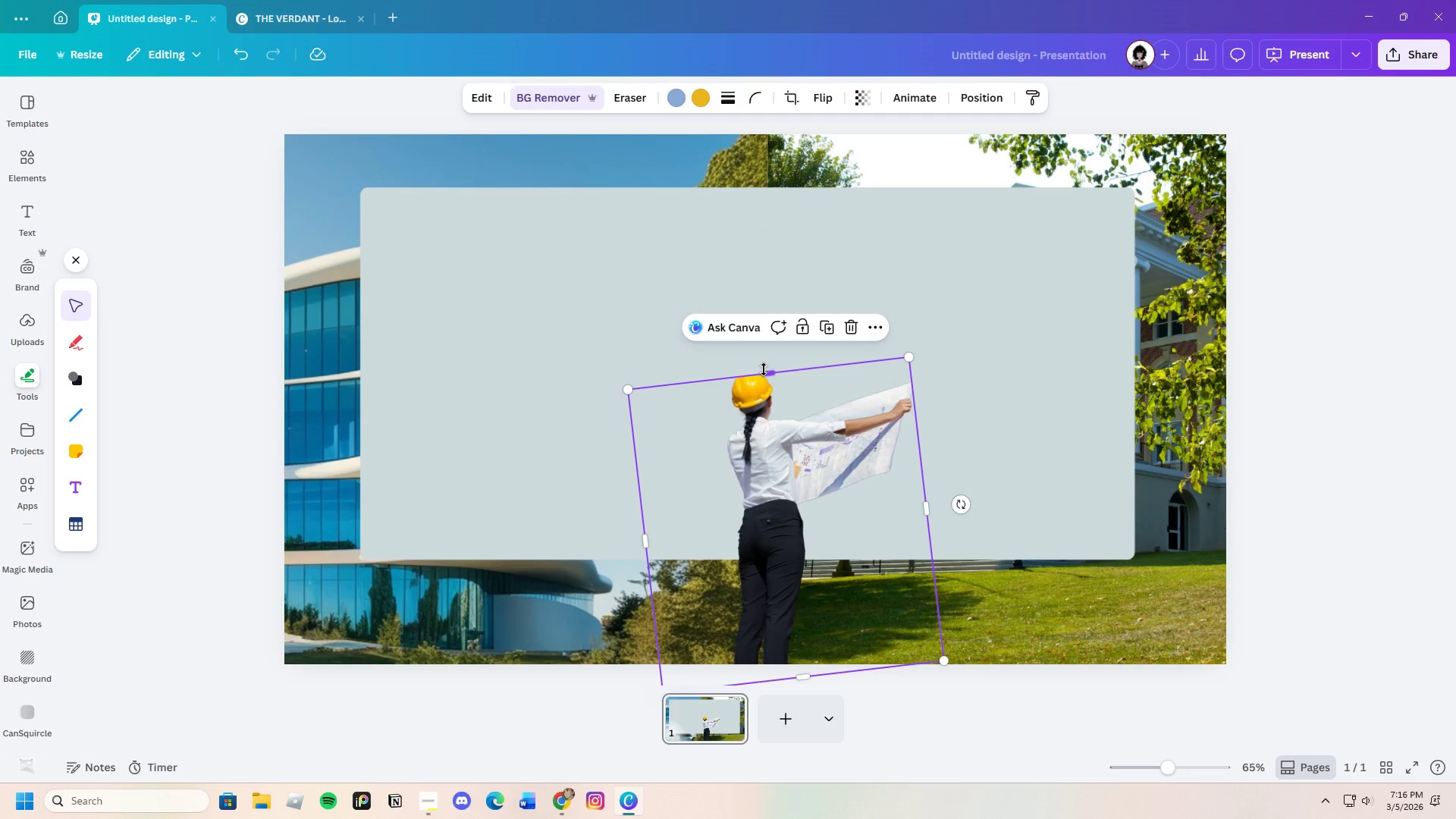 
left_click_drag(start_coordinate=[764, 369], to_coordinate=[766, 344])
 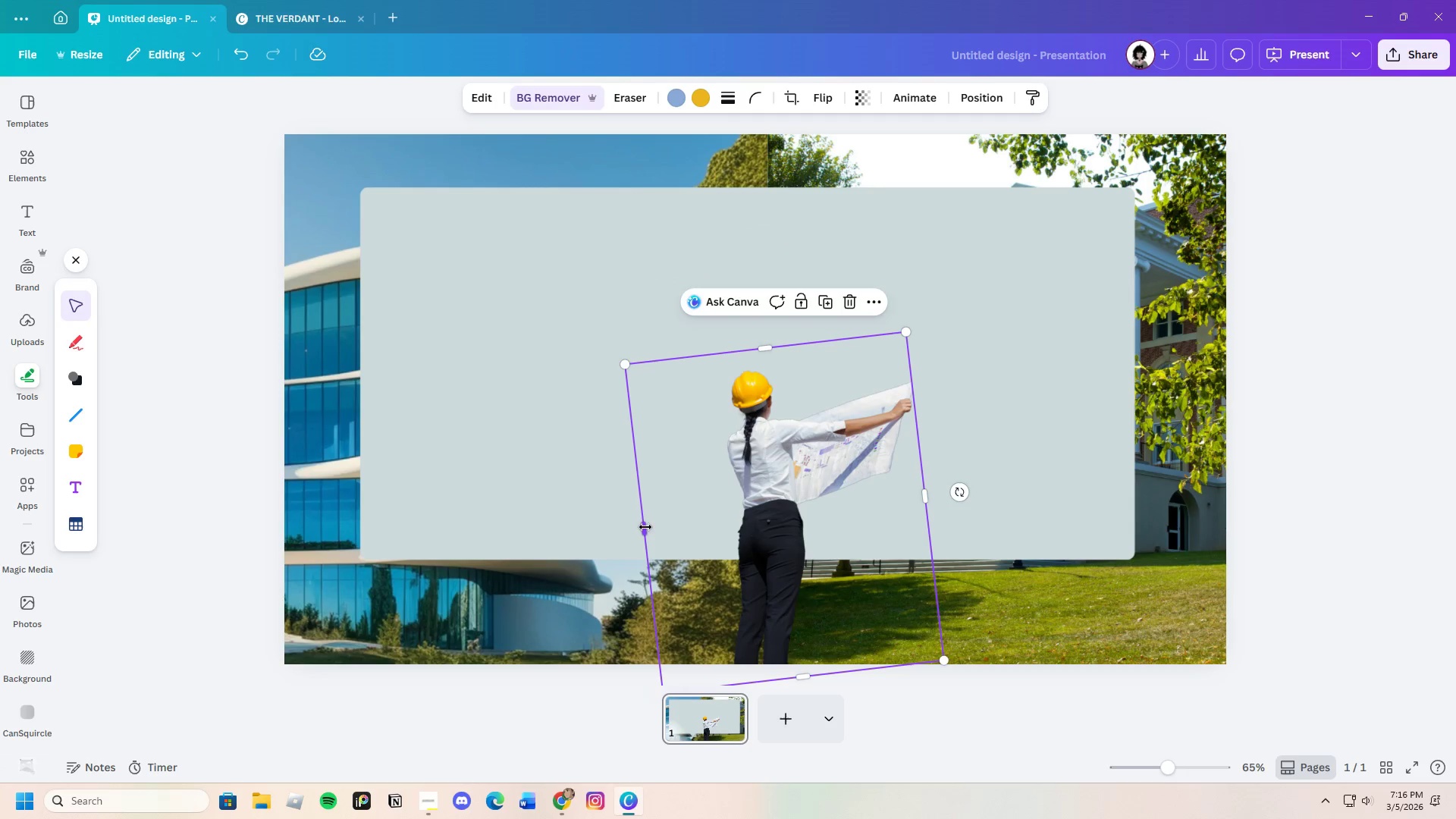 
left_click_drag(start_coordinate=[644, 529], to_coordinate=[701, 535])
 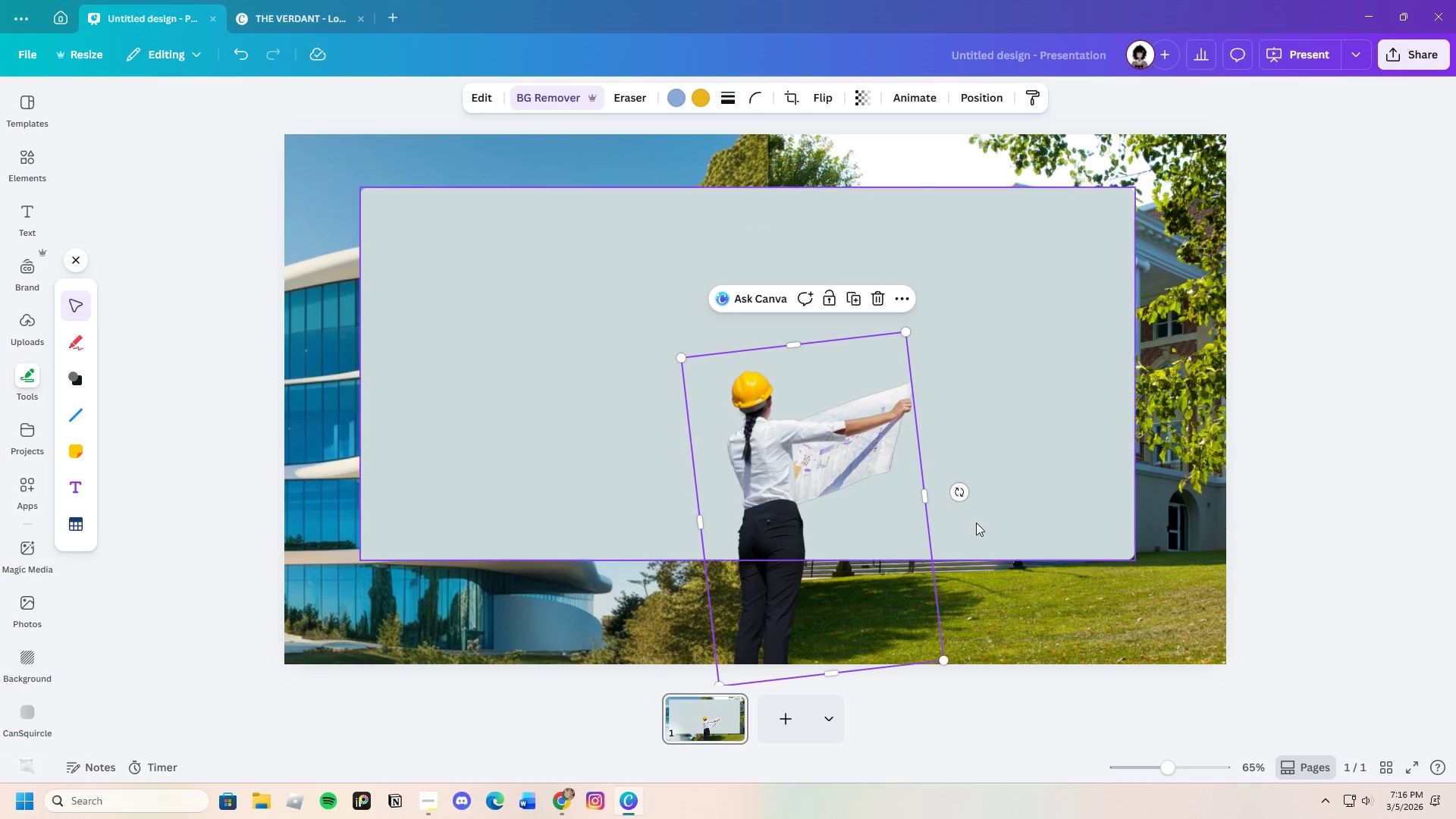 
left_click([976, 522])
 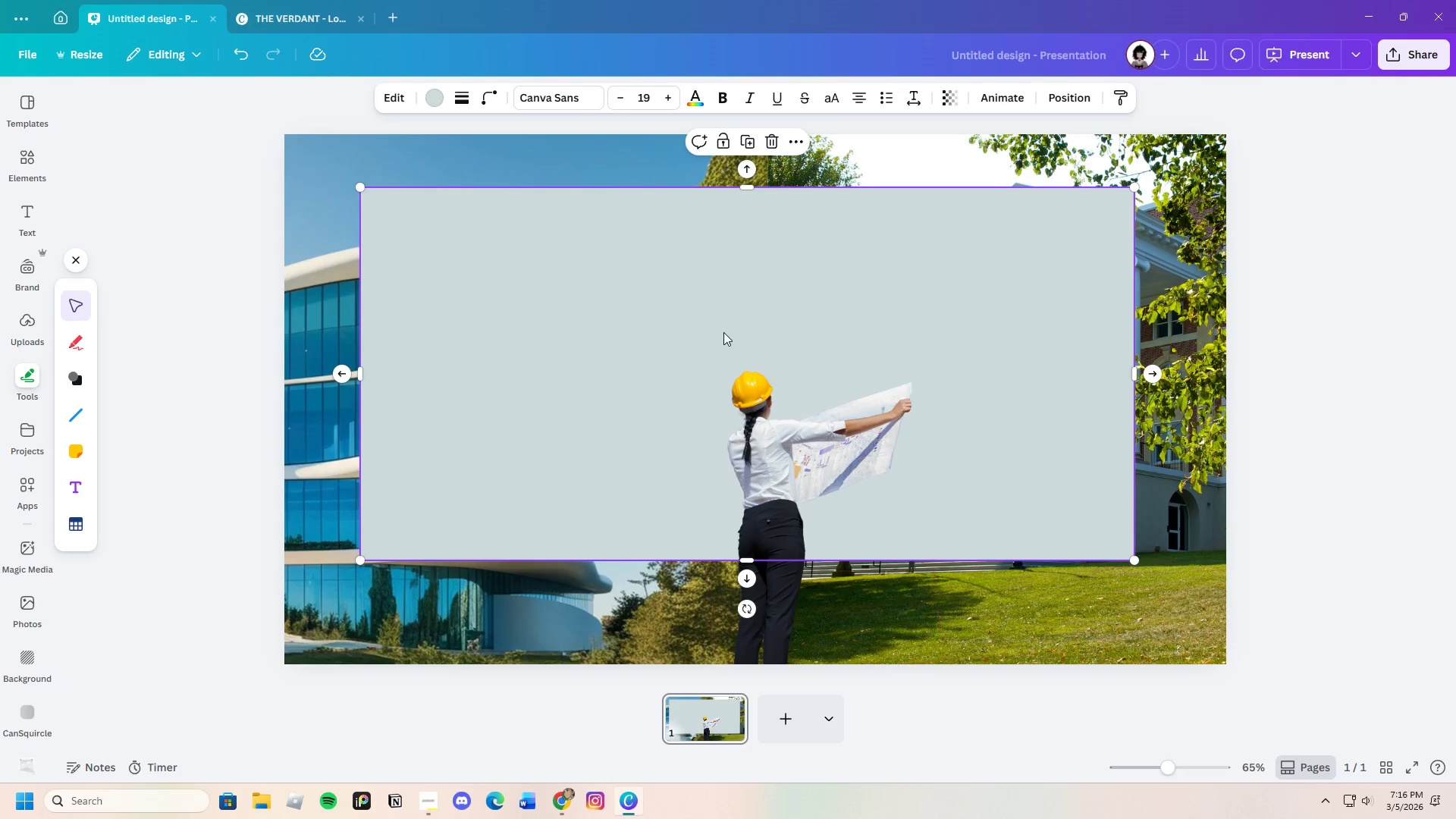 
left_click([720, 328])
 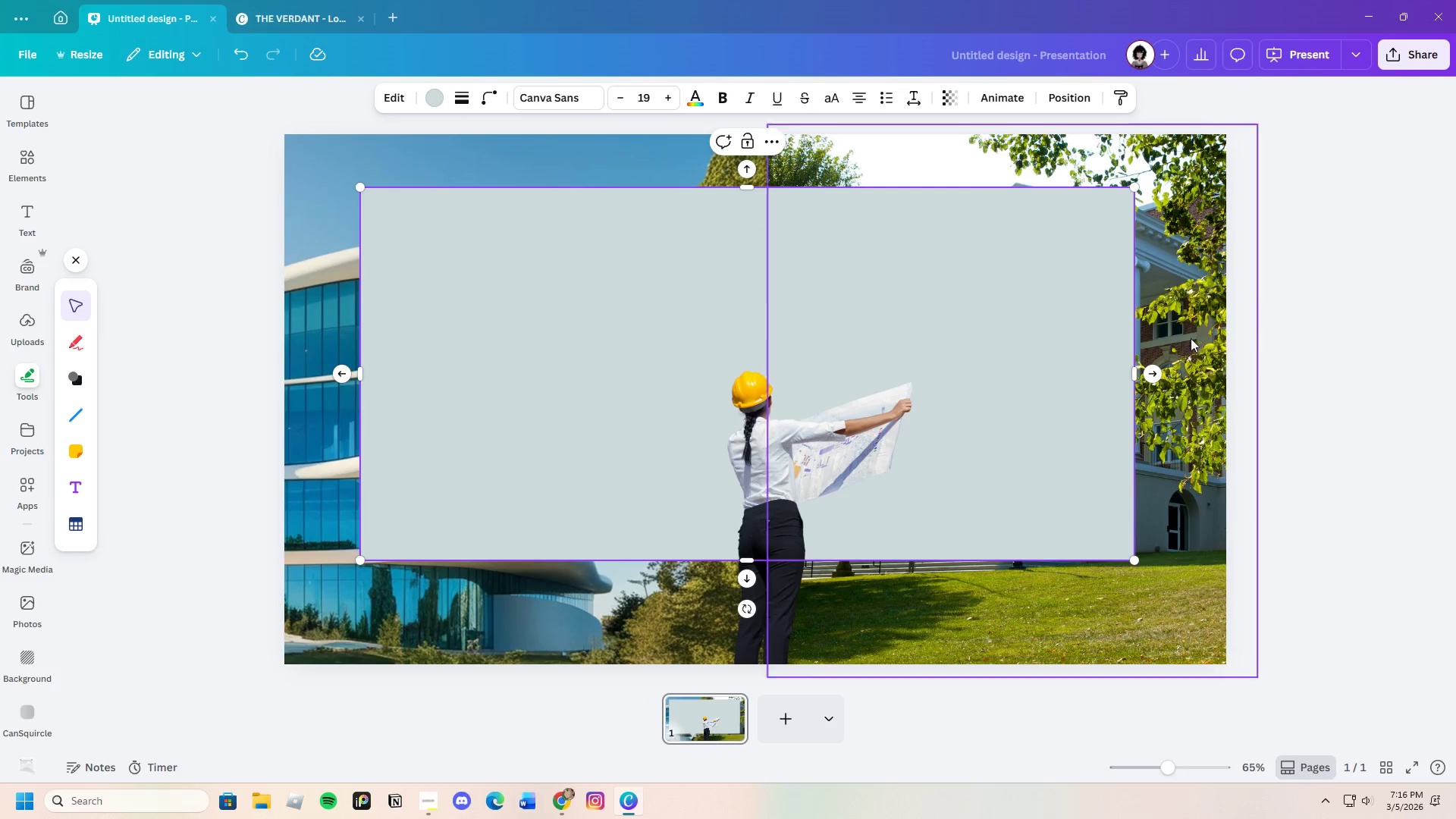 
left_click([1332, 358])
 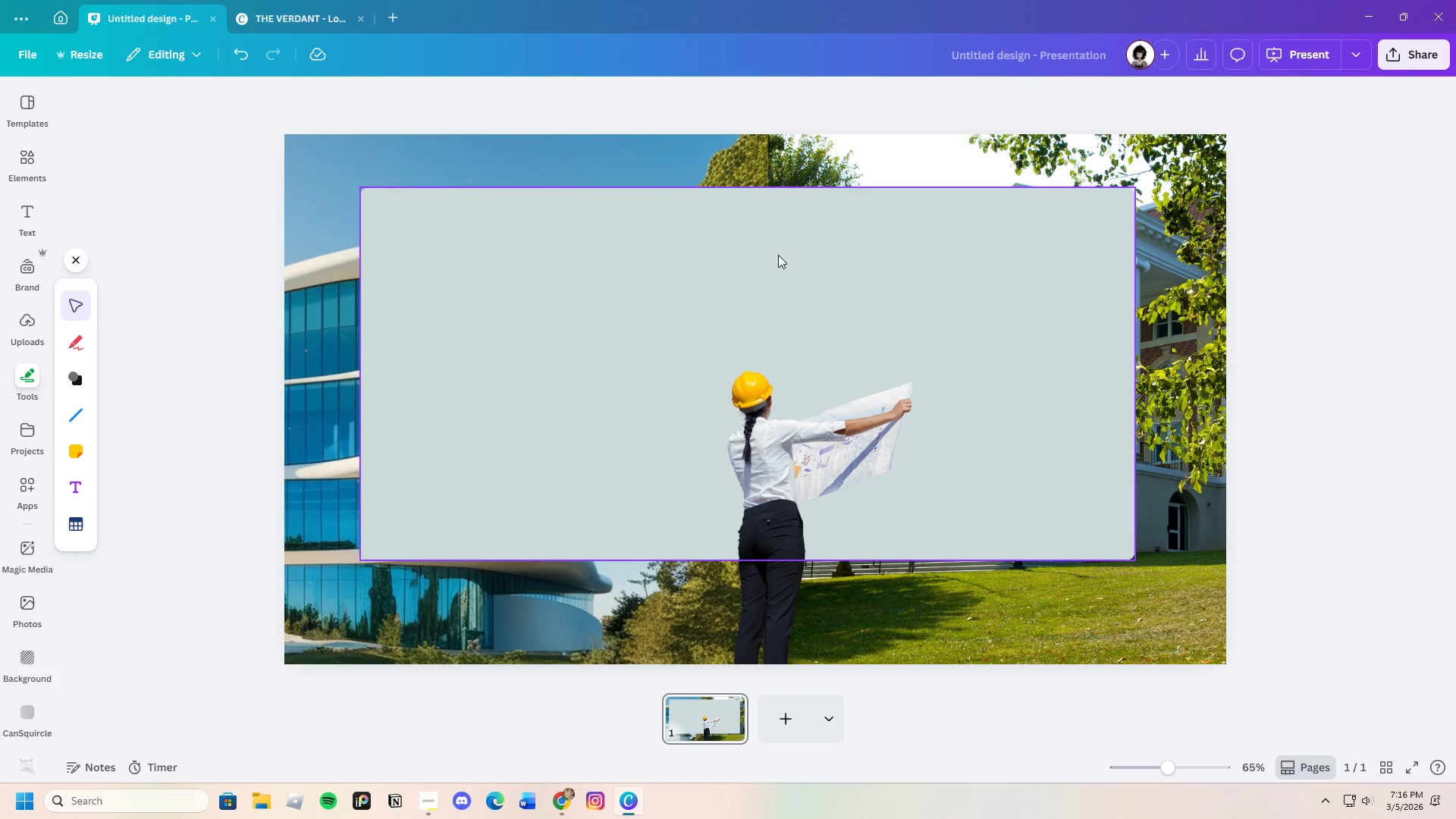 
left_click_drag(start_coordinate=[821, 245], to_coordinate=[847, 262])
 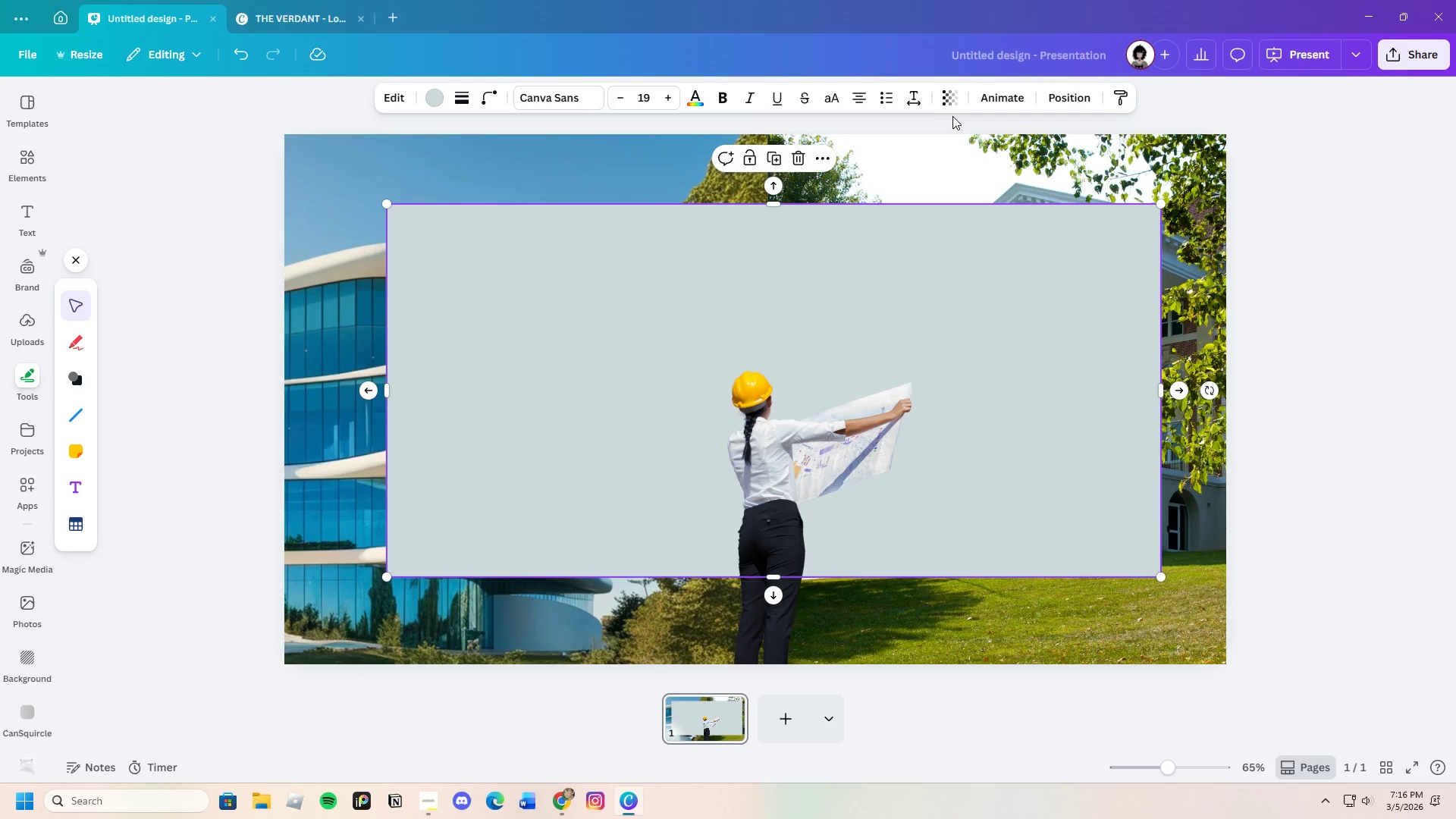 
left_click([946, 102])
 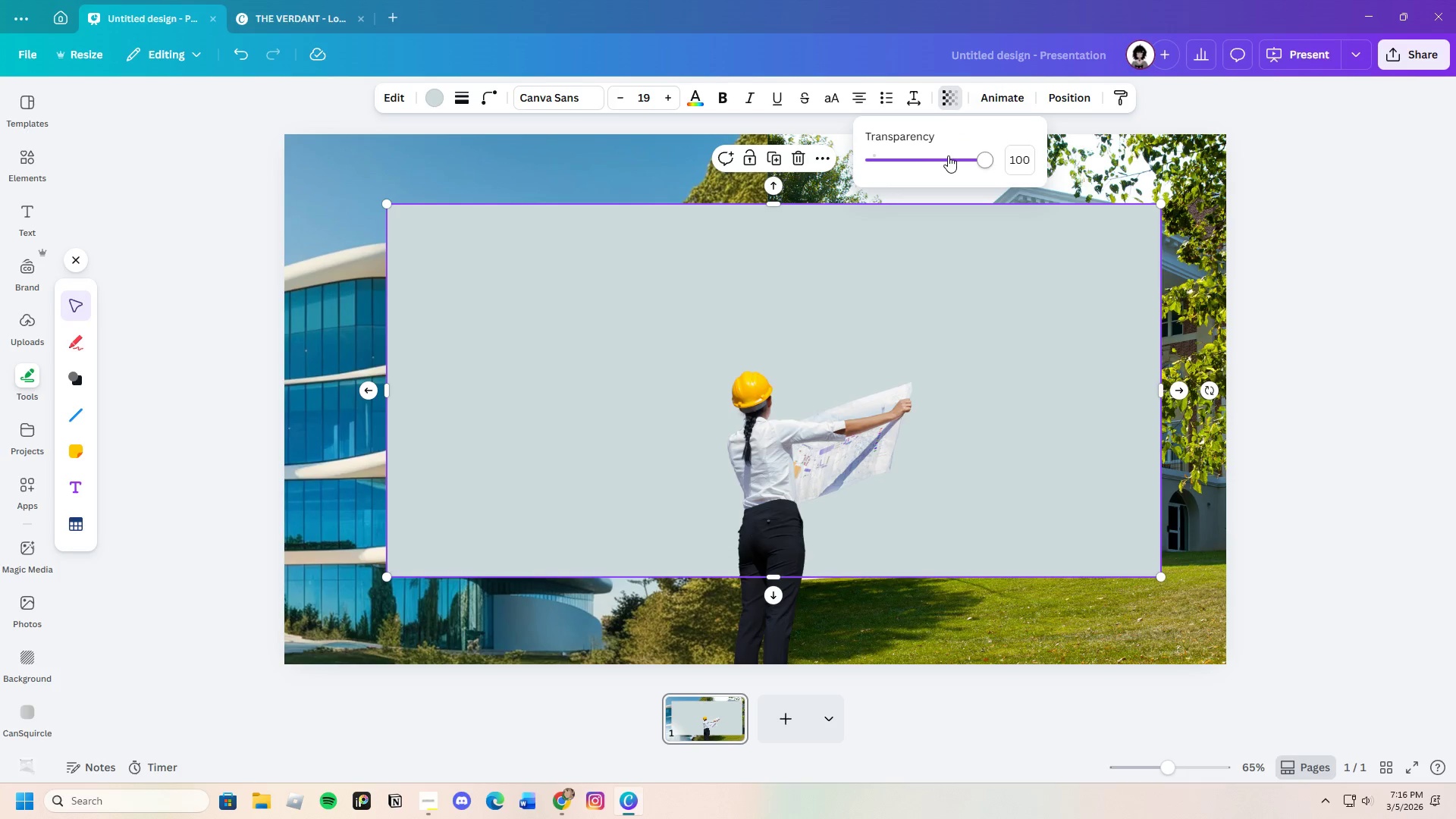 
left_click_drag(start_coordinate=[948, 155], to_coordinate=[972, 182])
 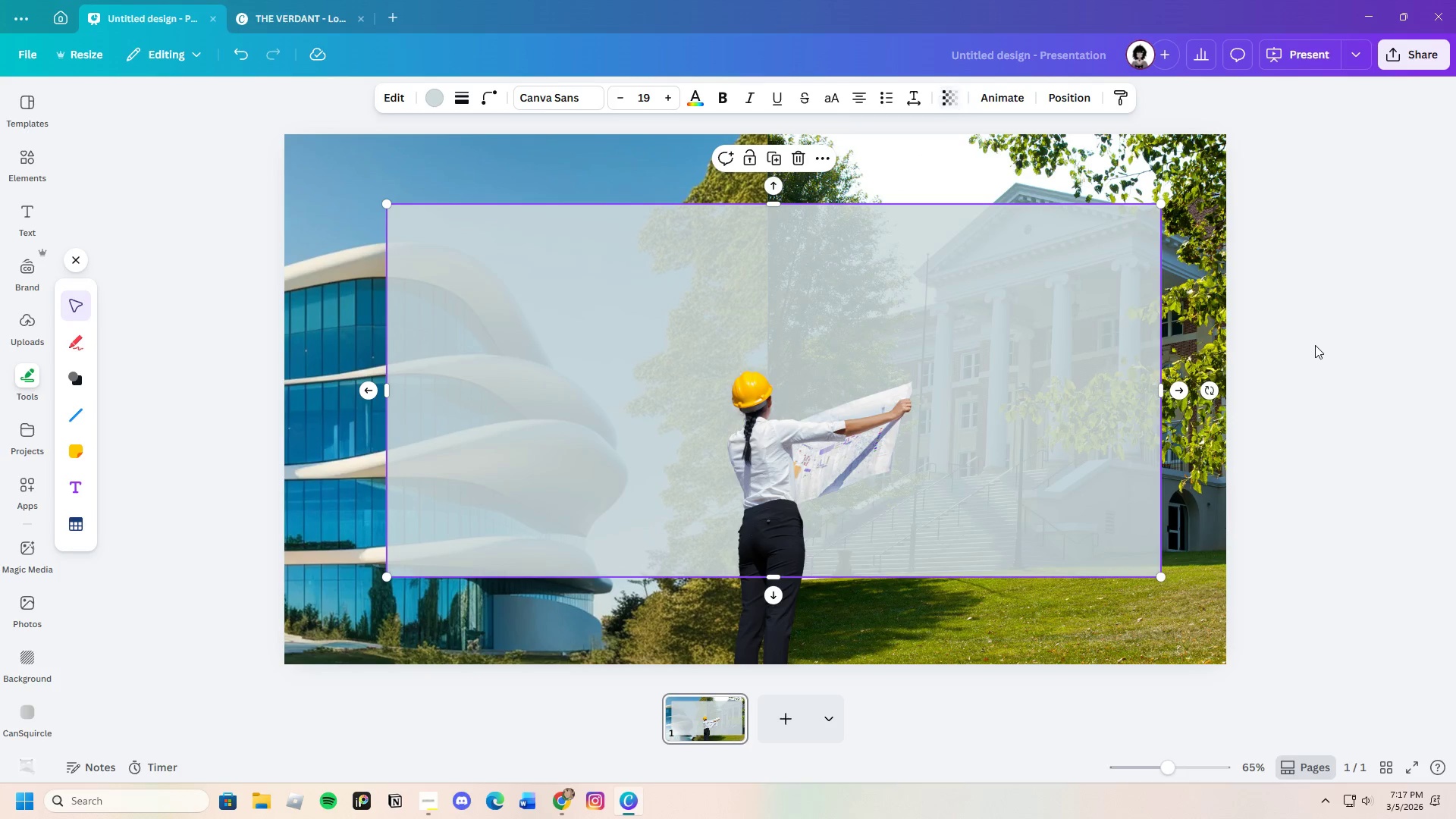 
double_click([1316, 345])
 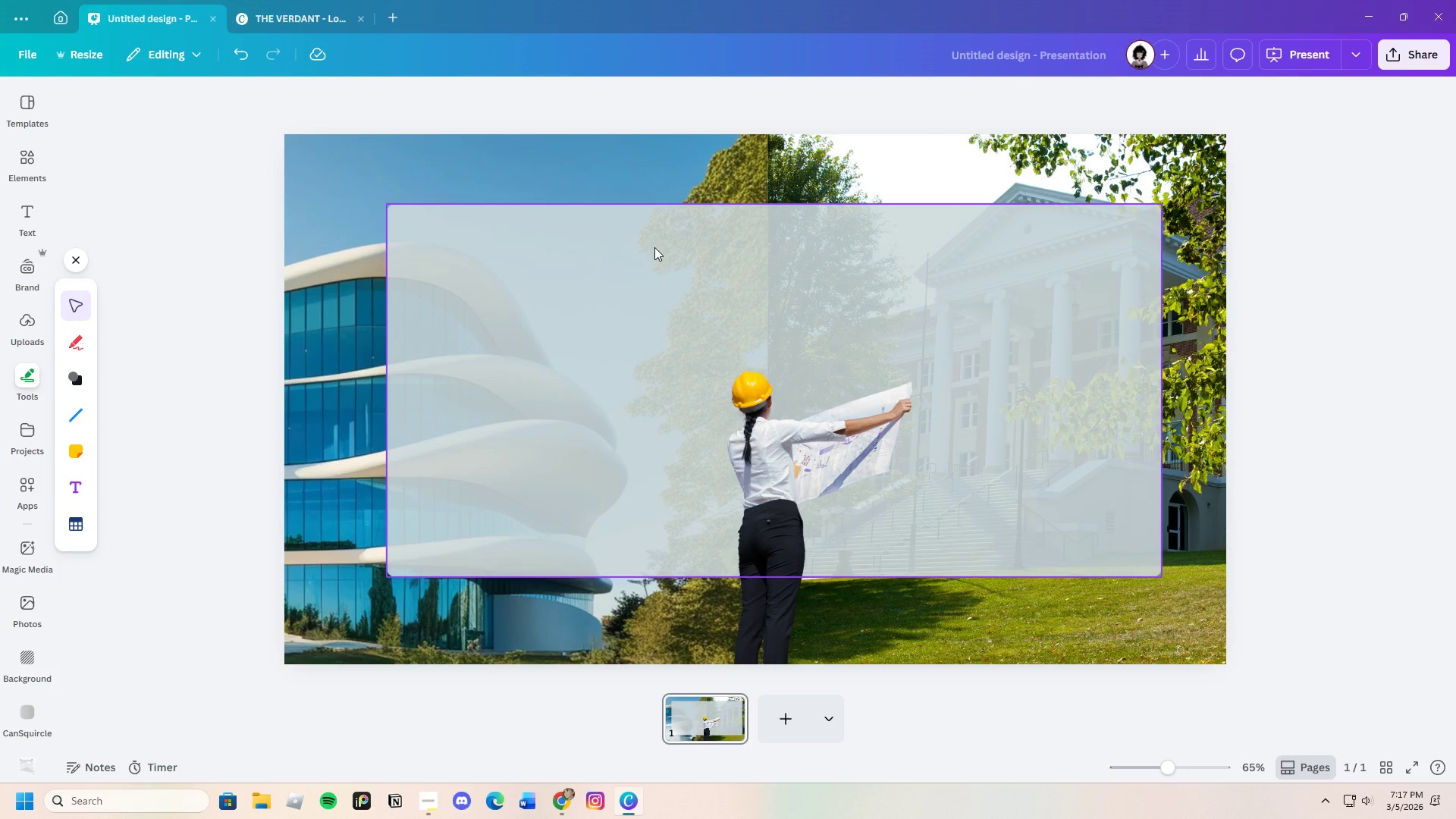 
left_click([654, 247])
 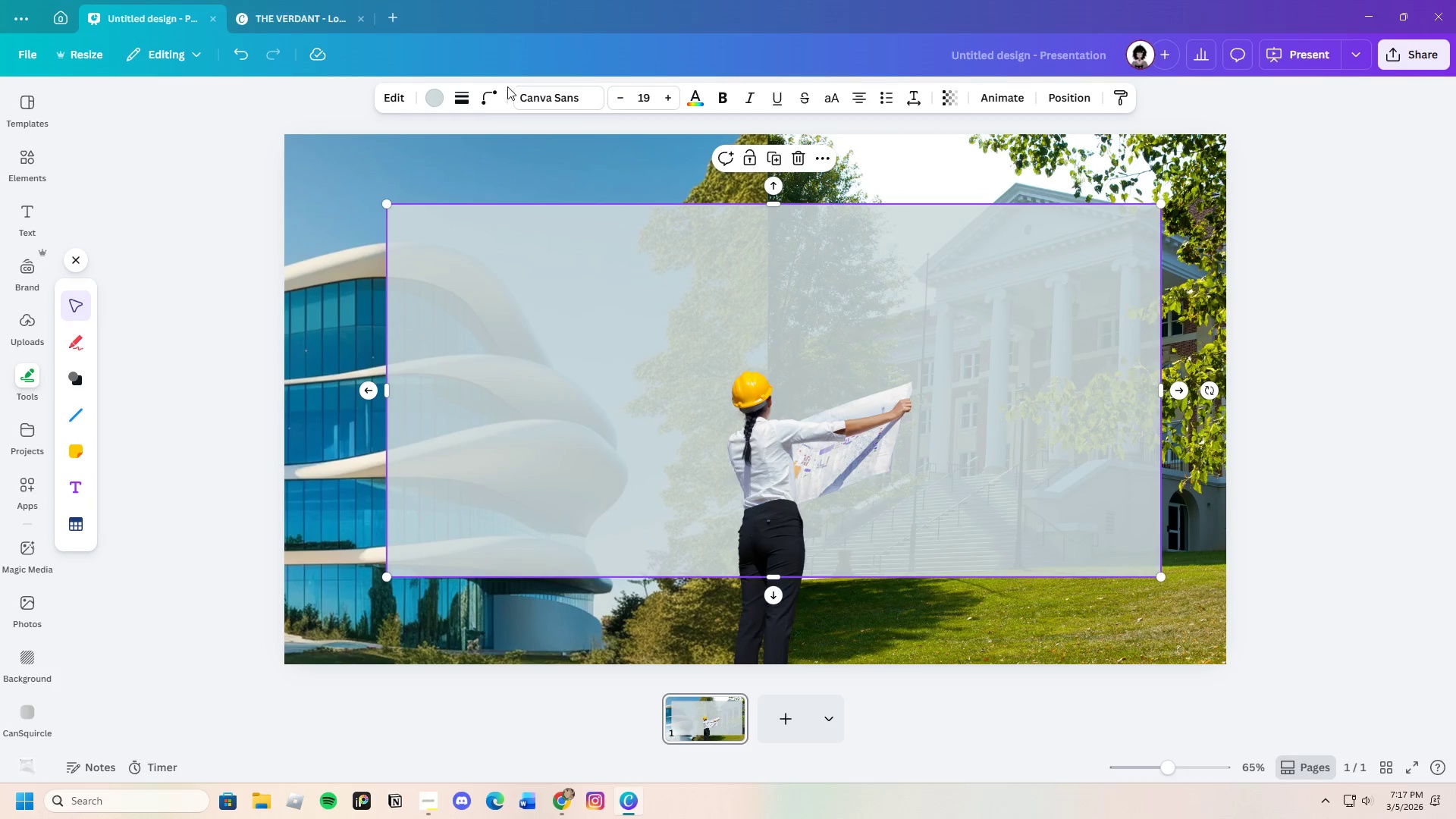 
left_click([488, 96])
 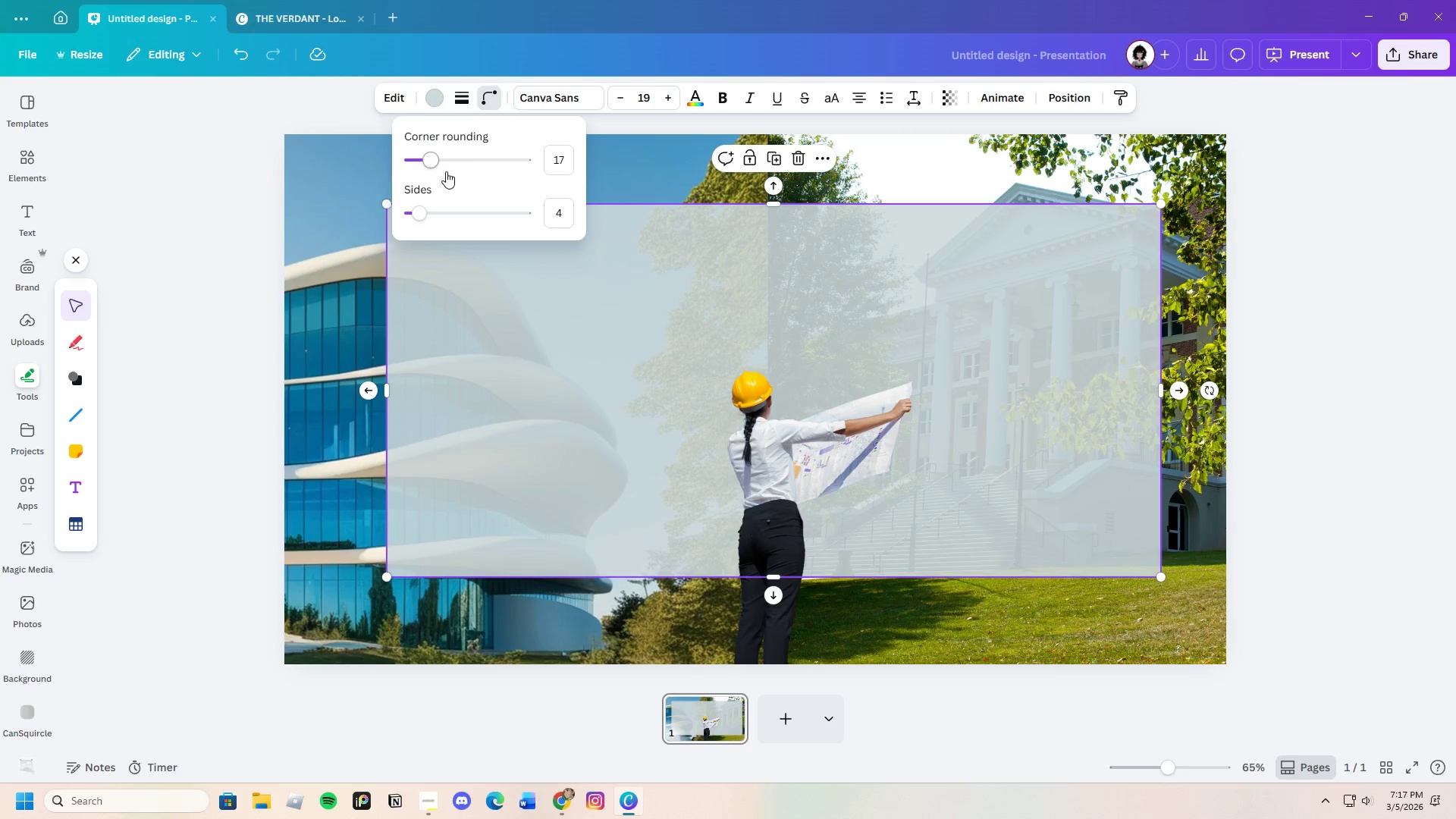 
left_click_drag(start_coordinate=[443, 168], to_coordinate=[482, 182])
 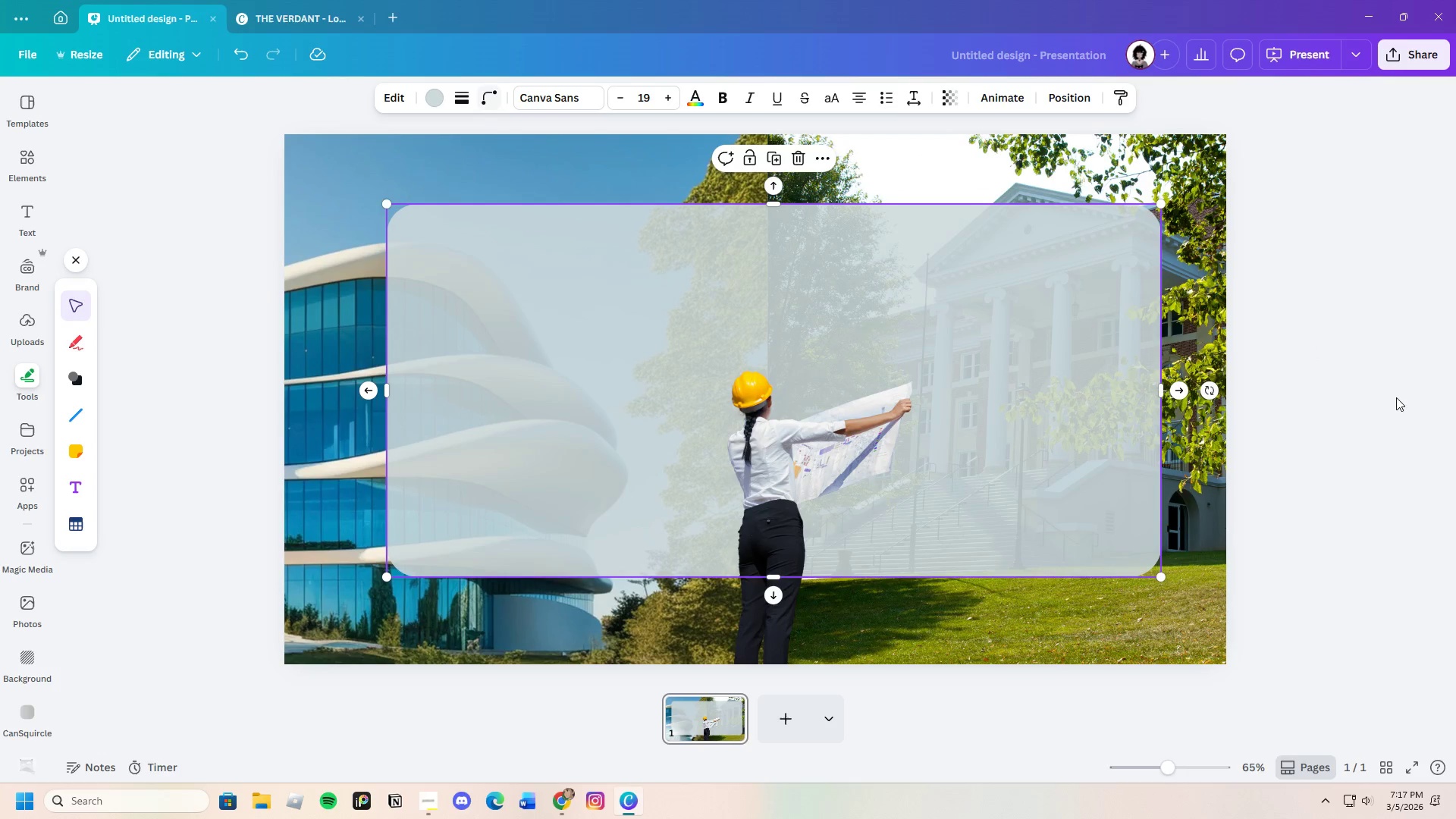 
double_click([1396, 397])
 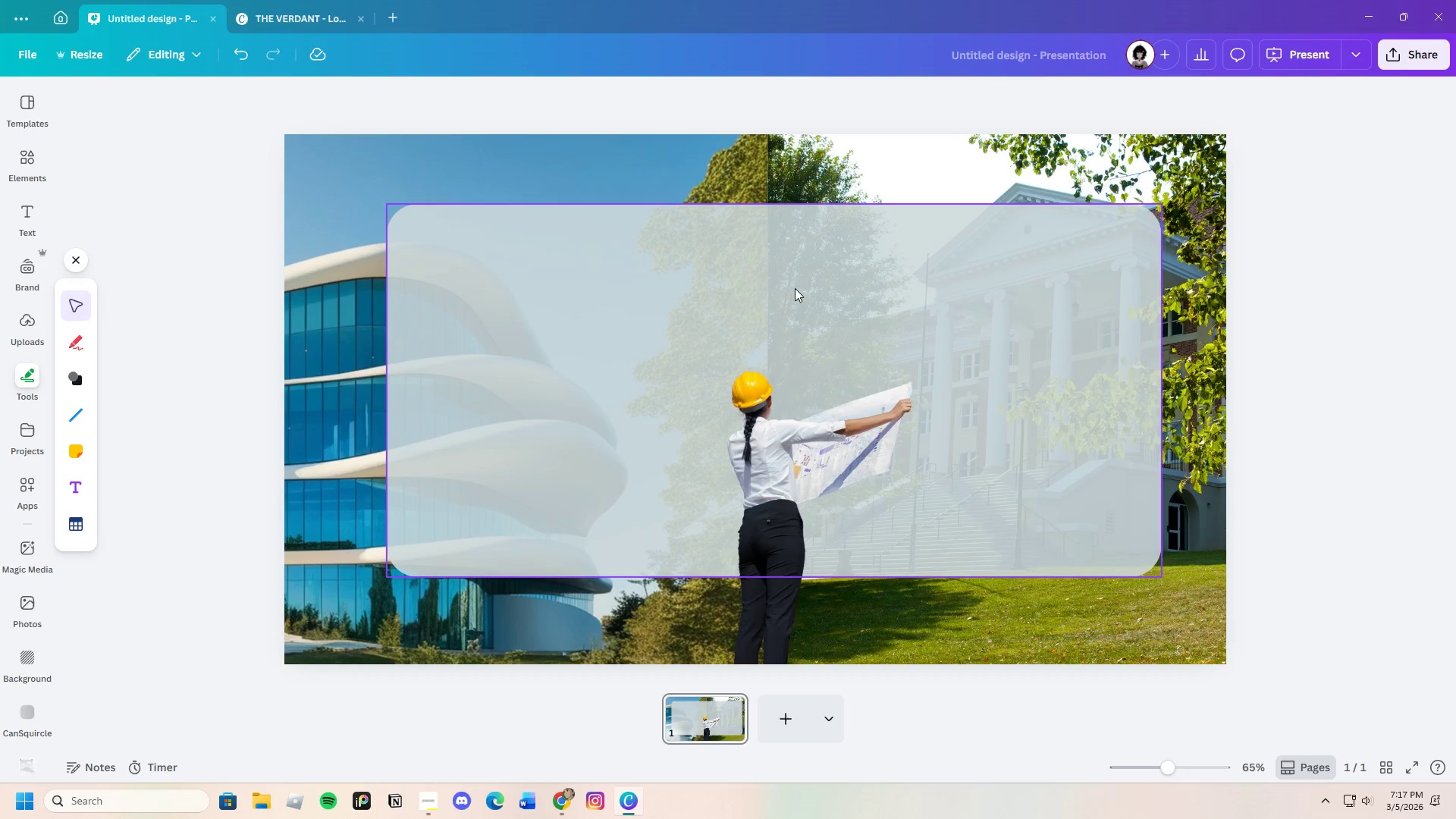 
left_click_drag(start_coordinate=[809, 281], to_coordinate=[799, 283])
 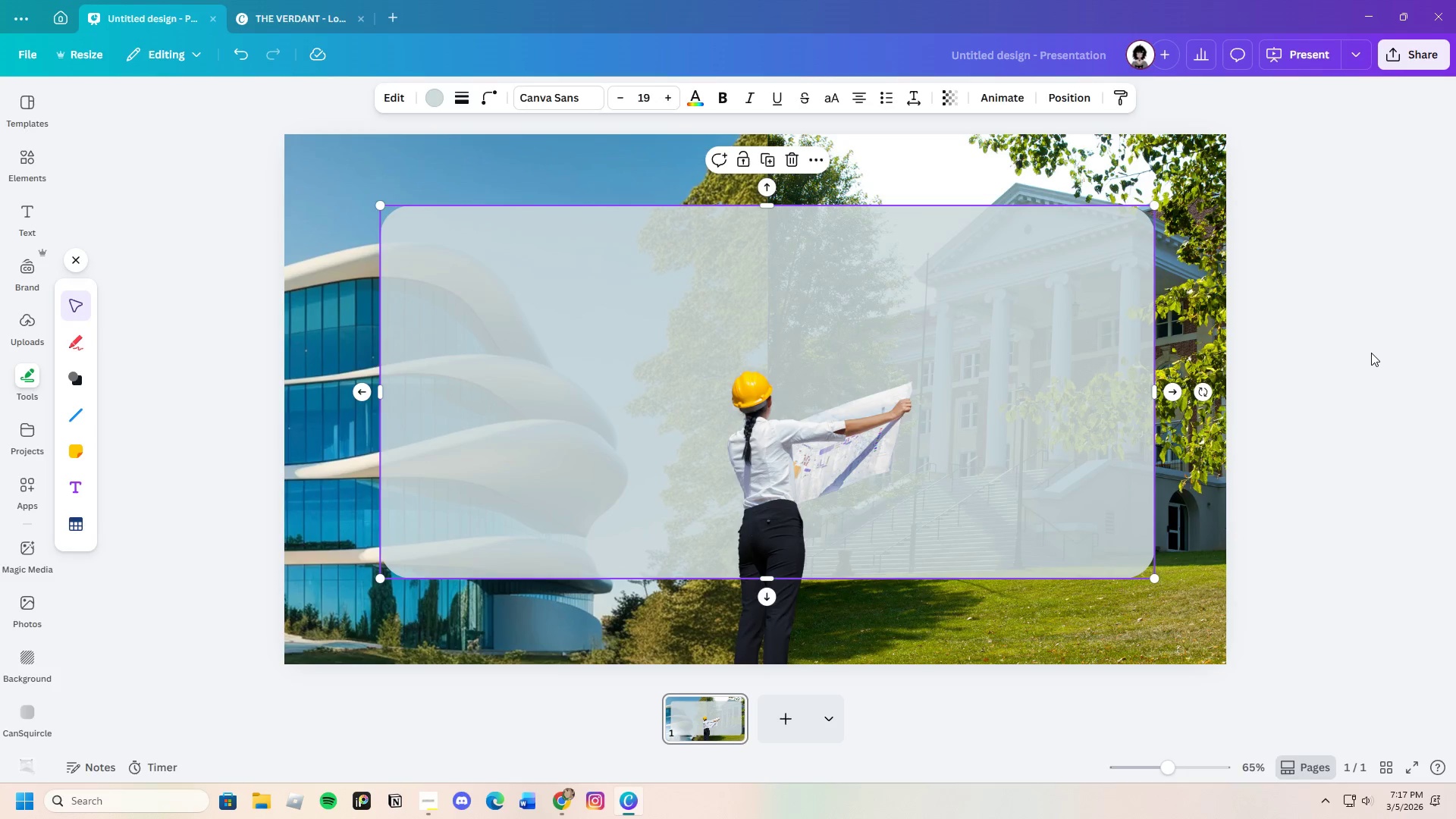 
left_click([1371, 353])
 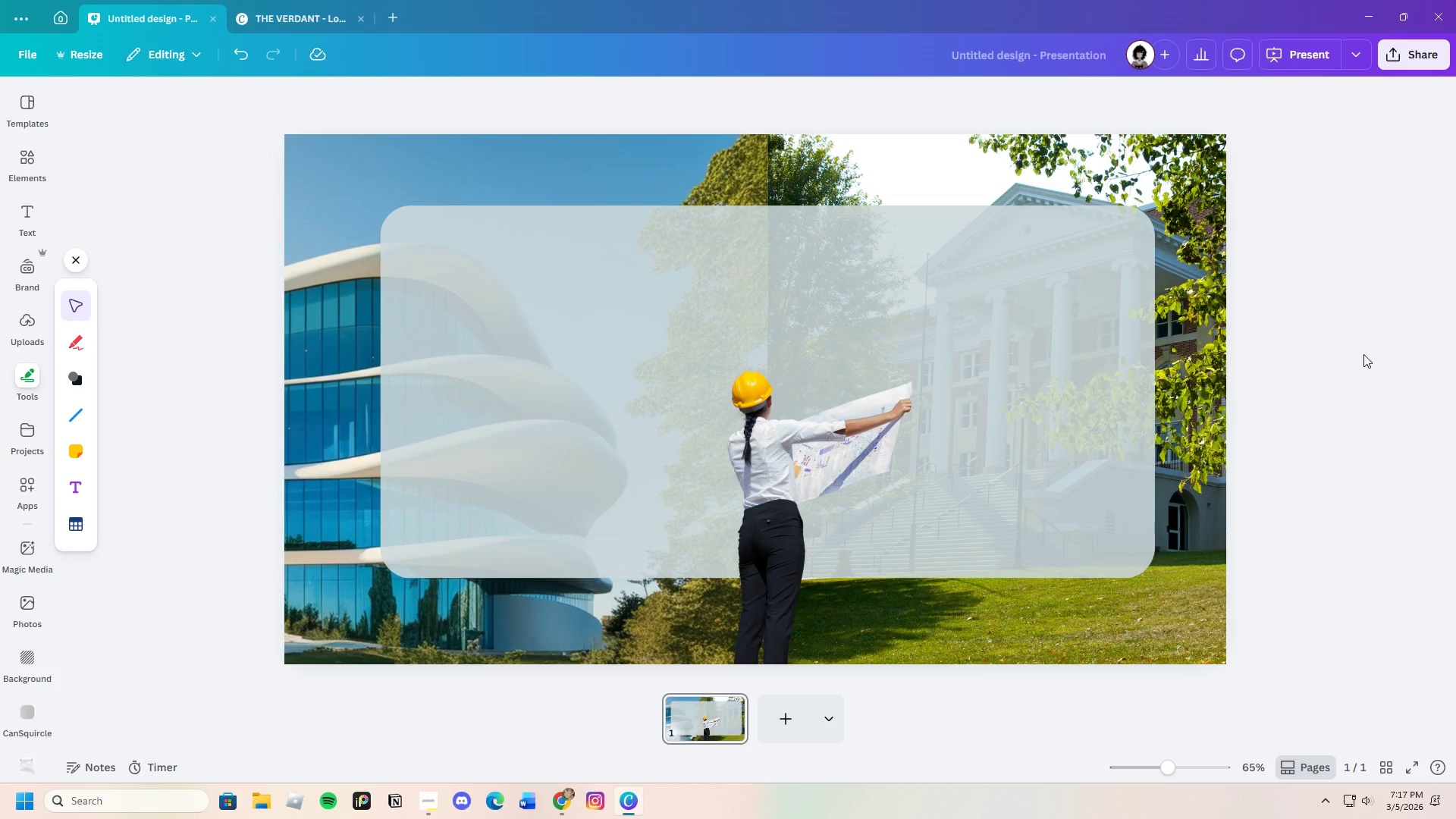 
wait(7.28)
 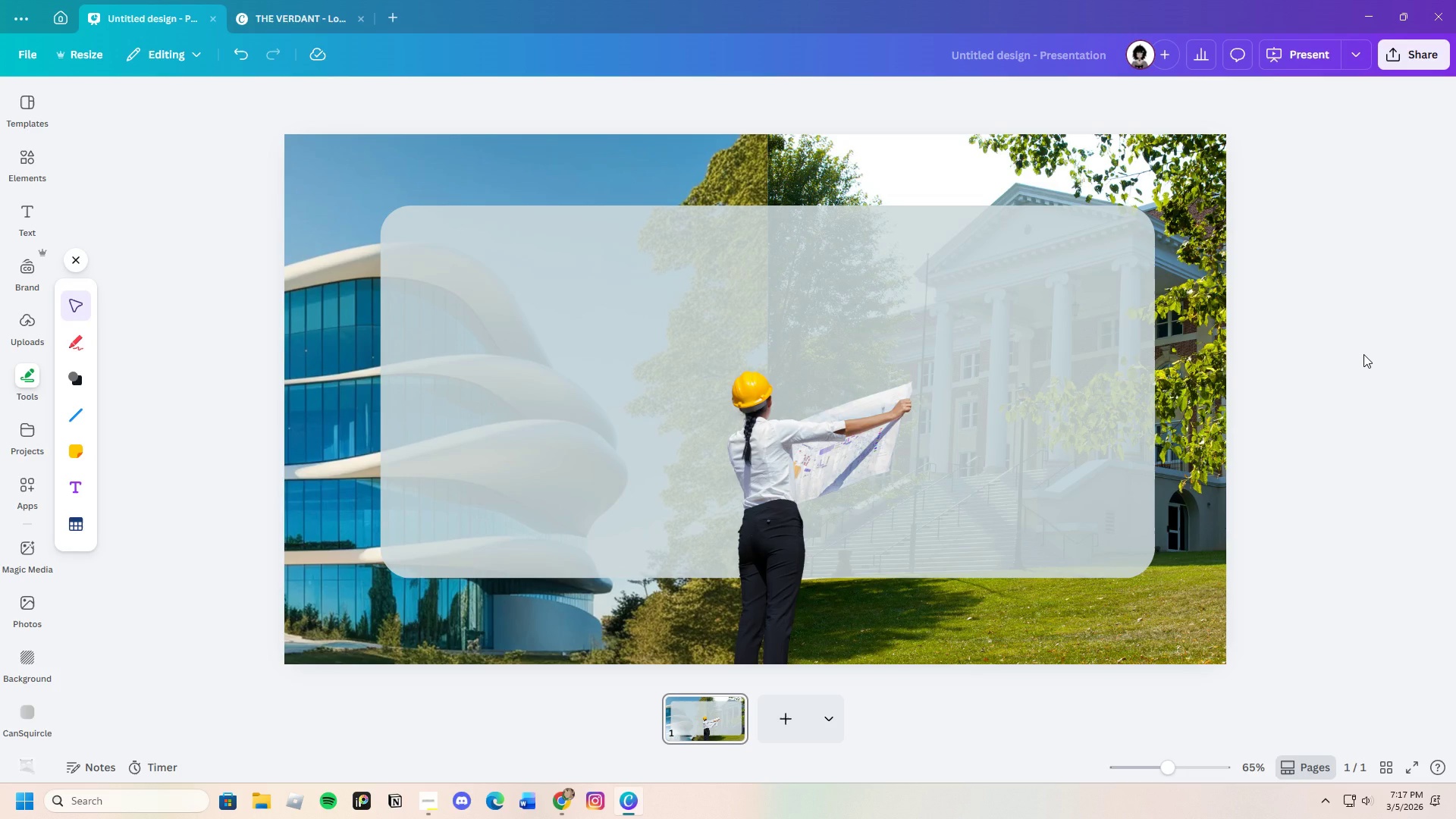 
left_click([1025, 302])
 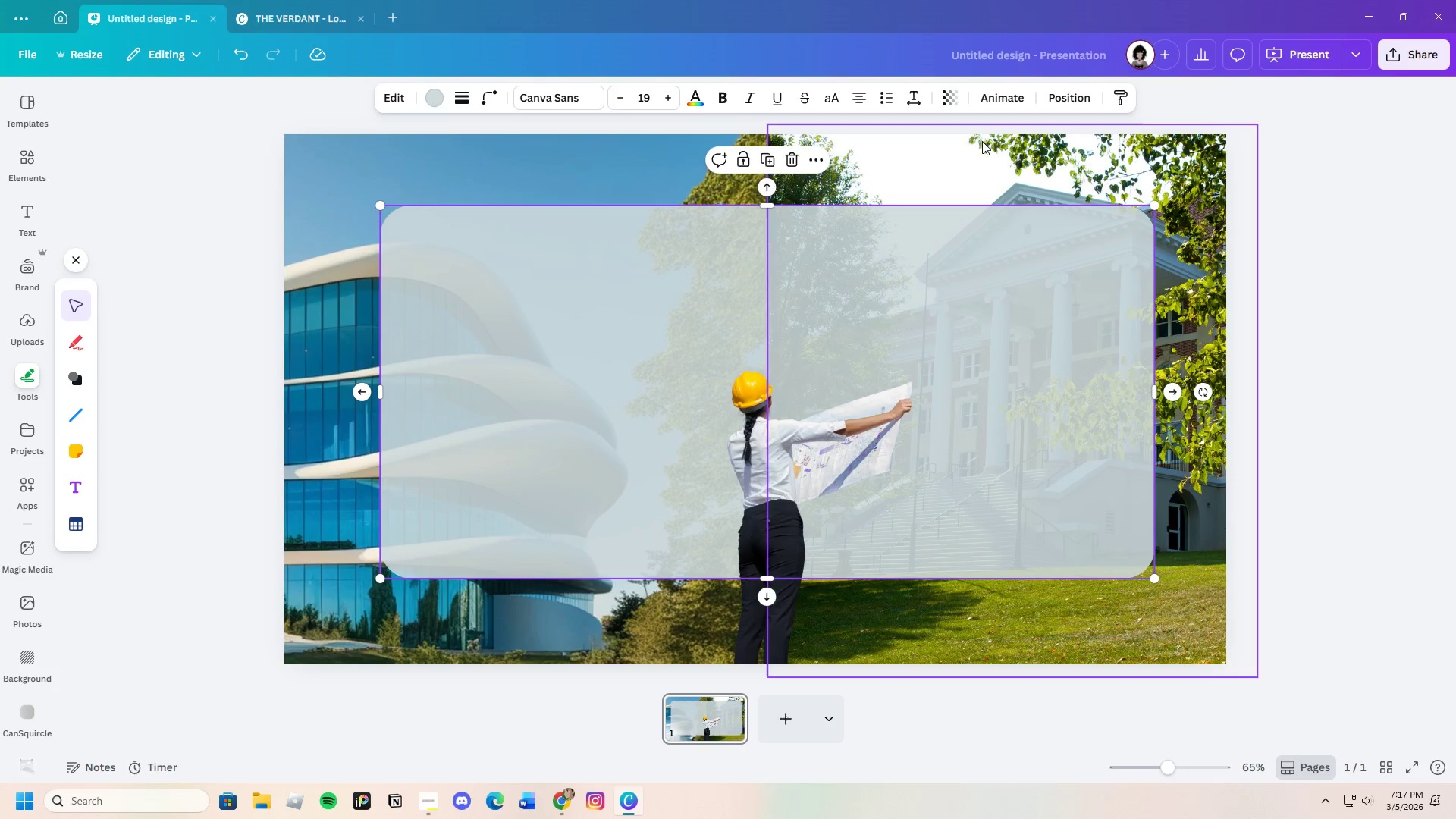 
left_click([952, 102])
 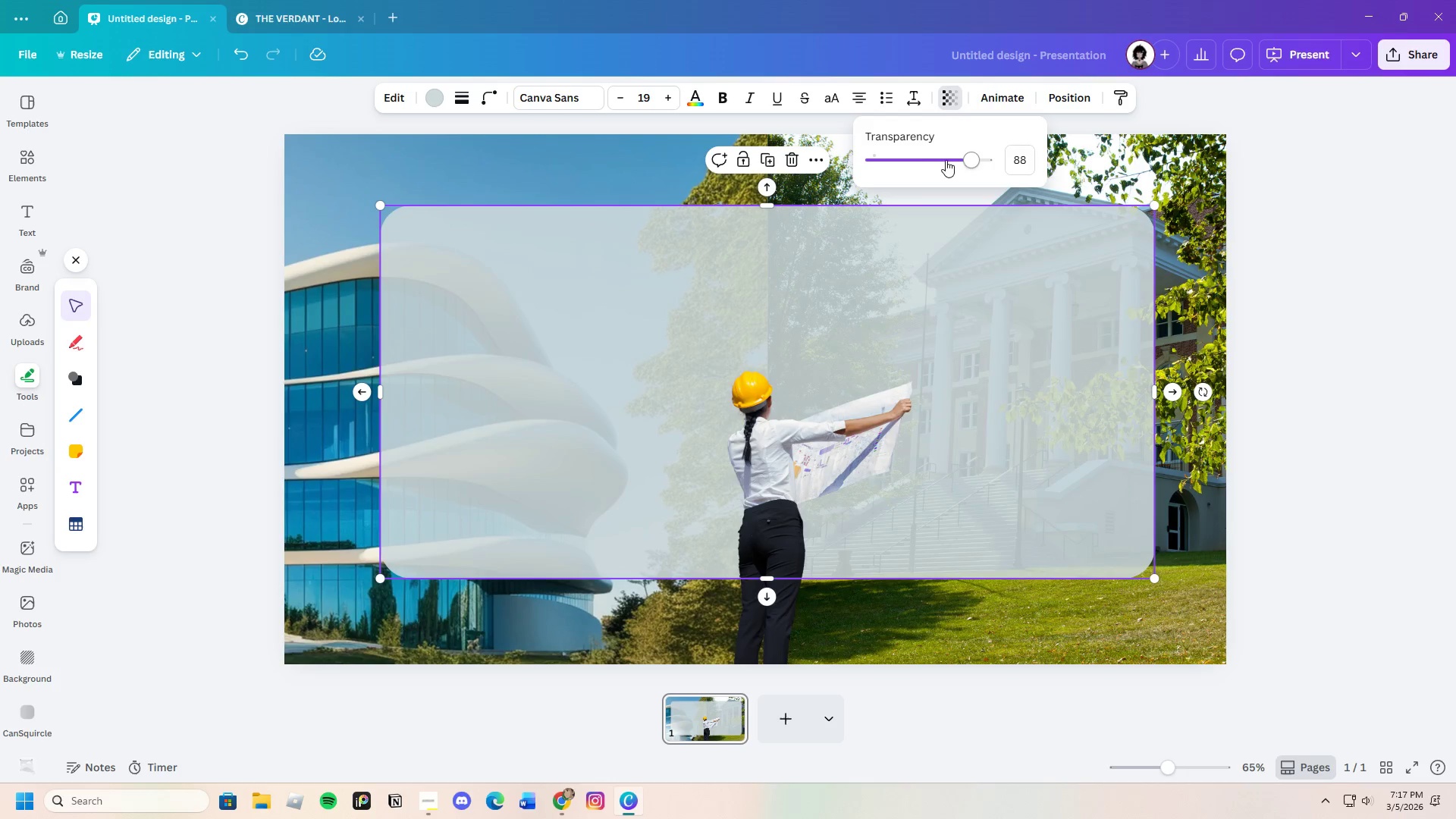 
left_click_drag(start_coordinate=[962, 159], to_coordinate=[1019, 166])
 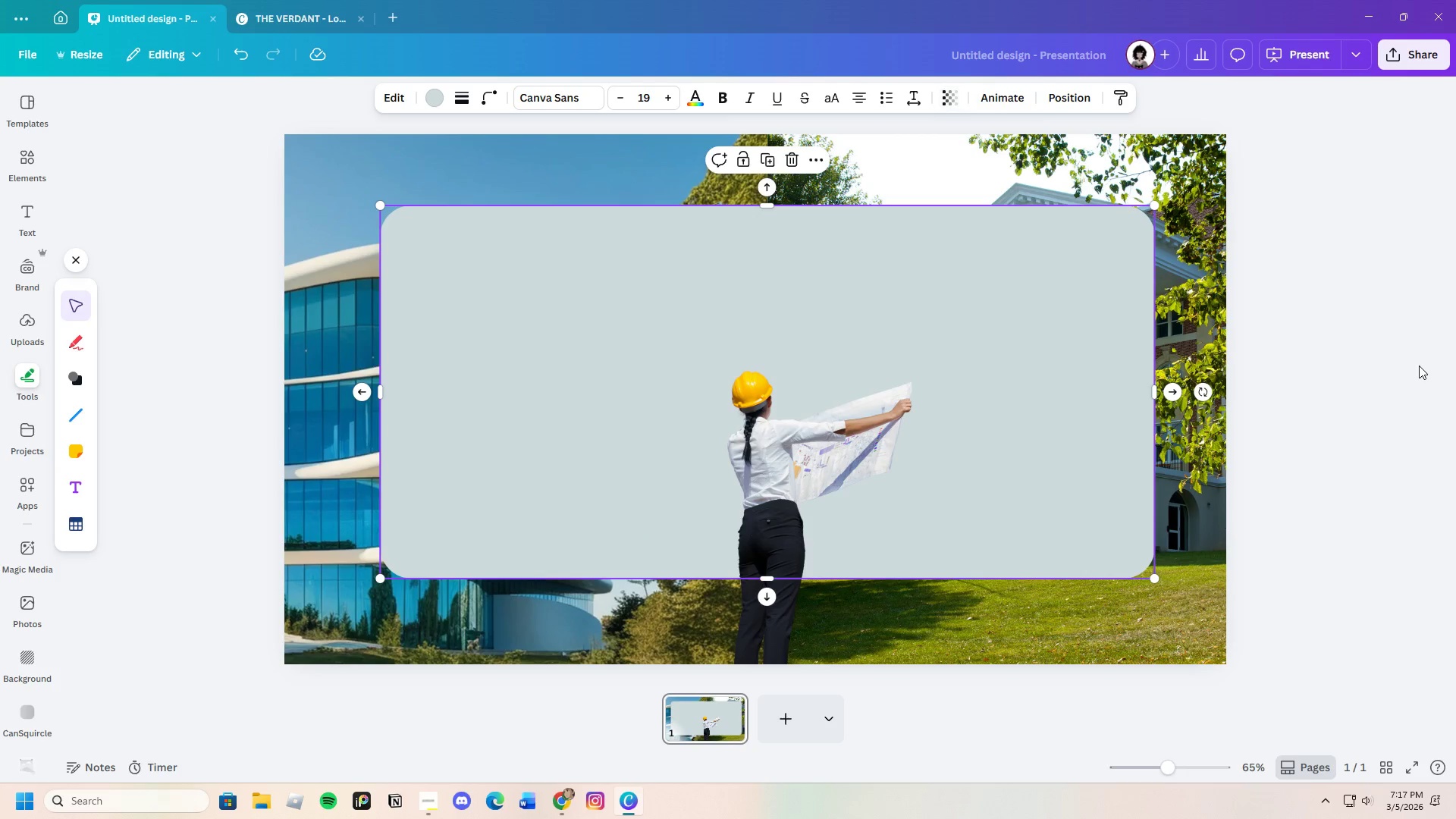 
double_click([1419, 366])
 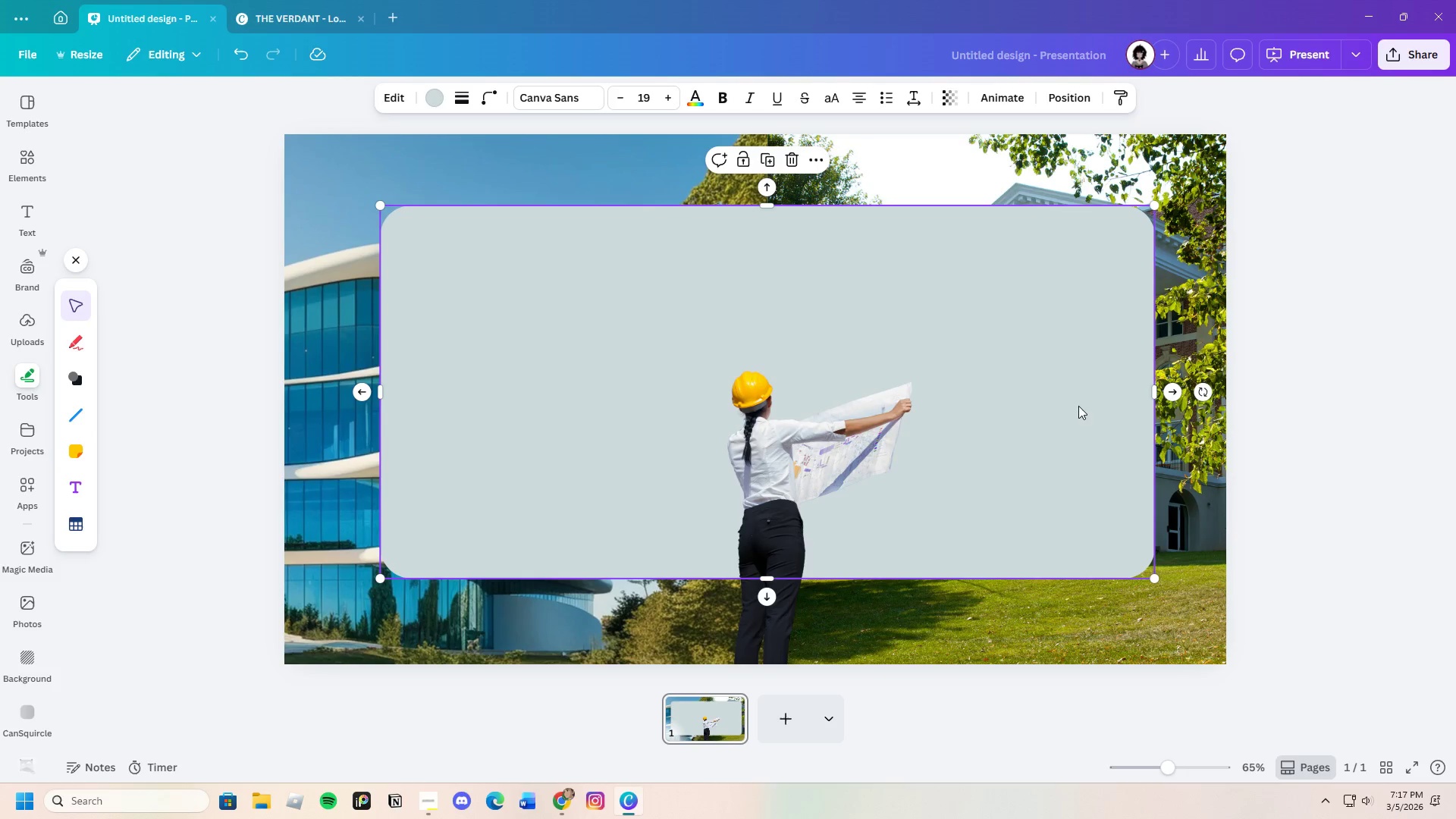 
wait(7.06)
 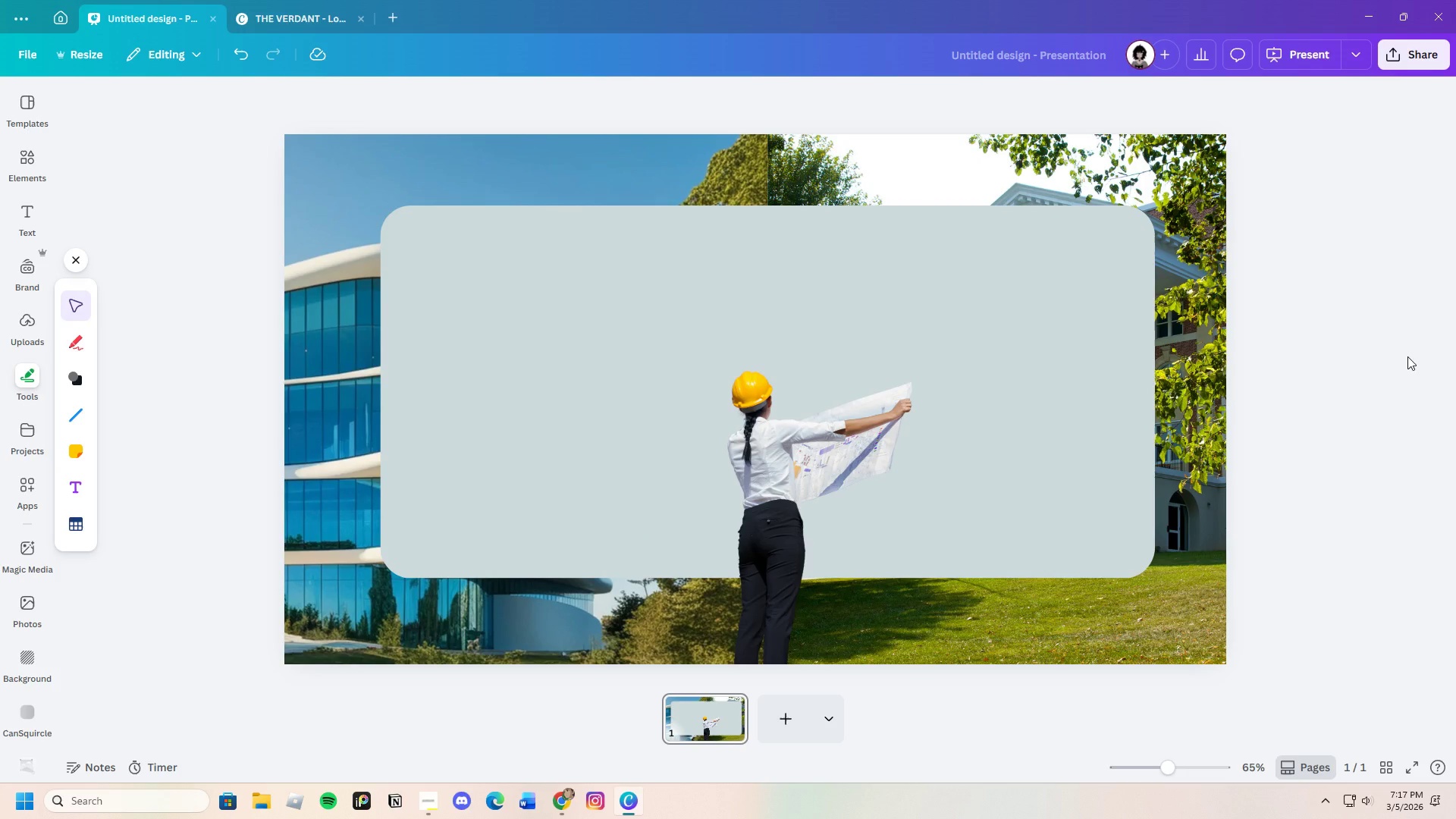 
left_click_drag(start_coordinate=[771, 208], to_coordinate=[806, 369])
 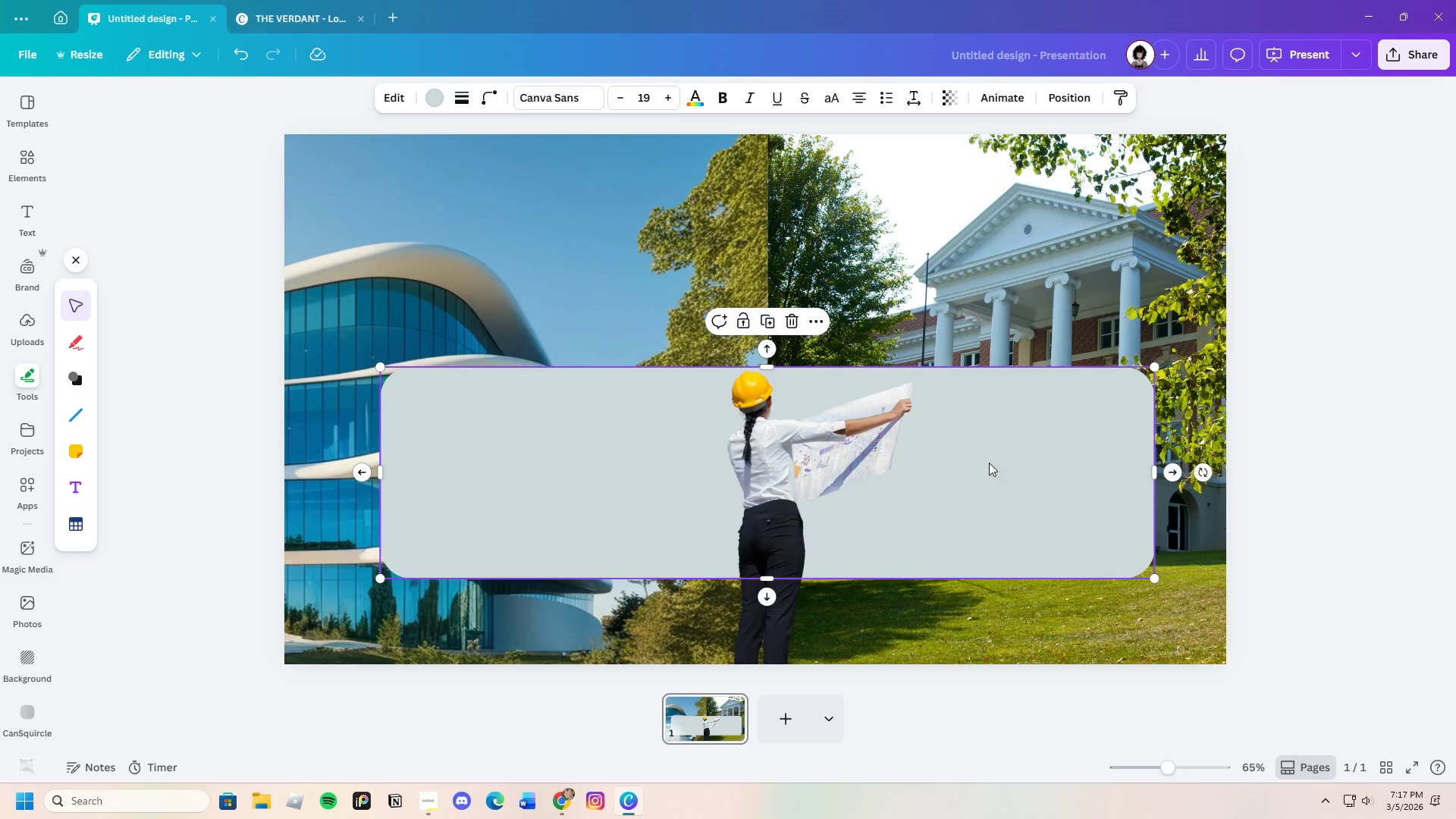 
left_click_drag(start_coordinate=[989, 463], to_coordinate=[976, 313])
 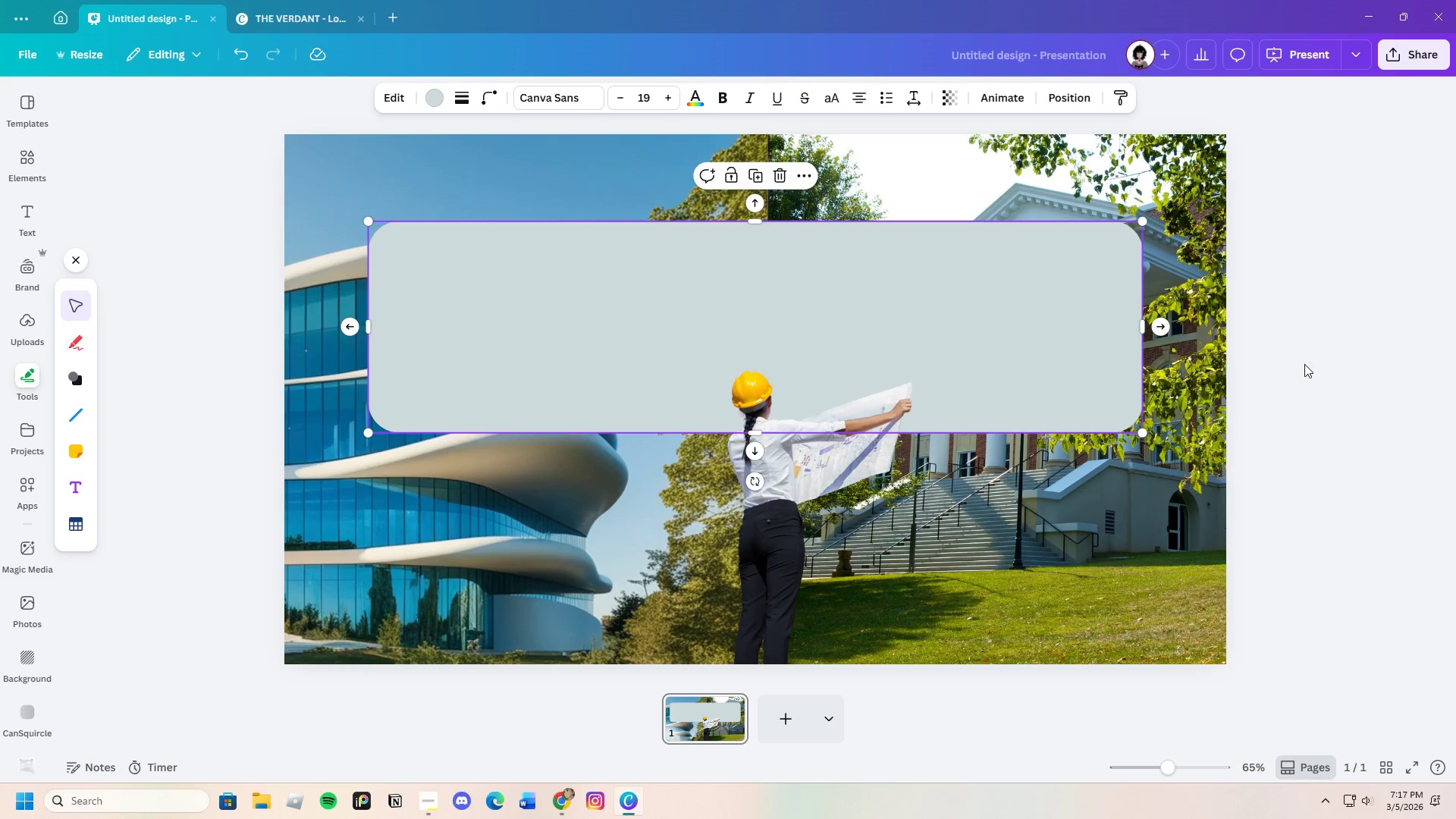 
left_click([1305, 365])
 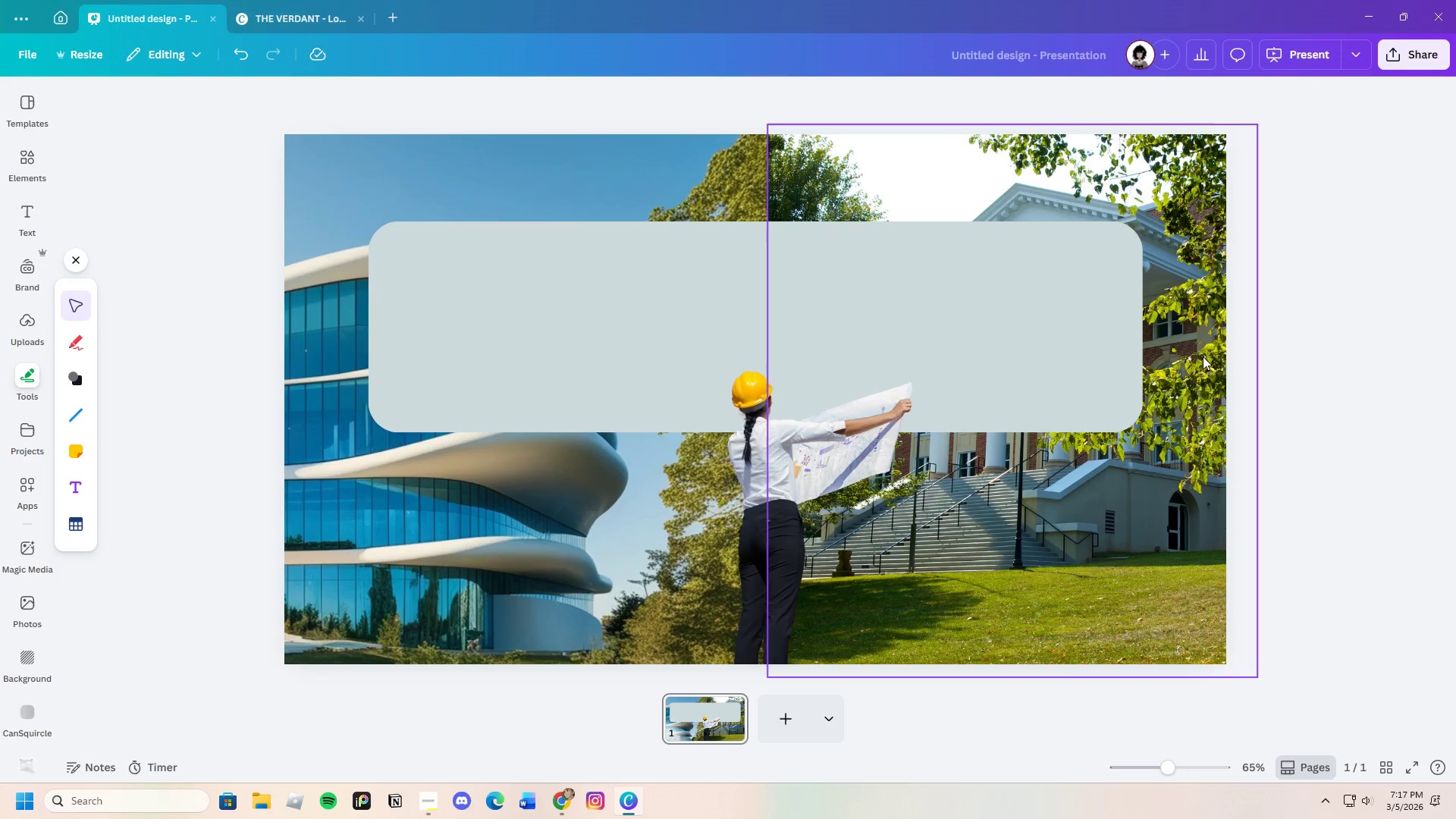 
wait(18.38)
 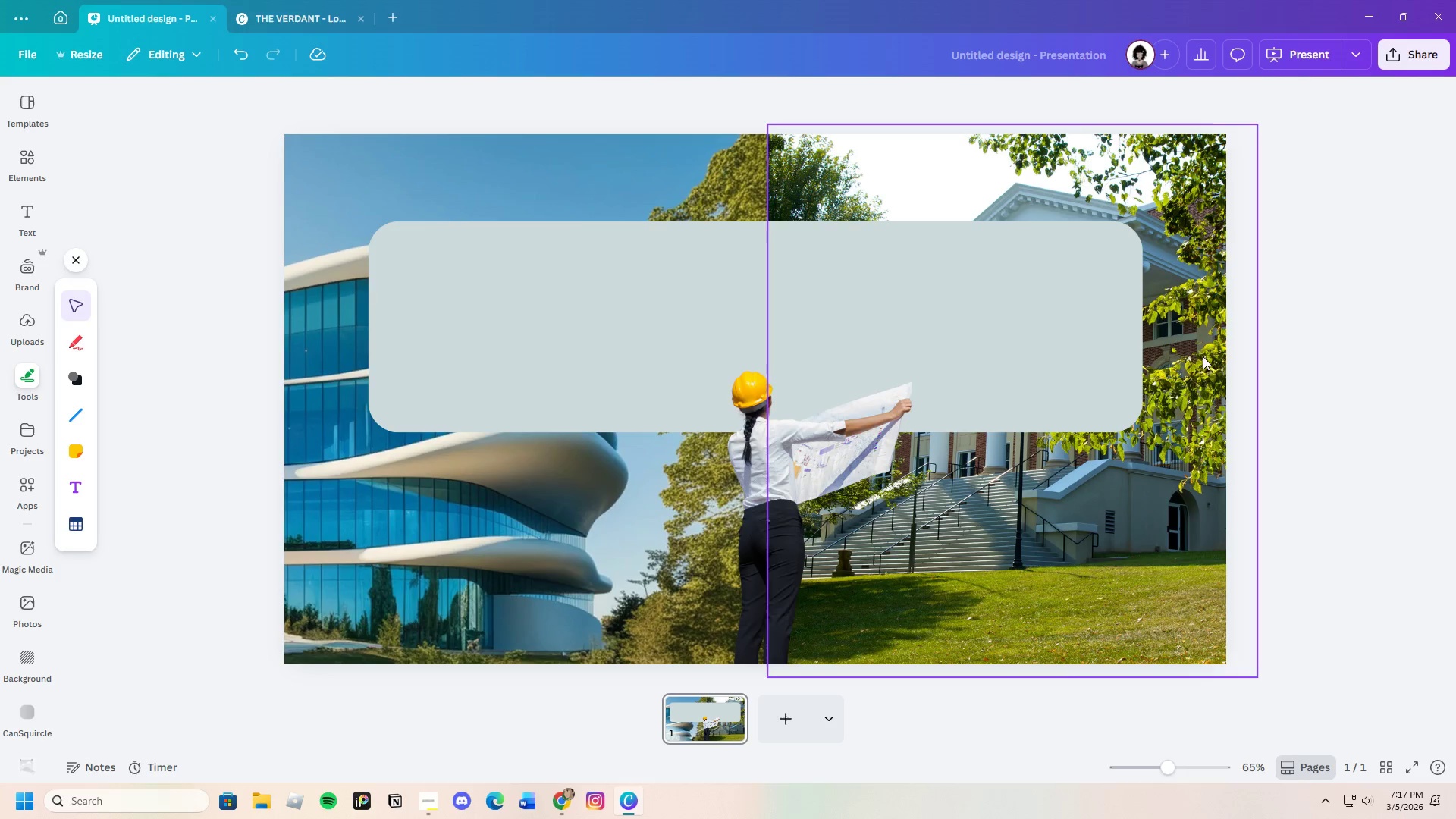 
left_click([758, 290])
 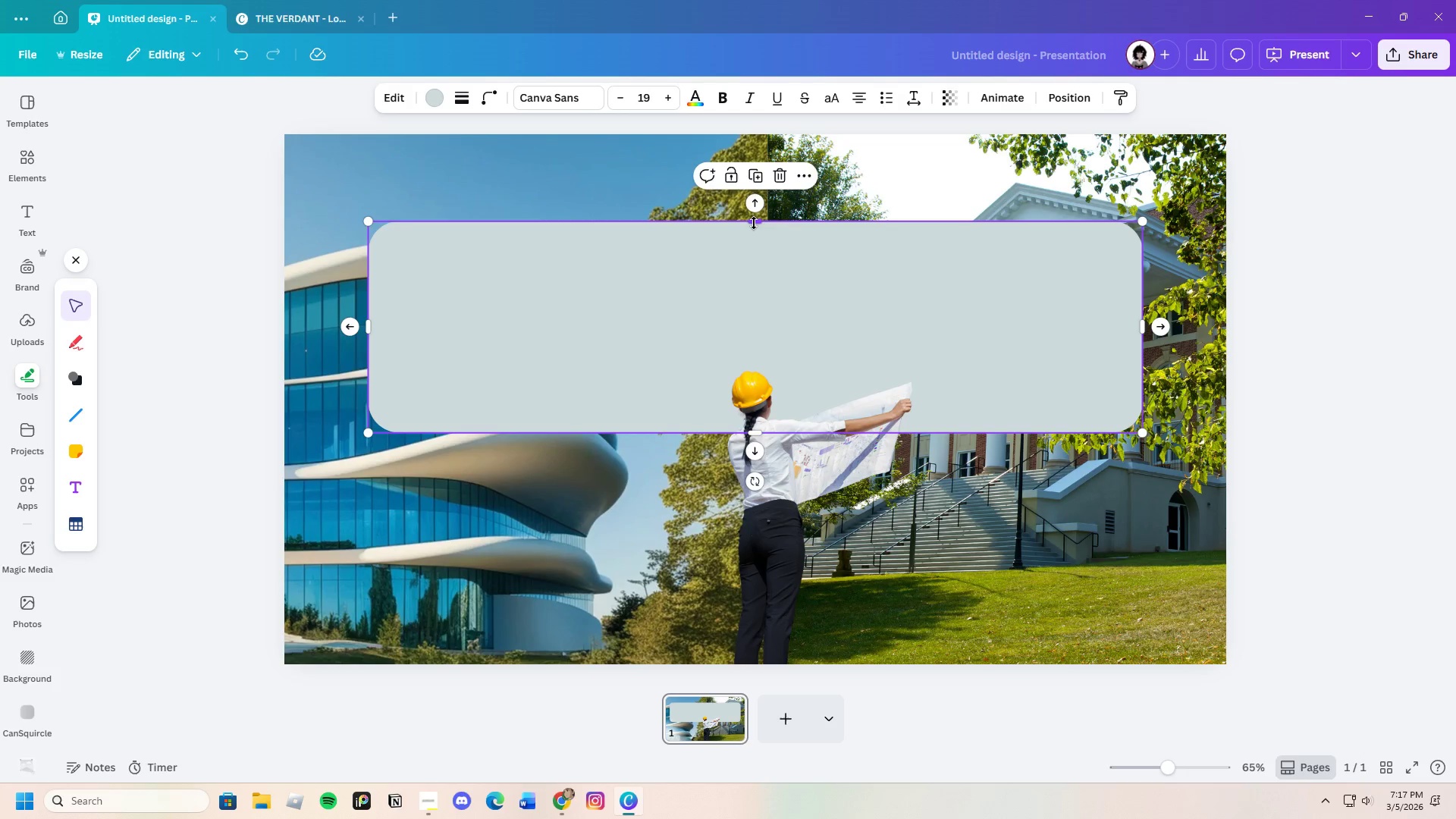 
left_click_drag(start_coordinate=[754, 223], to_coordinate=[786, 193])
 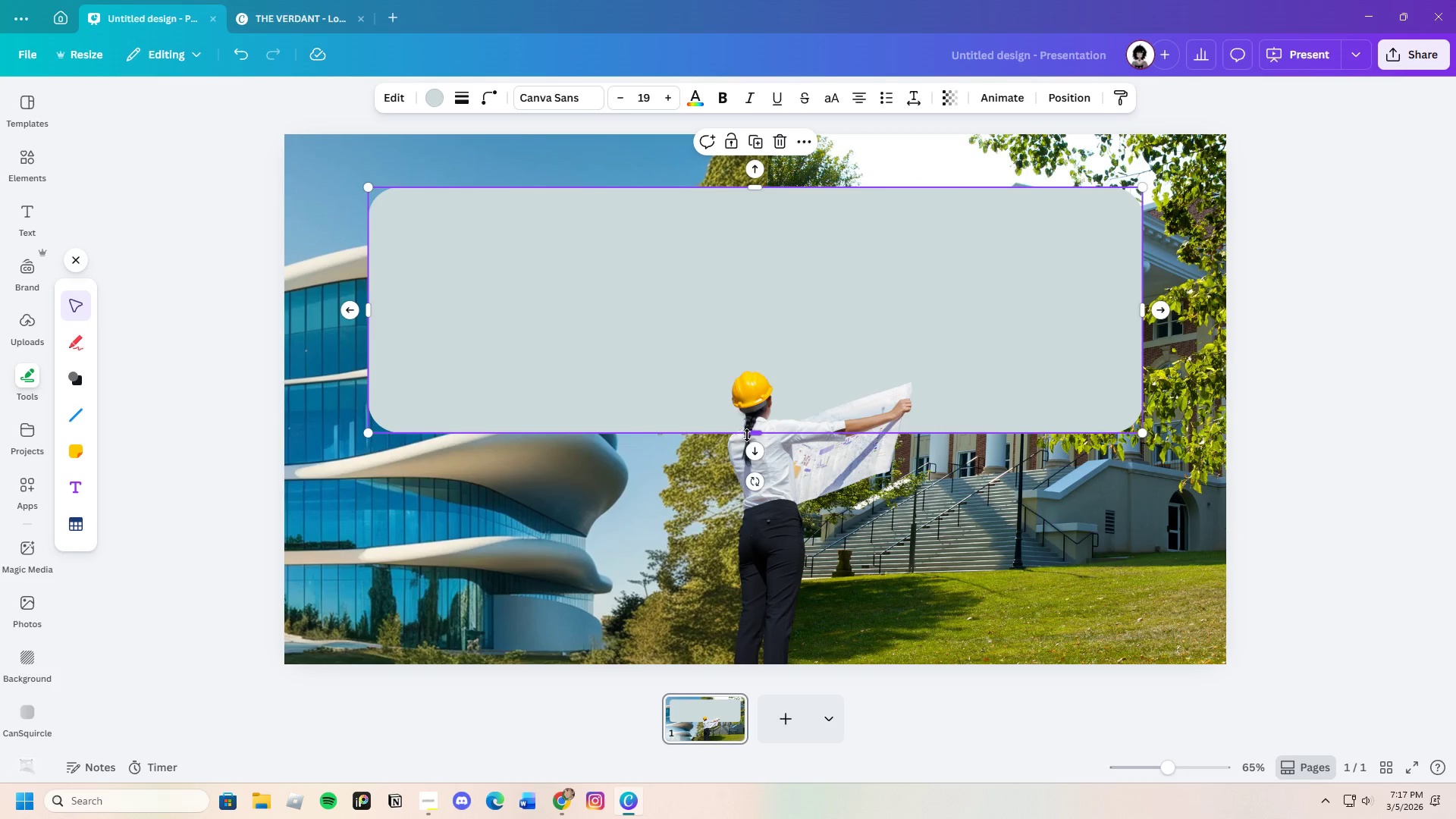 
left_click_drag(start_coordinate=[753, 435], to_coordinate=[774, 508])
 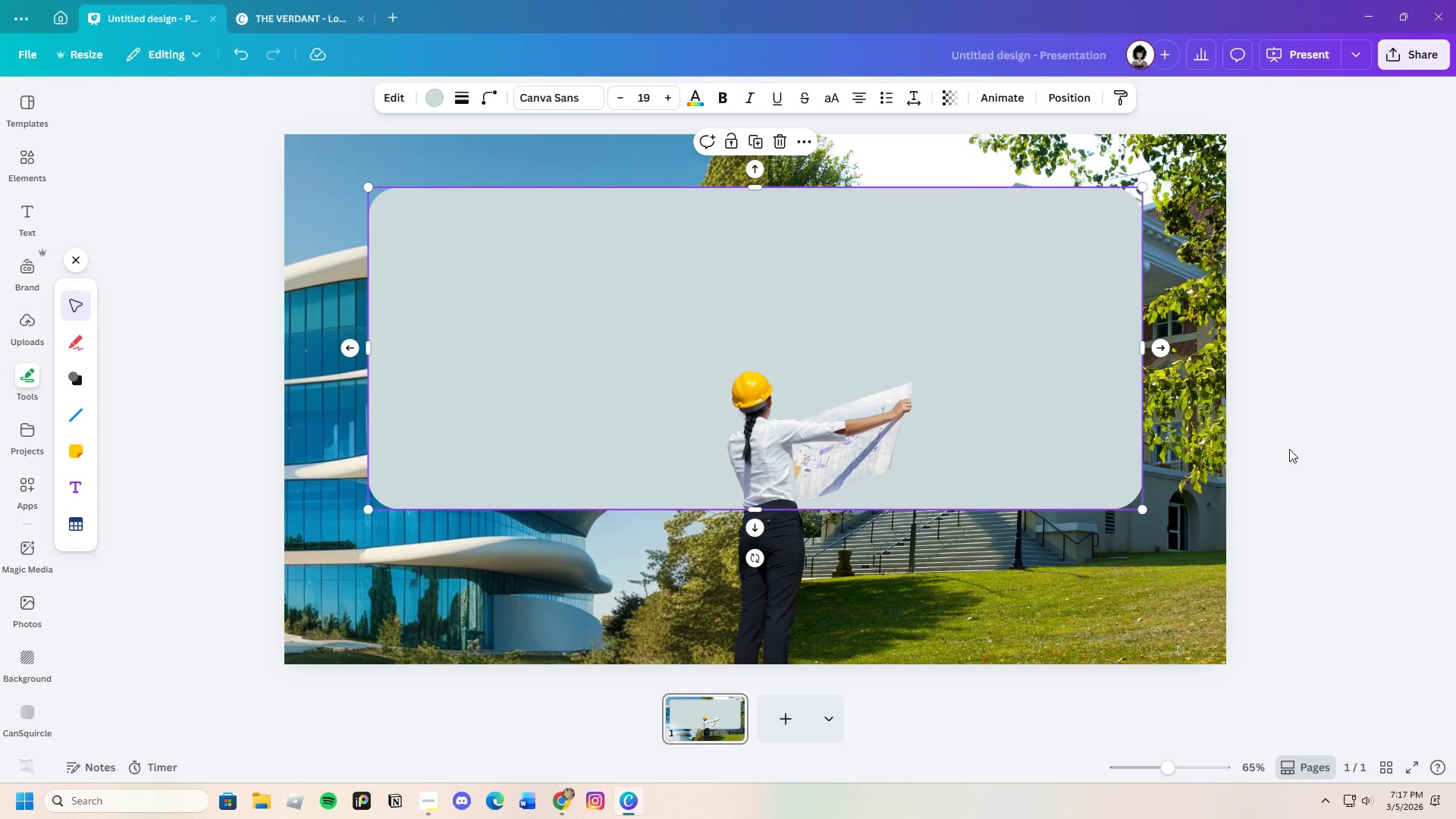 
left_click([1307, 442])
 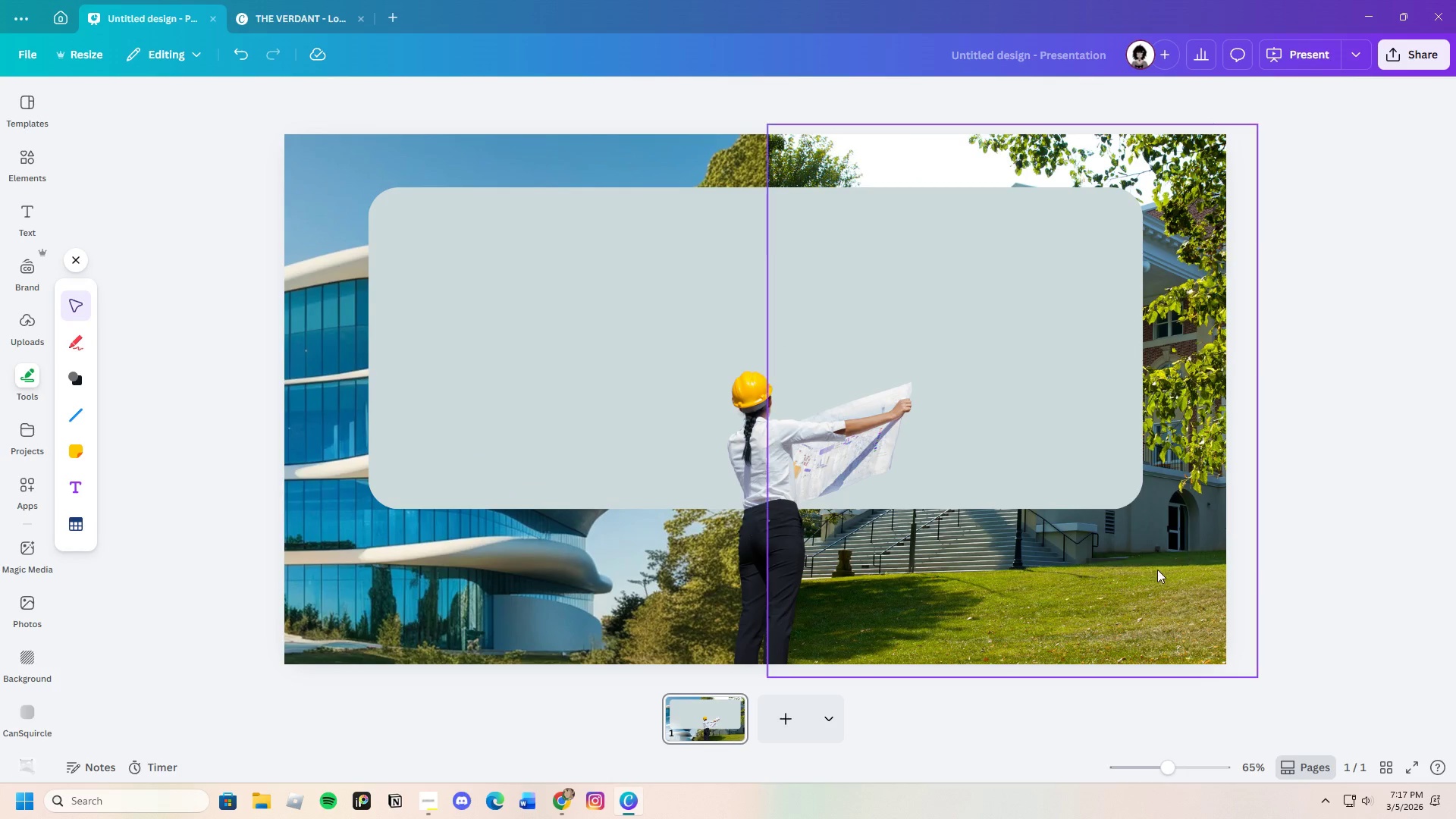 
left_click([1157, 570])
 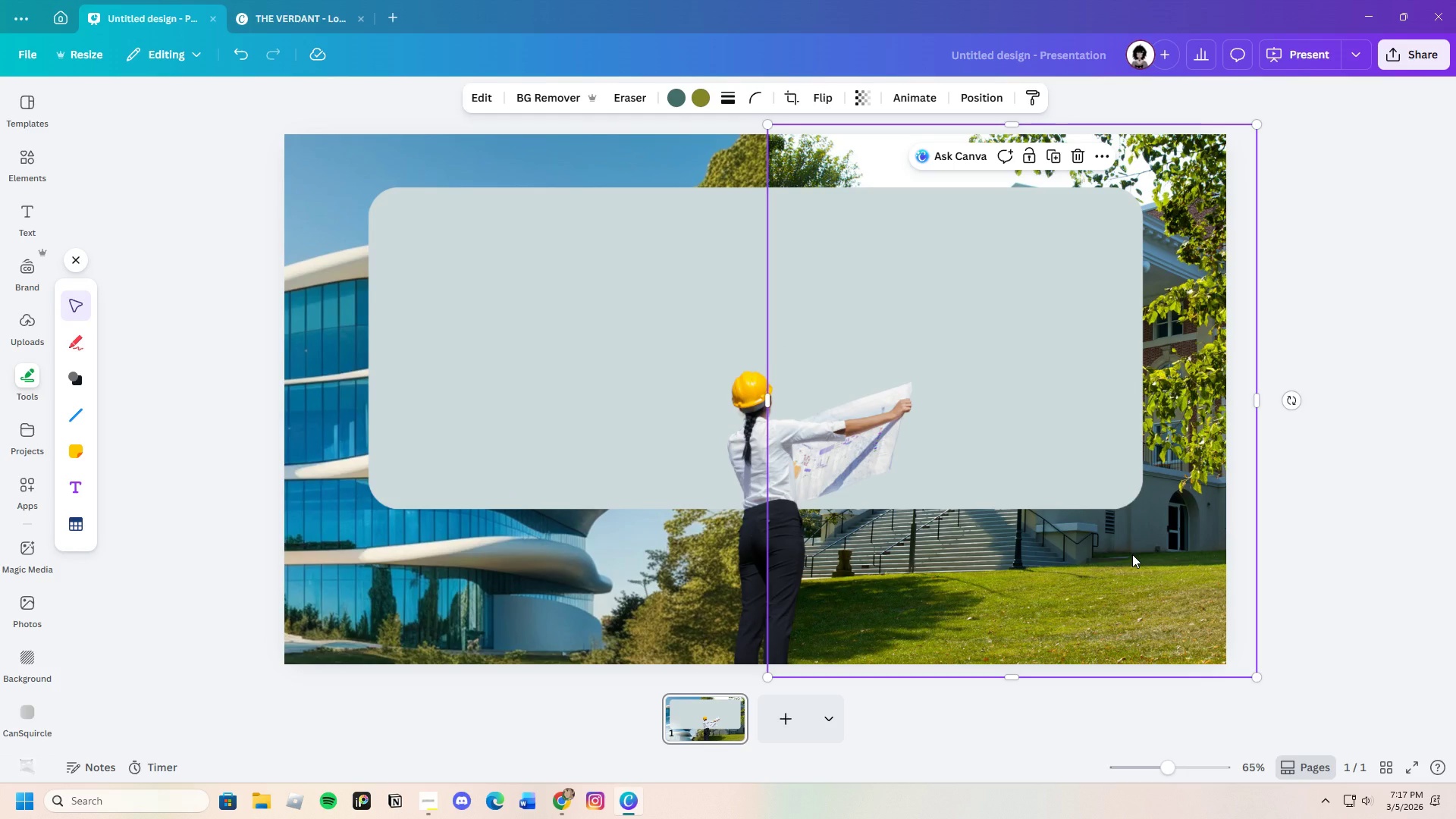 
left_click_drag(start_coordinate=[1132, 554], to_coordinate=[1228, 699])
 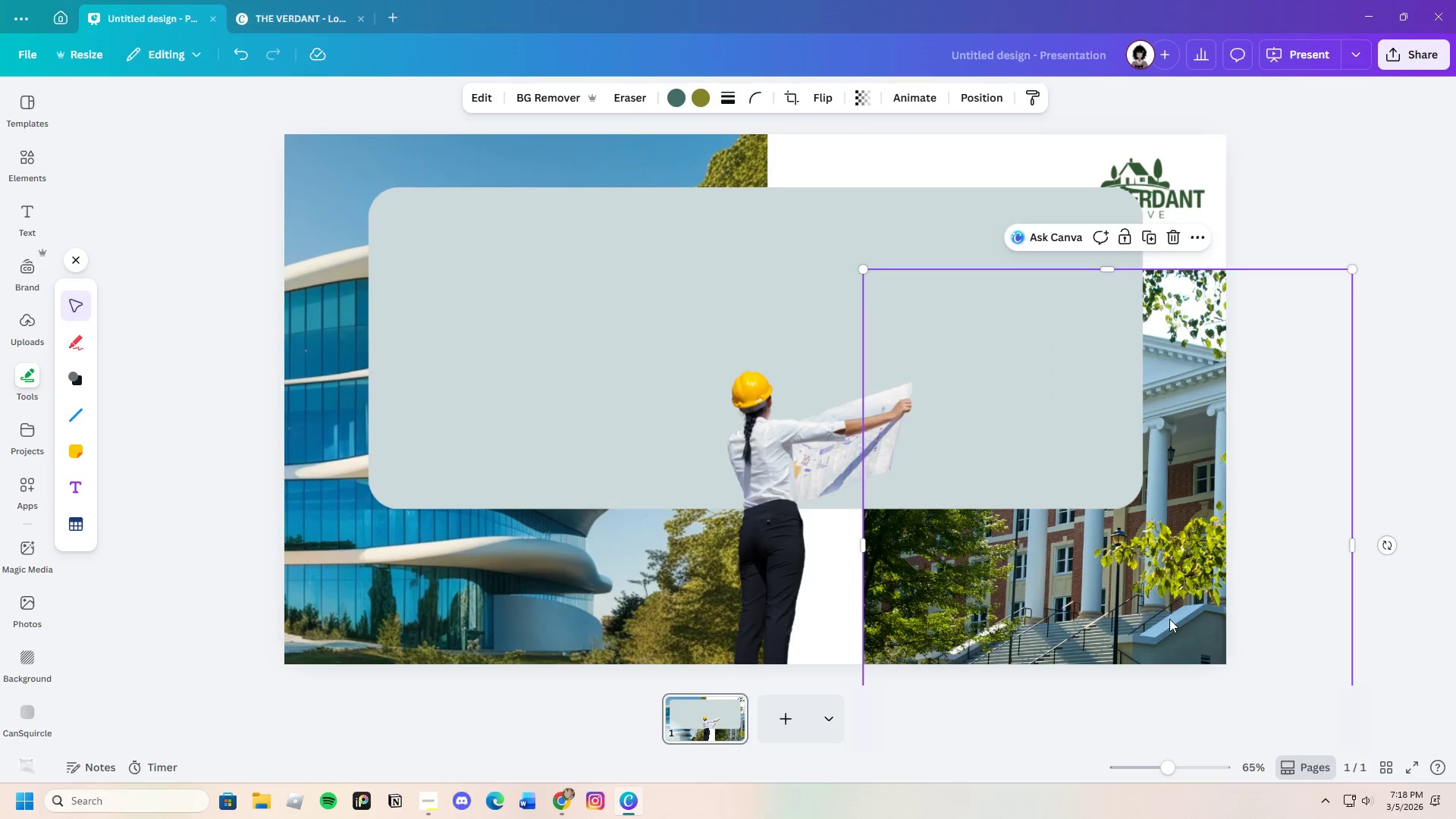 
left_click_drag(start_coordinate=[1163, 609], to_coordinate=[1118, 494])
 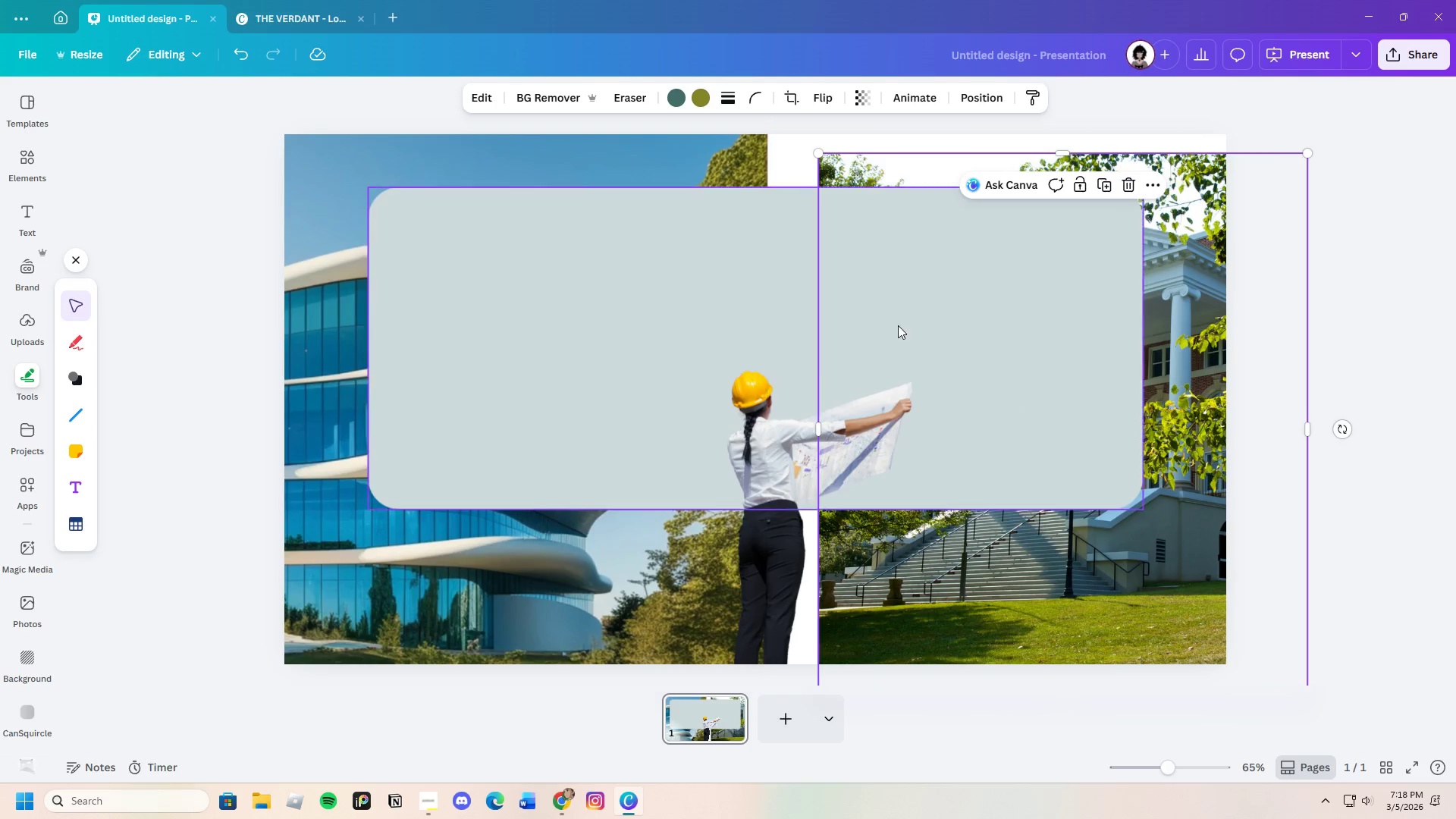 
left_click([1098, 566])
 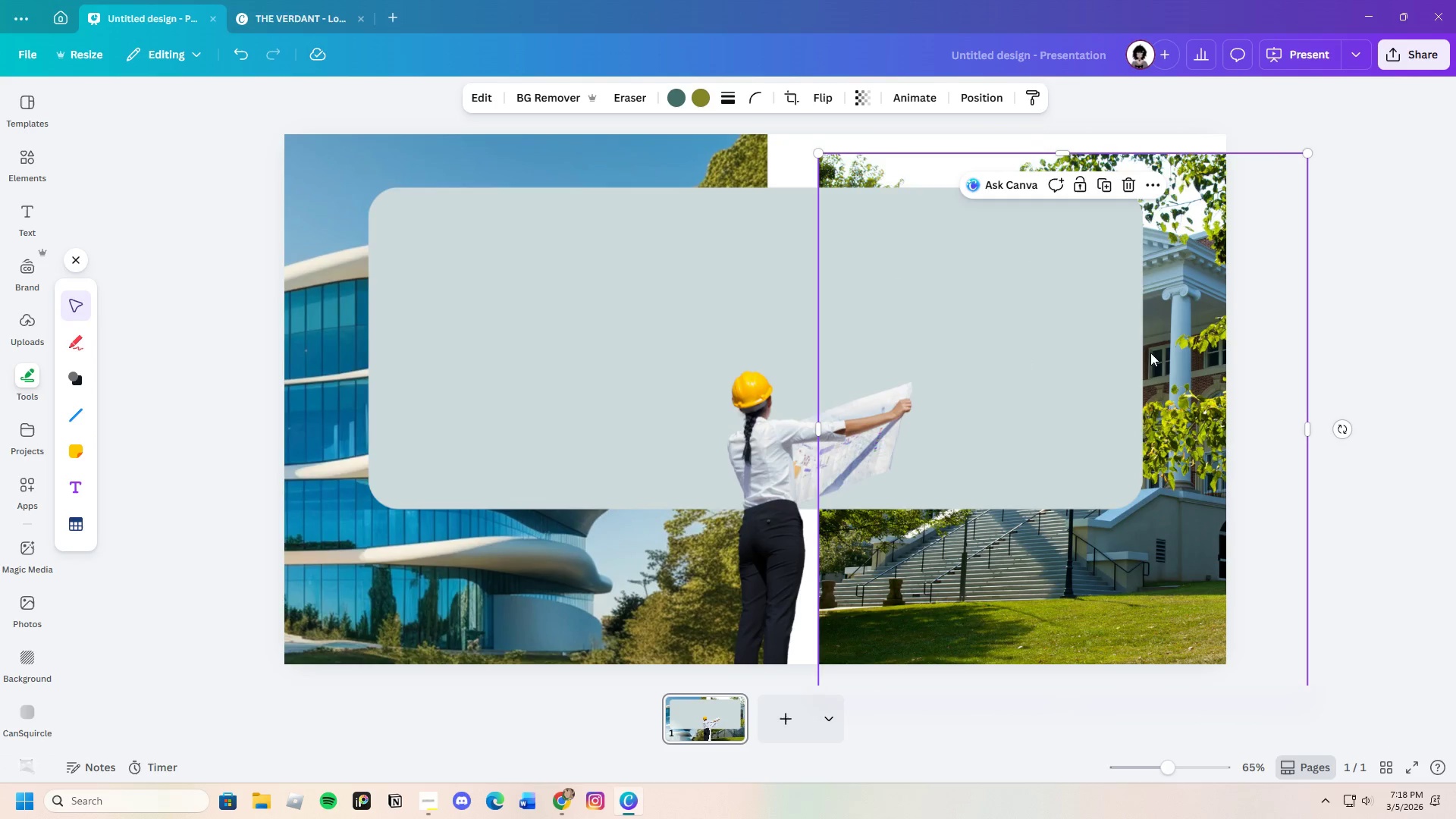 
left_click([1103, 350])
 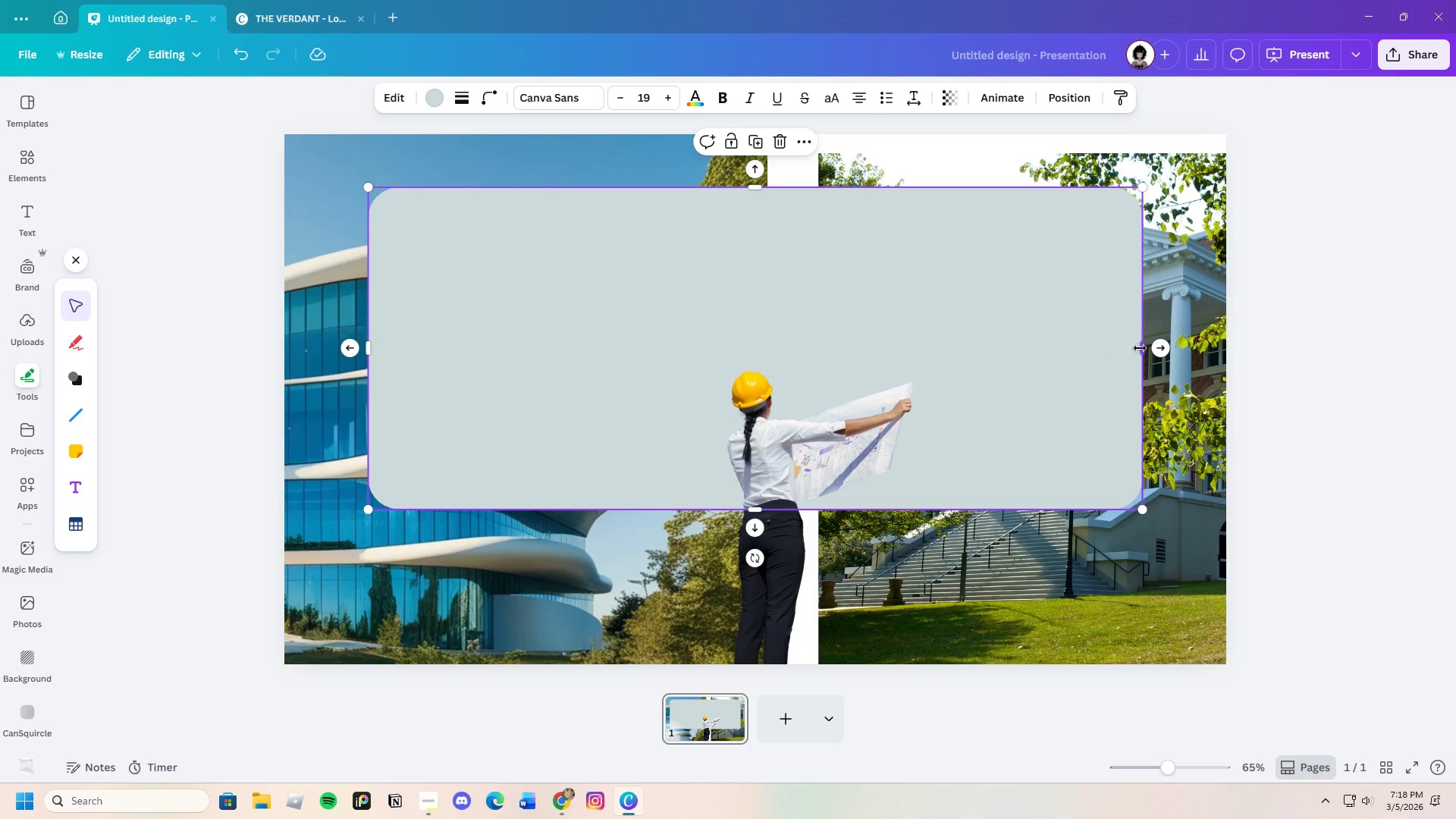 
left_click_drag(start_coordinate=[1140, 348], to_coordinate=[687, 320])
 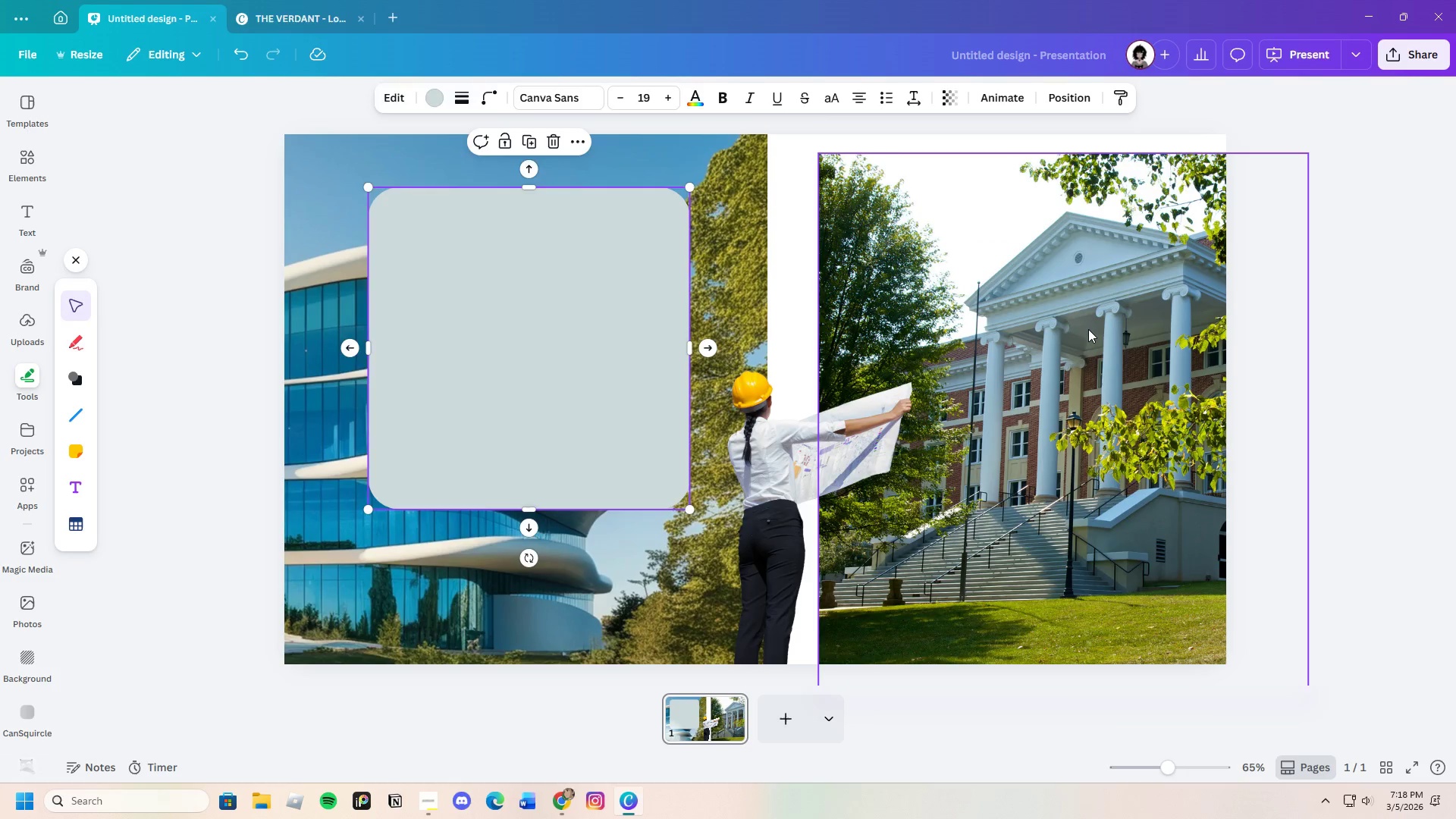 
left_click([1088, 329])
 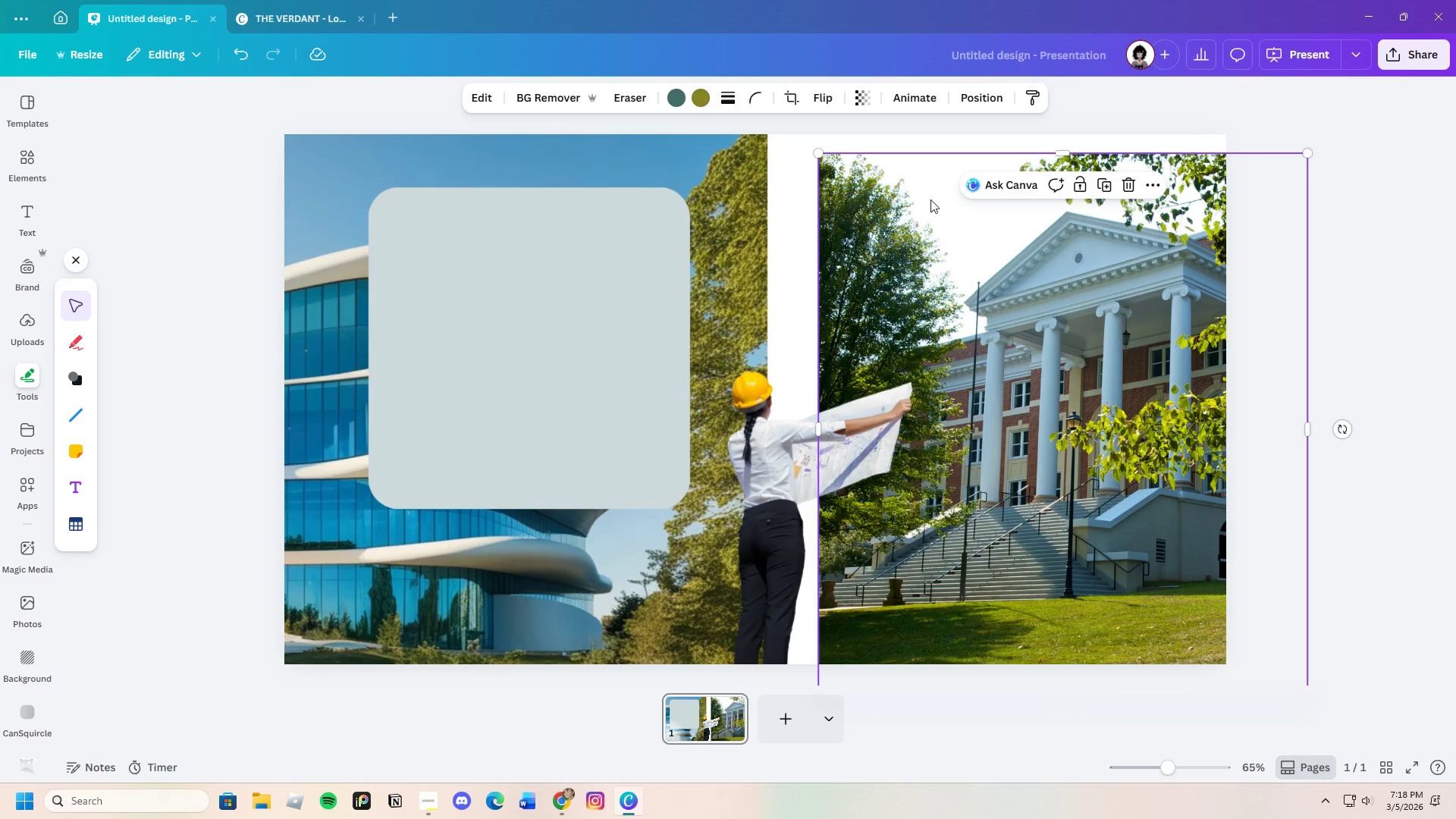 
left_click([544, 90])
 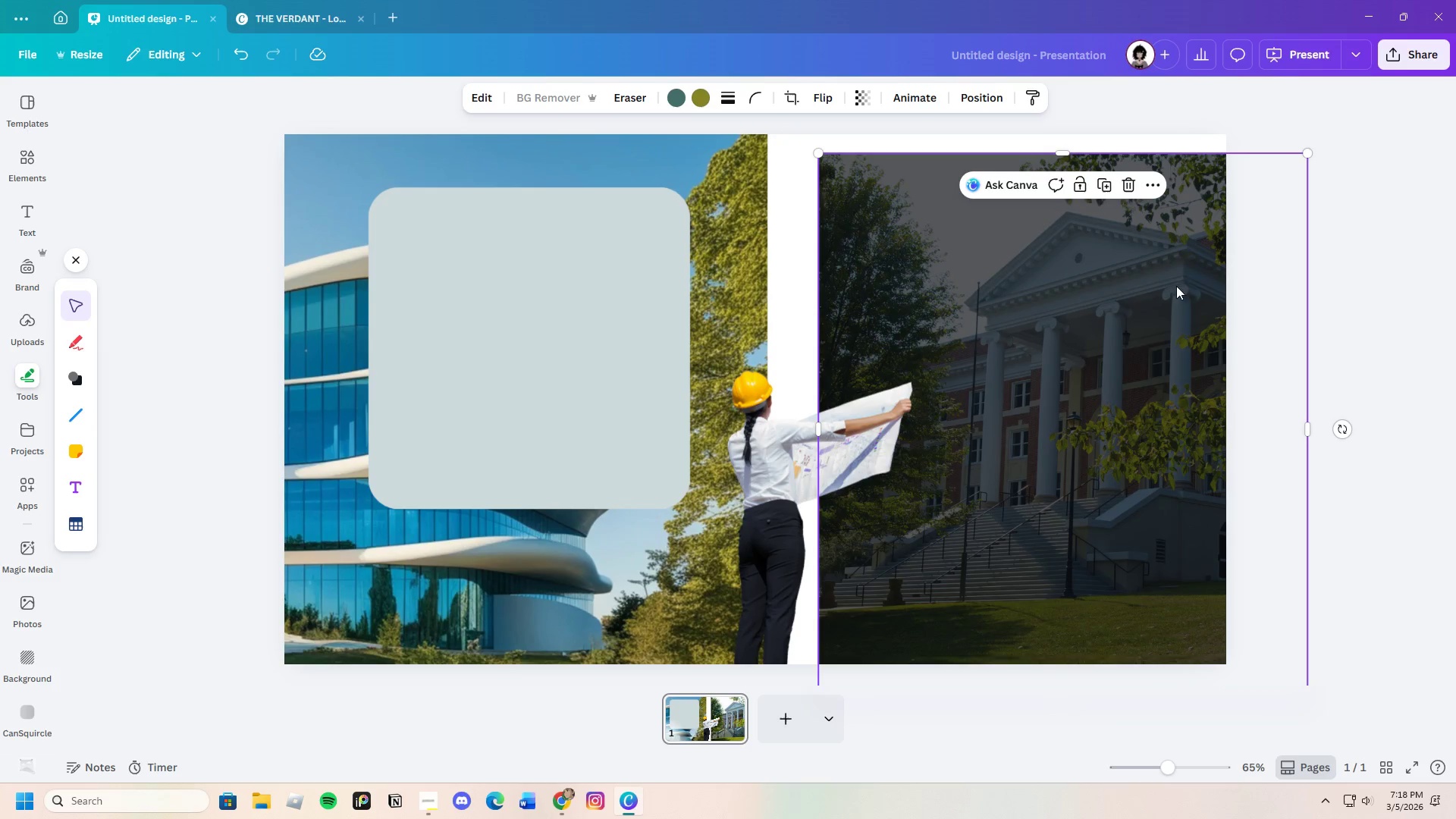 
wait(9.66)
 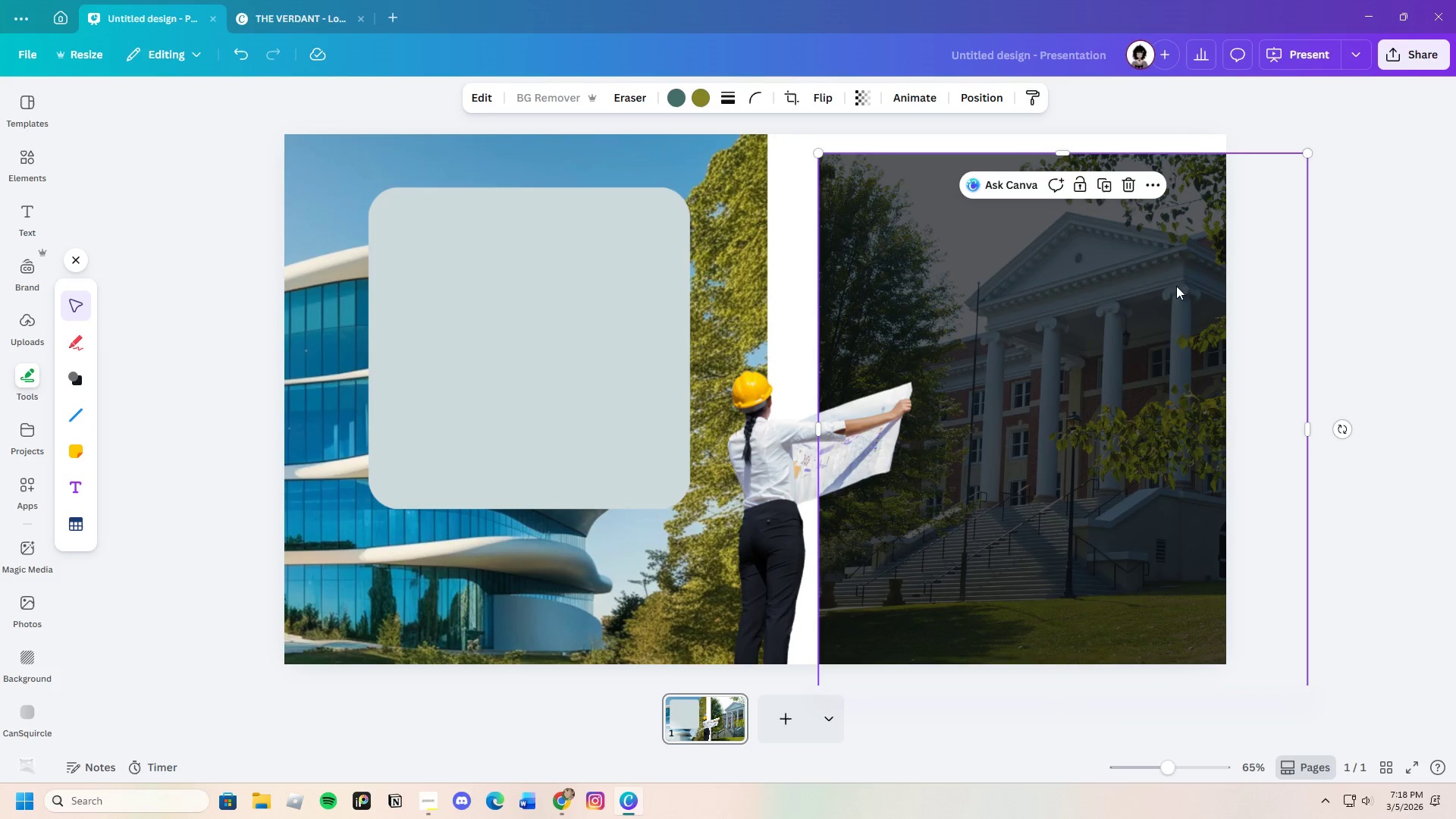 
left_click_drag(start_coordinate=[1062, 284], to_coordinate=[989, 275])
 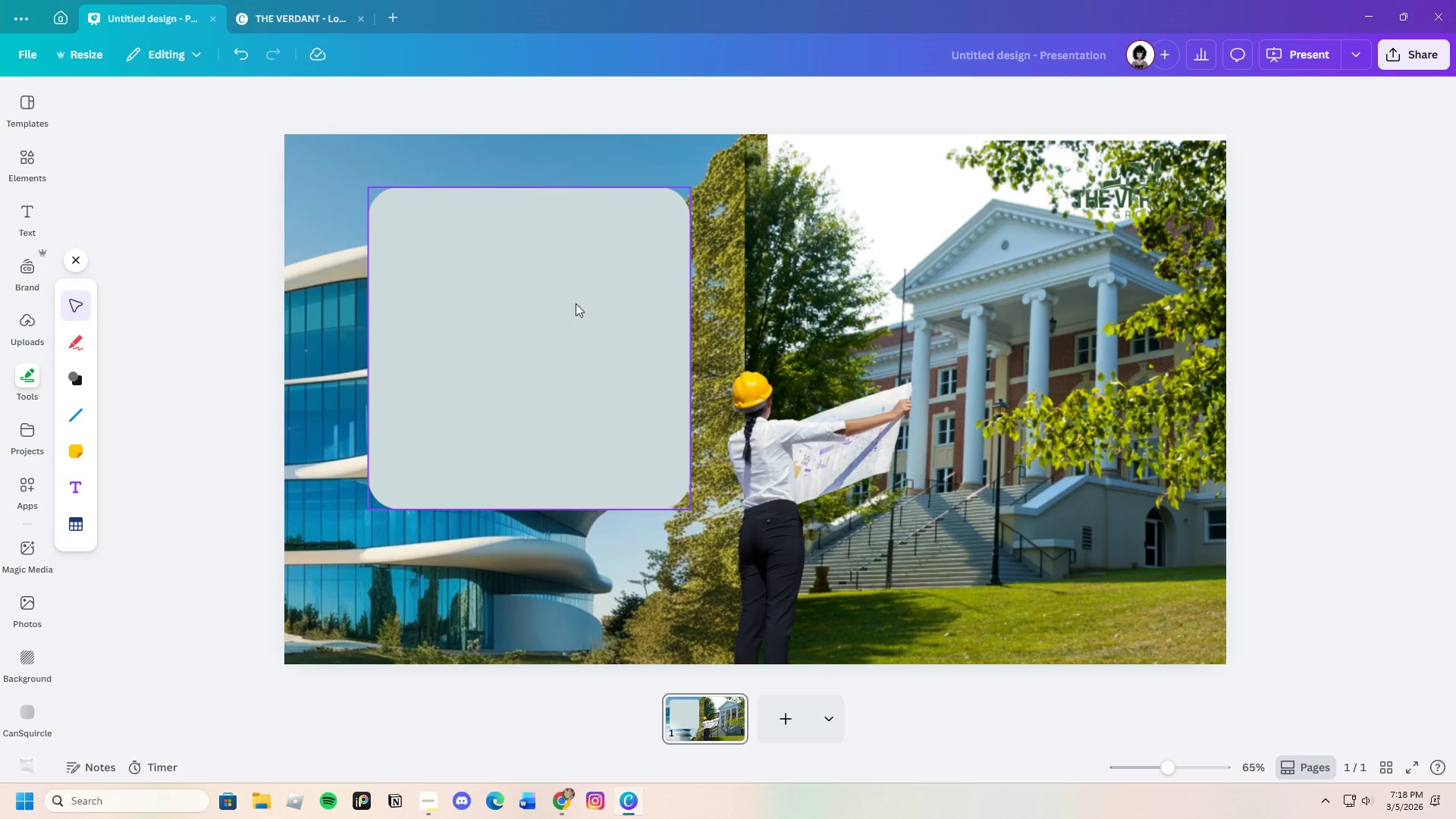 
left_click_drag(start_coordinate=[1050, 369], to_coordinate=[1073, 370])
 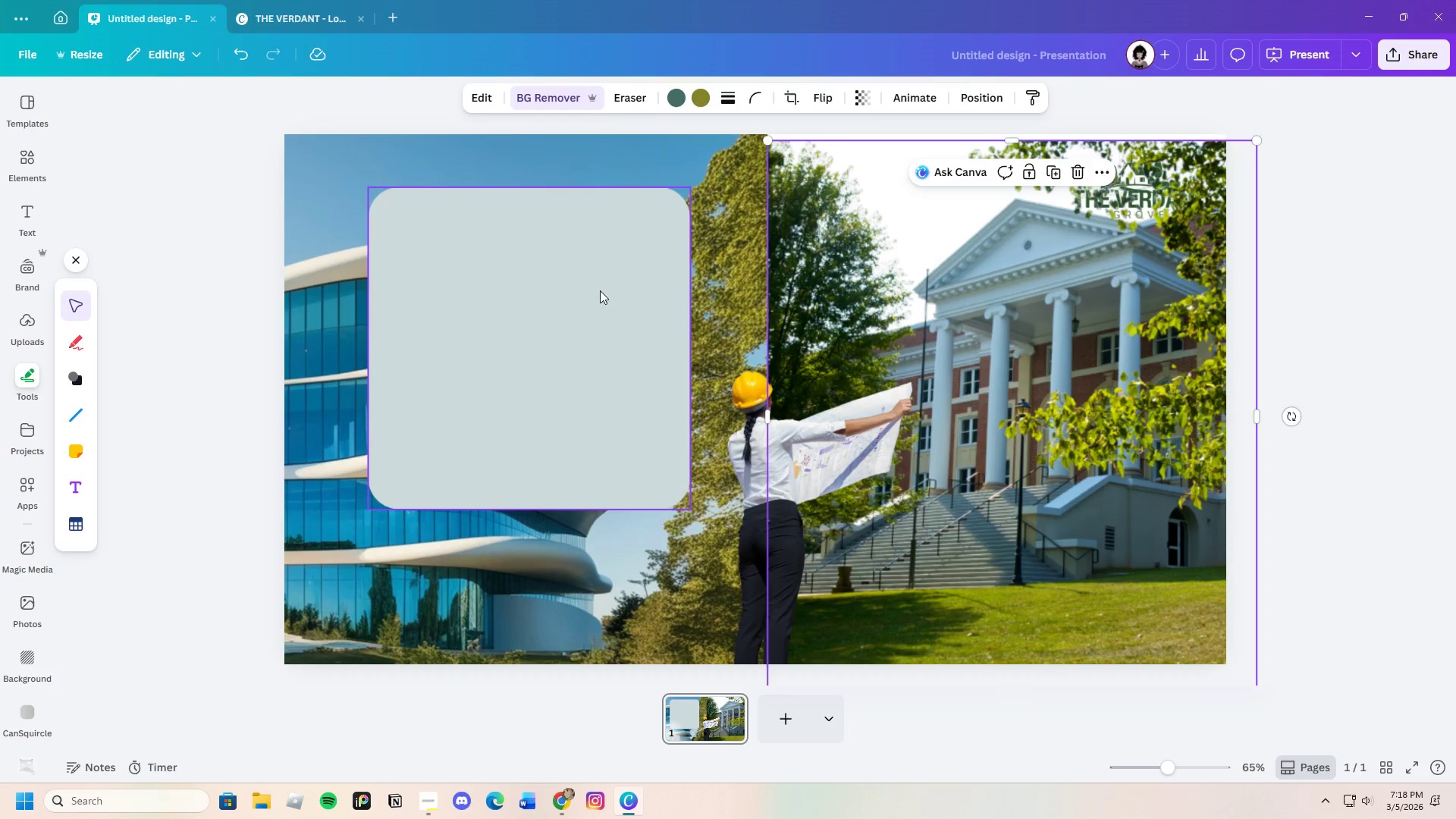 
left_click([600, 290])
 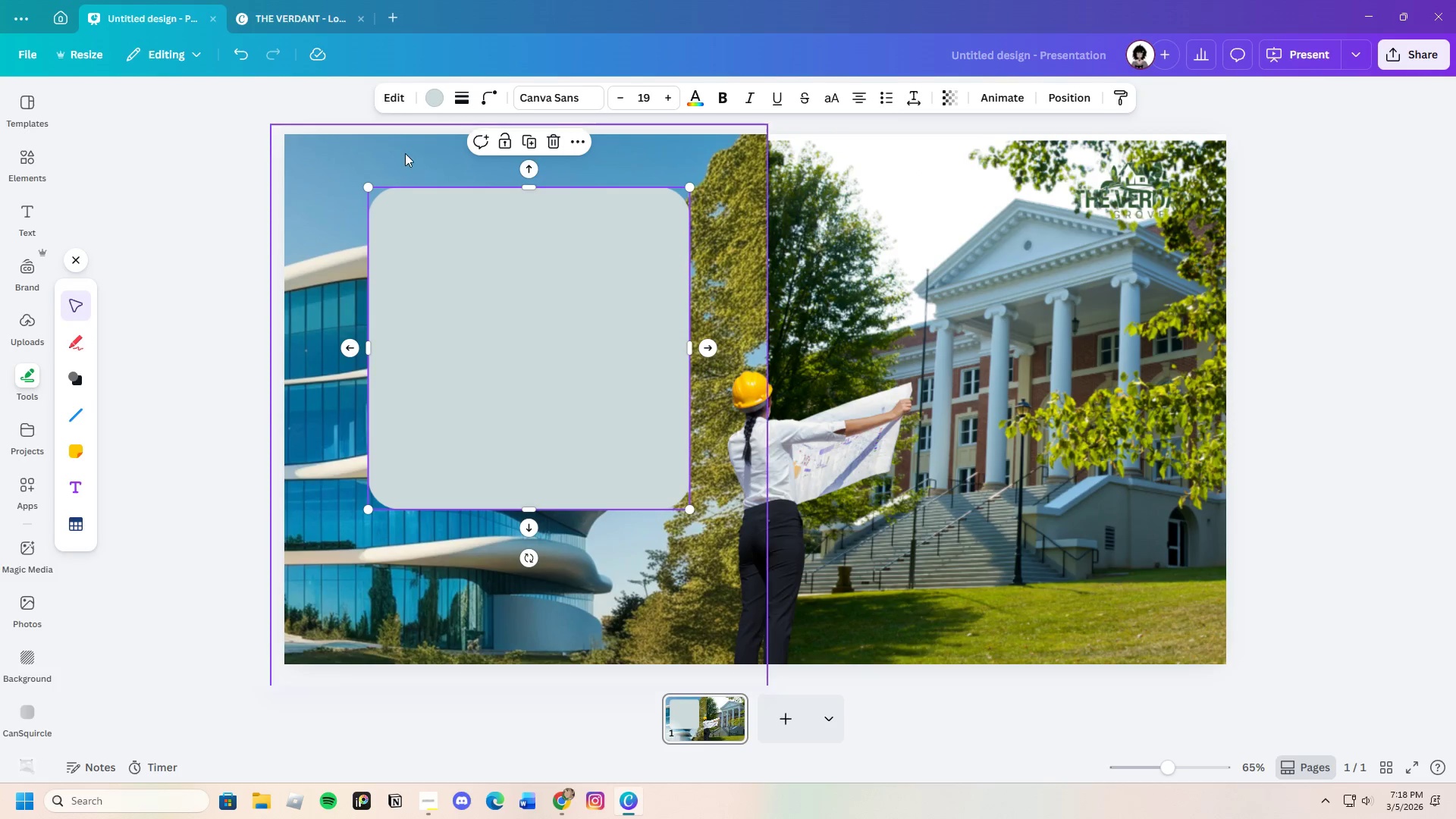 
left_click([403, 152])
 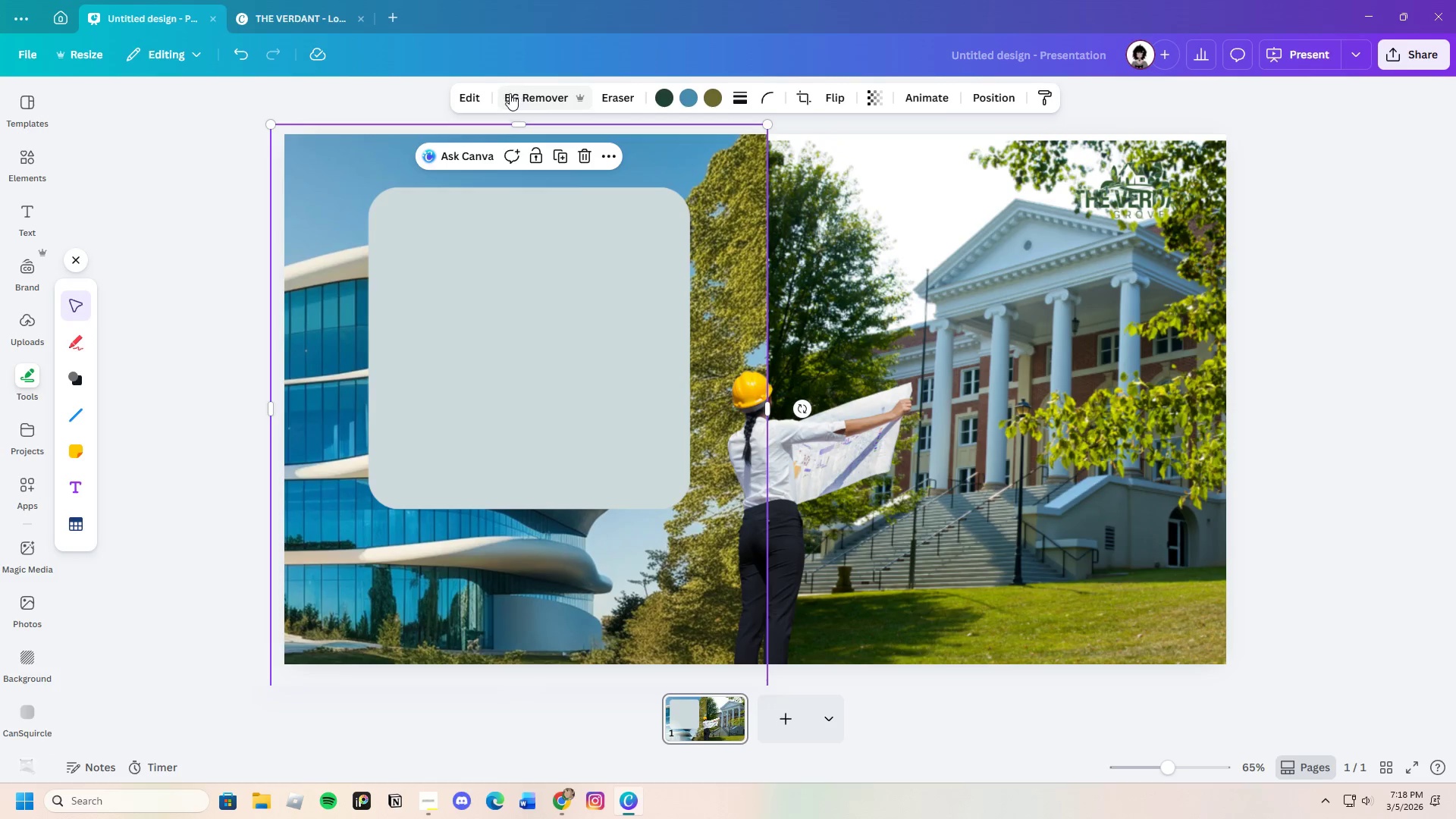 
left_click([522, 93])
 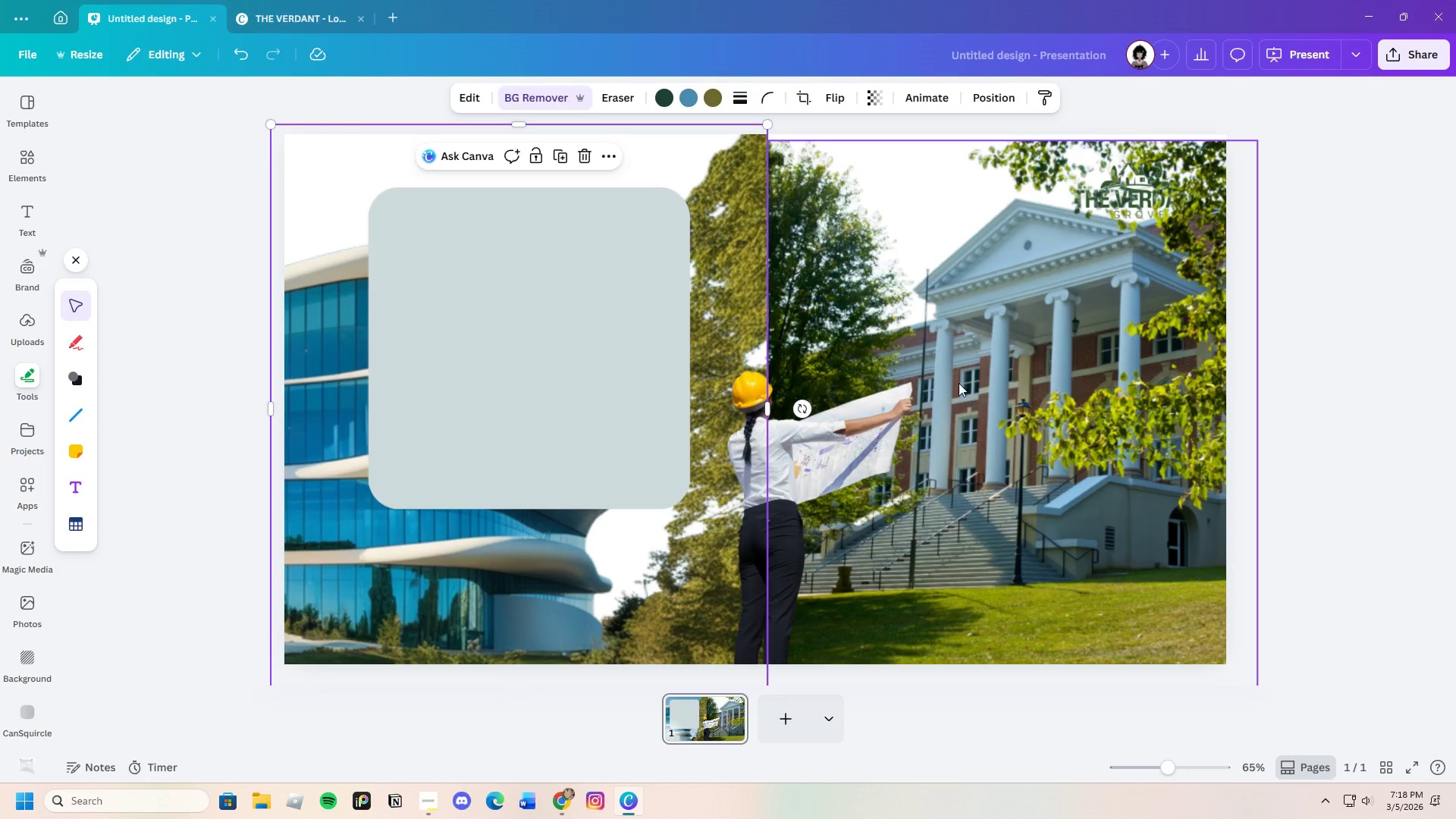 
left_click_drag(start_coordinate=[571, 409], to_coordinate=[520, 409])
 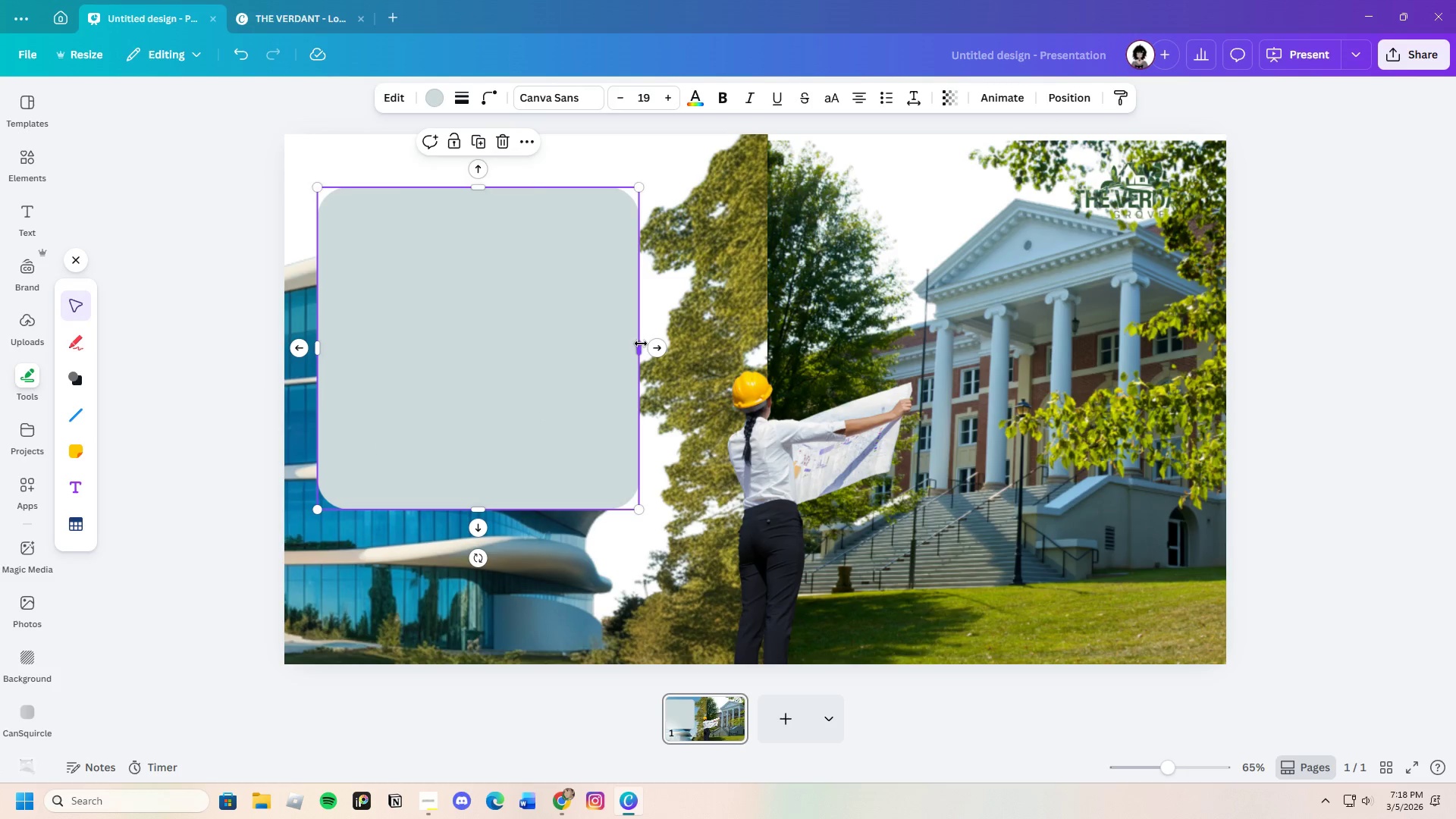 
left_click_drag(start_coordinate=[645, 344], to_coordinate=[661, 314])
 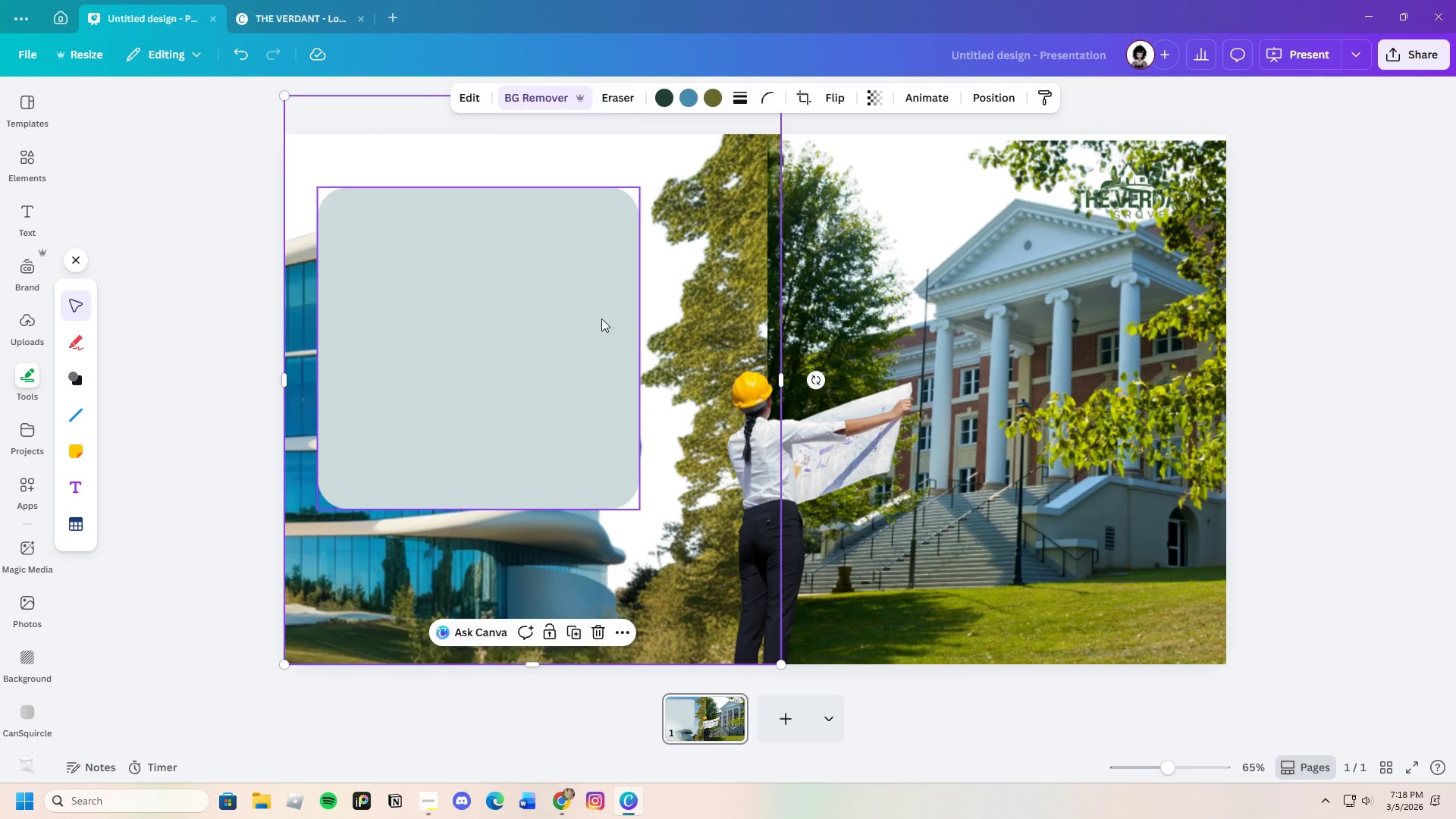 
left_click([601, 318])
 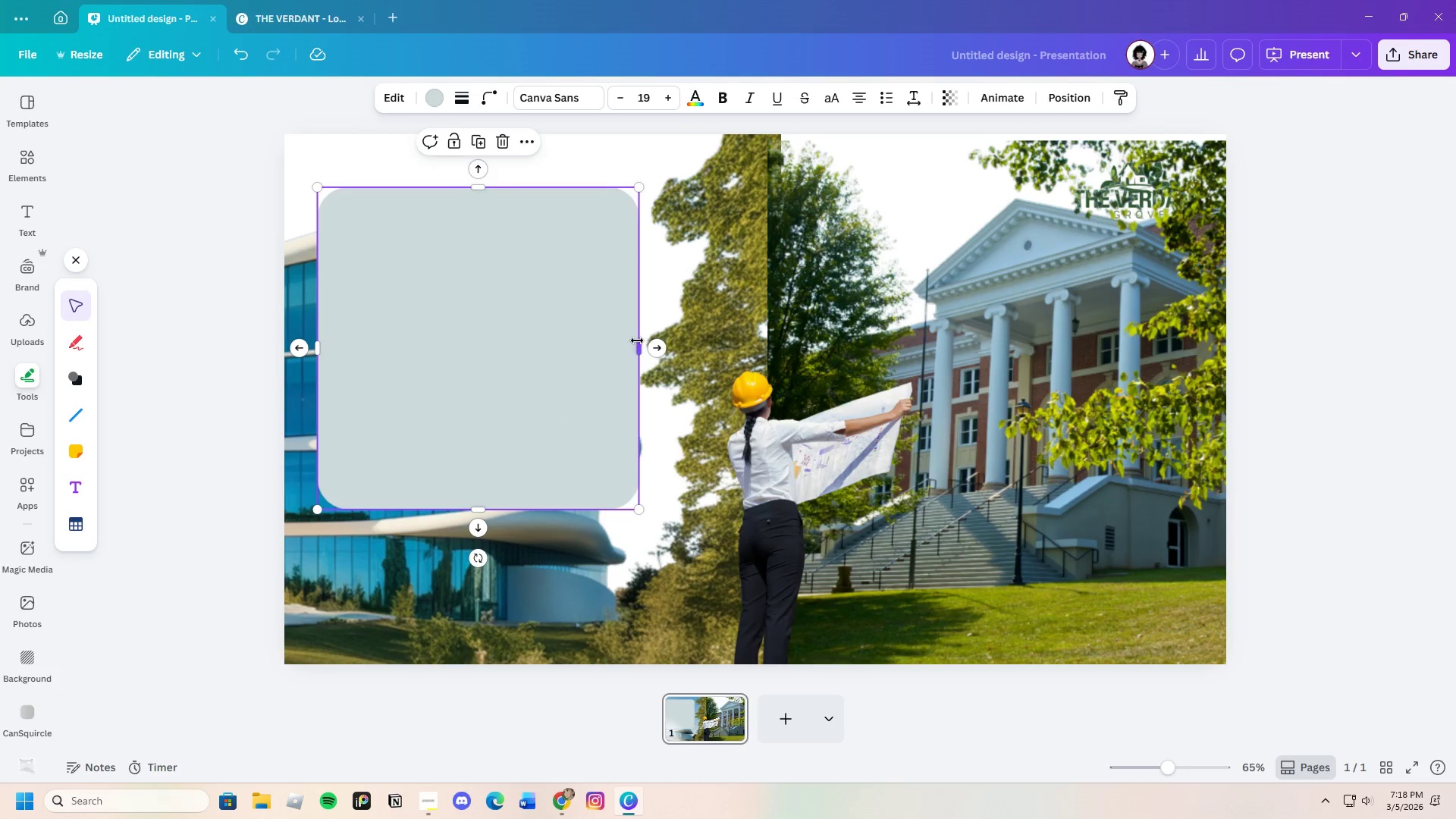 
left_click_drag(start_coordinate=[638, 340], to_coordinate=[1180, 386])
 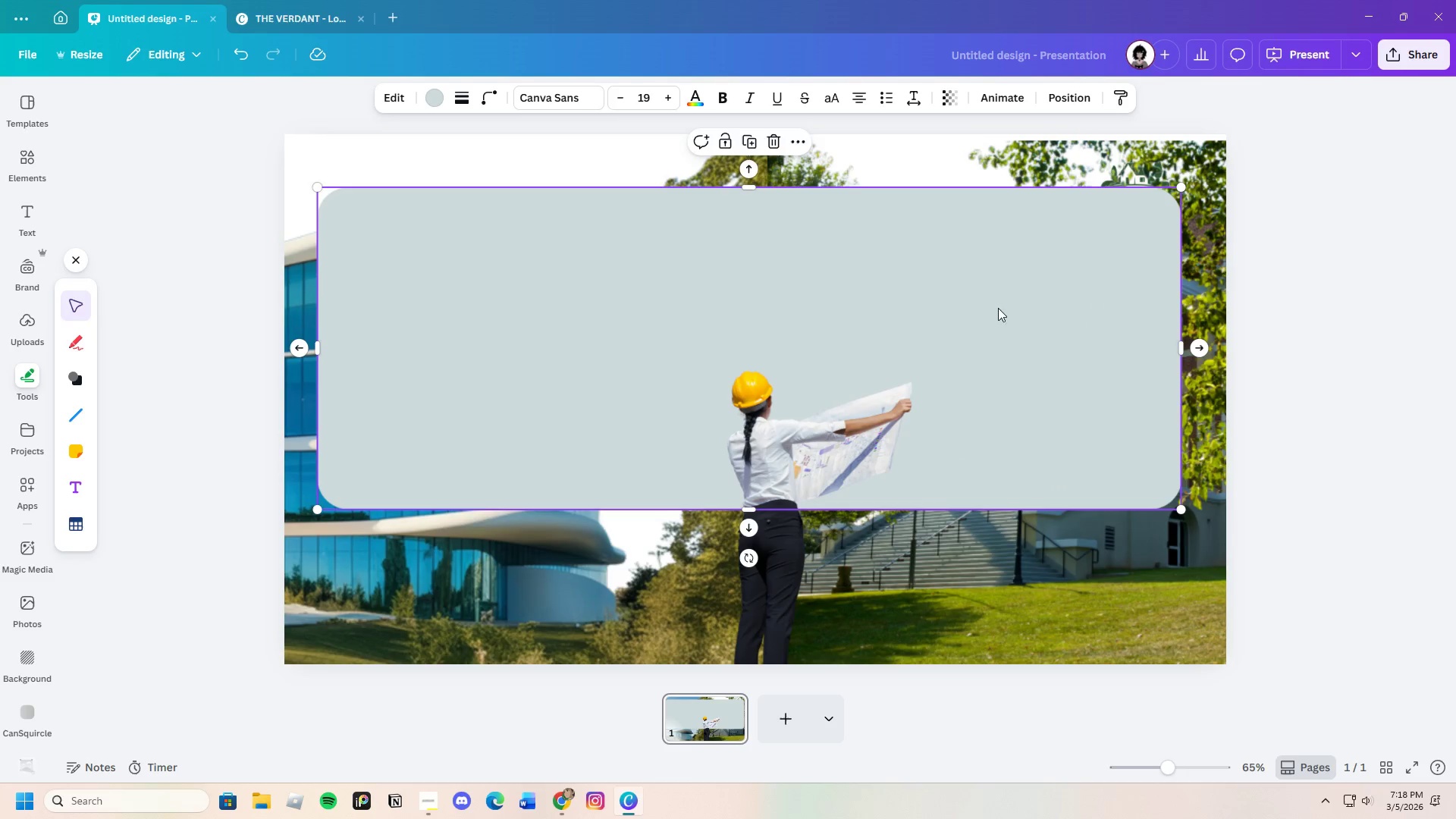 
left_click_drag(start_coordinate=[1034, 340], to_coordinate=[1043, 330])
 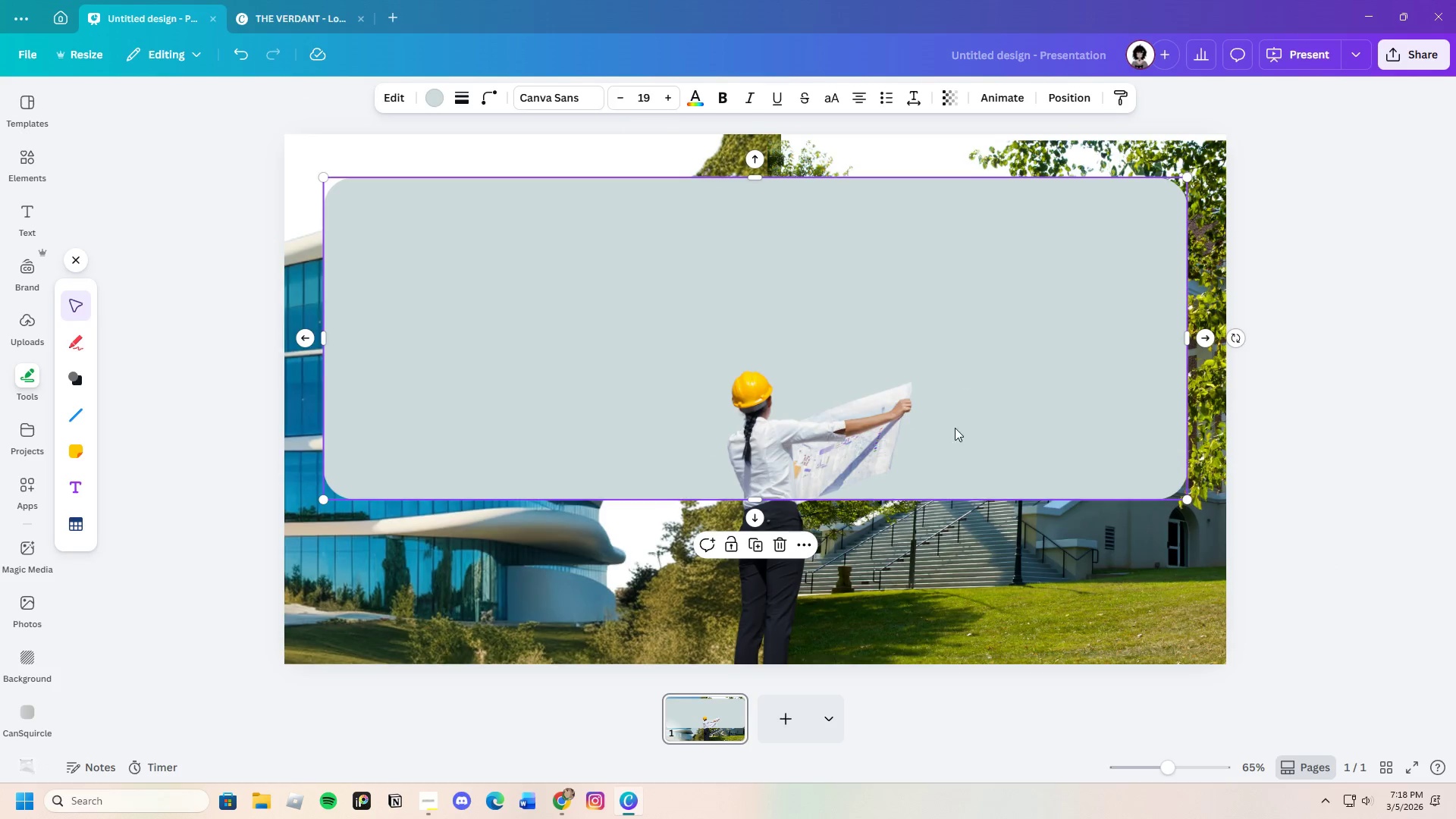 
left_click_drag(start_coordinate=[428, 596], to_coordinate=[422, 595])
 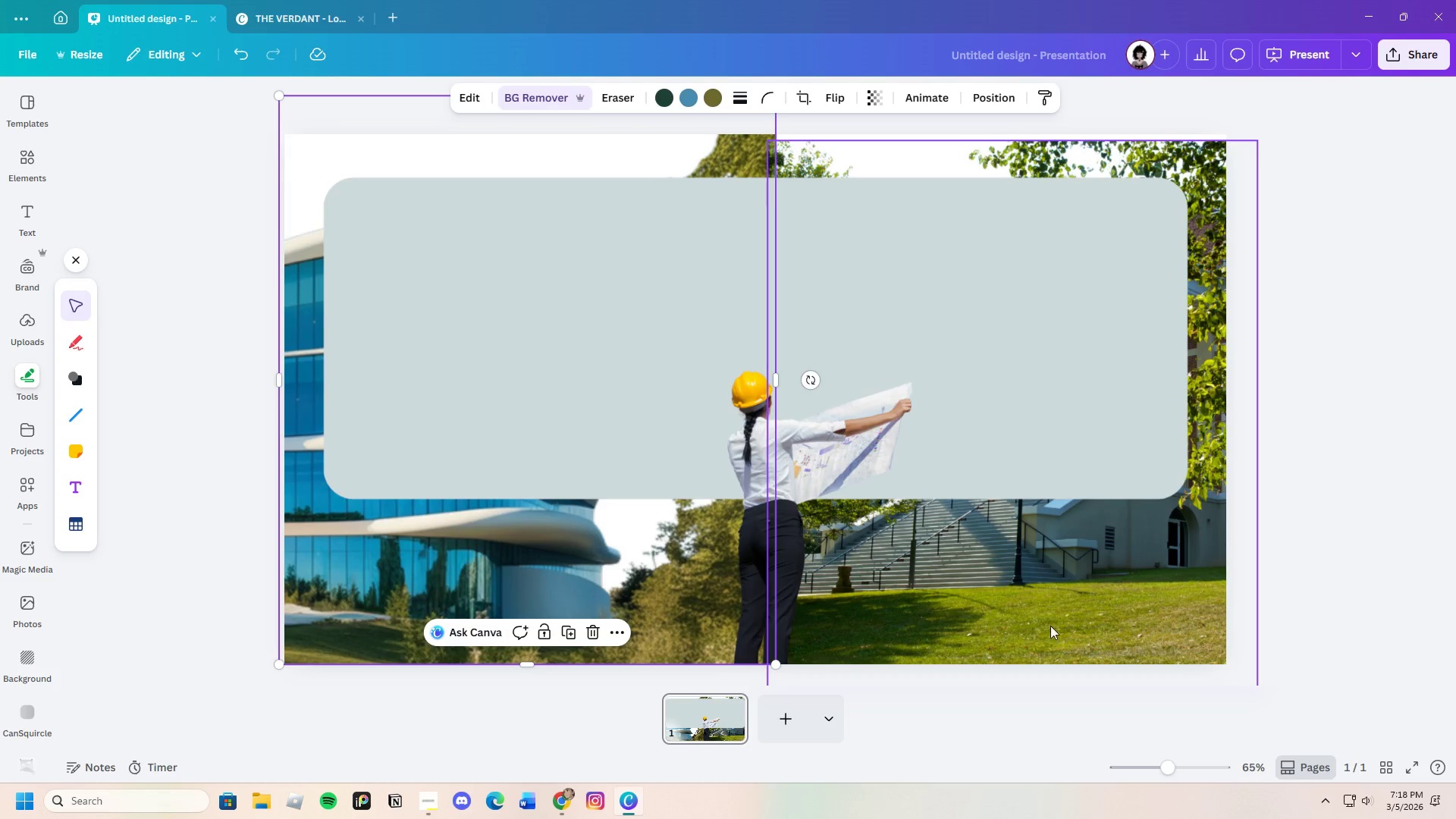 
left_click_drag(start_coordinate=[1097, 624], to_coordinate=[1068, 607])
 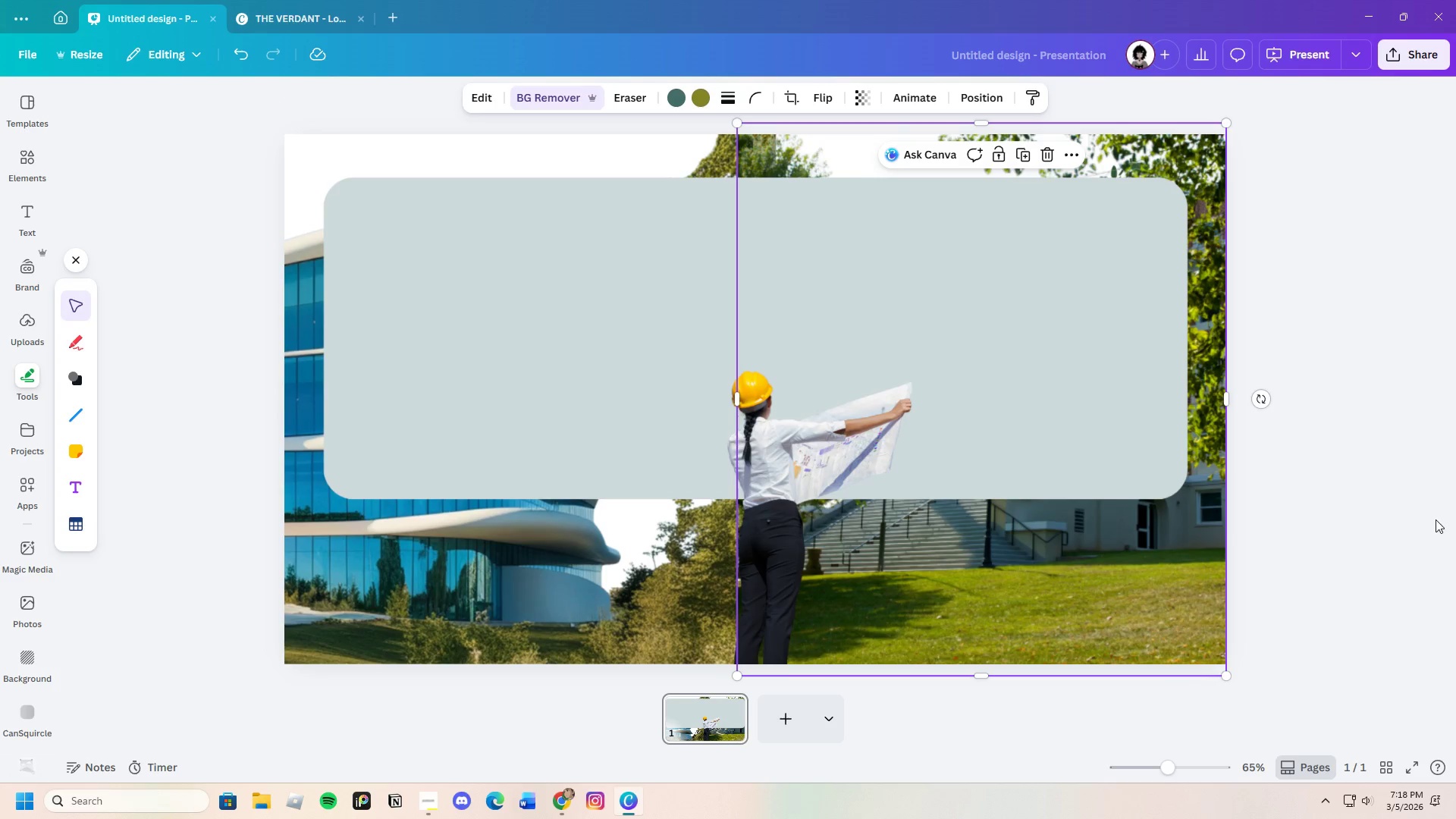 
left_click([1436, 519])
 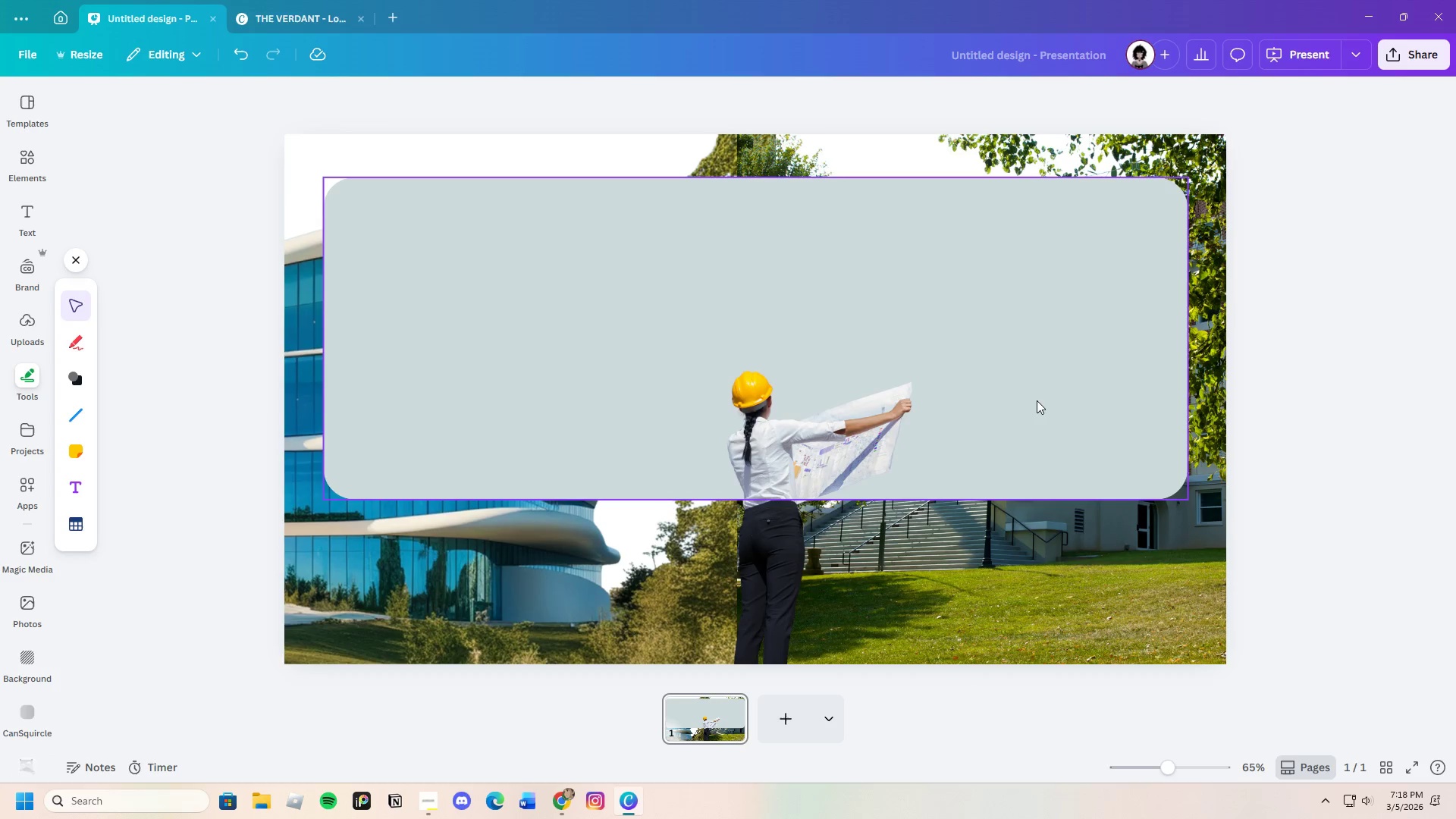 
left_click_drag(start_coordinate=[1040, 400], to_coordinate=[1047, 454])
 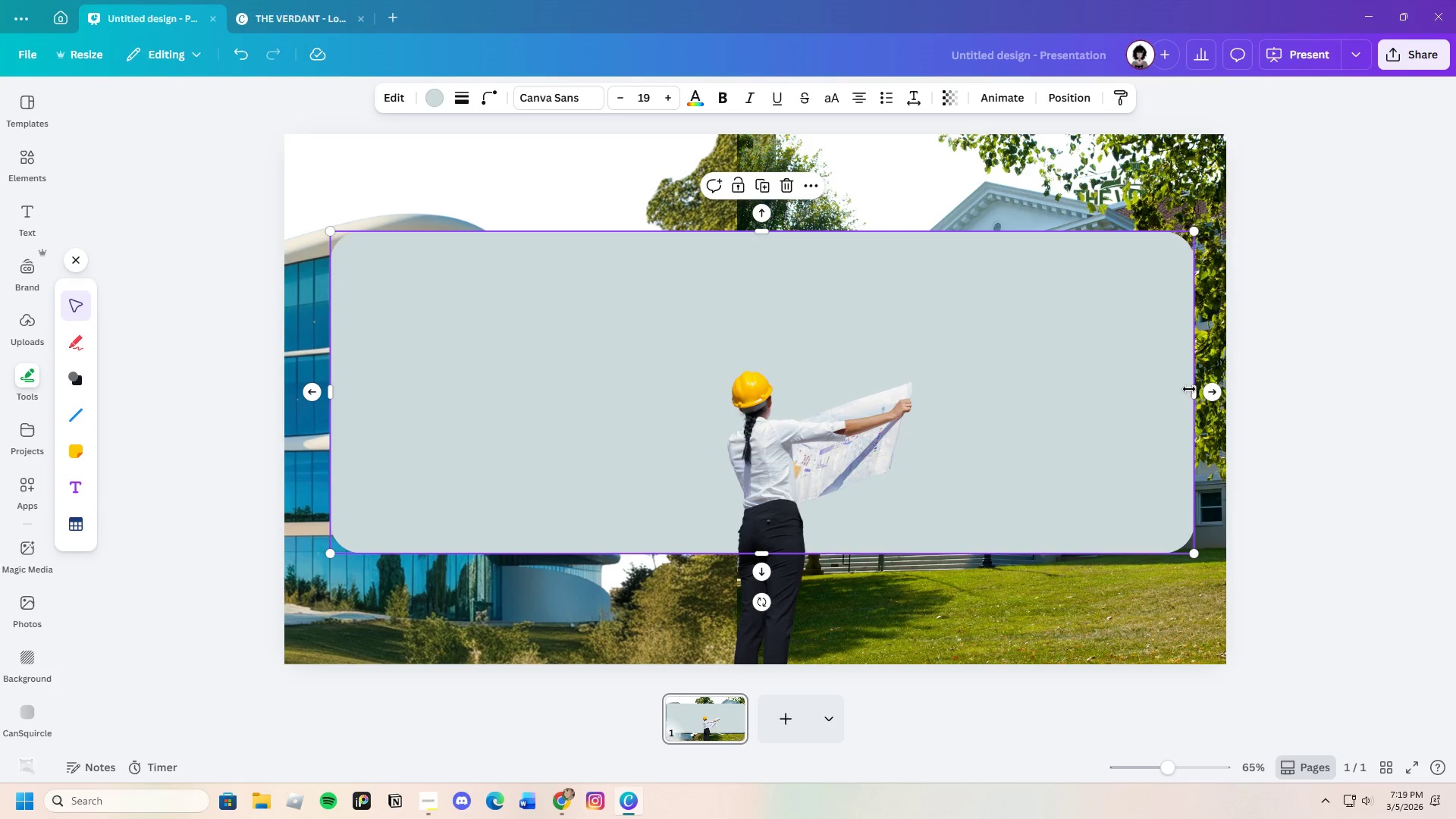 
left_click_drag(start_coordinate=[1191, 388], to_coordinate=[541, 388])
 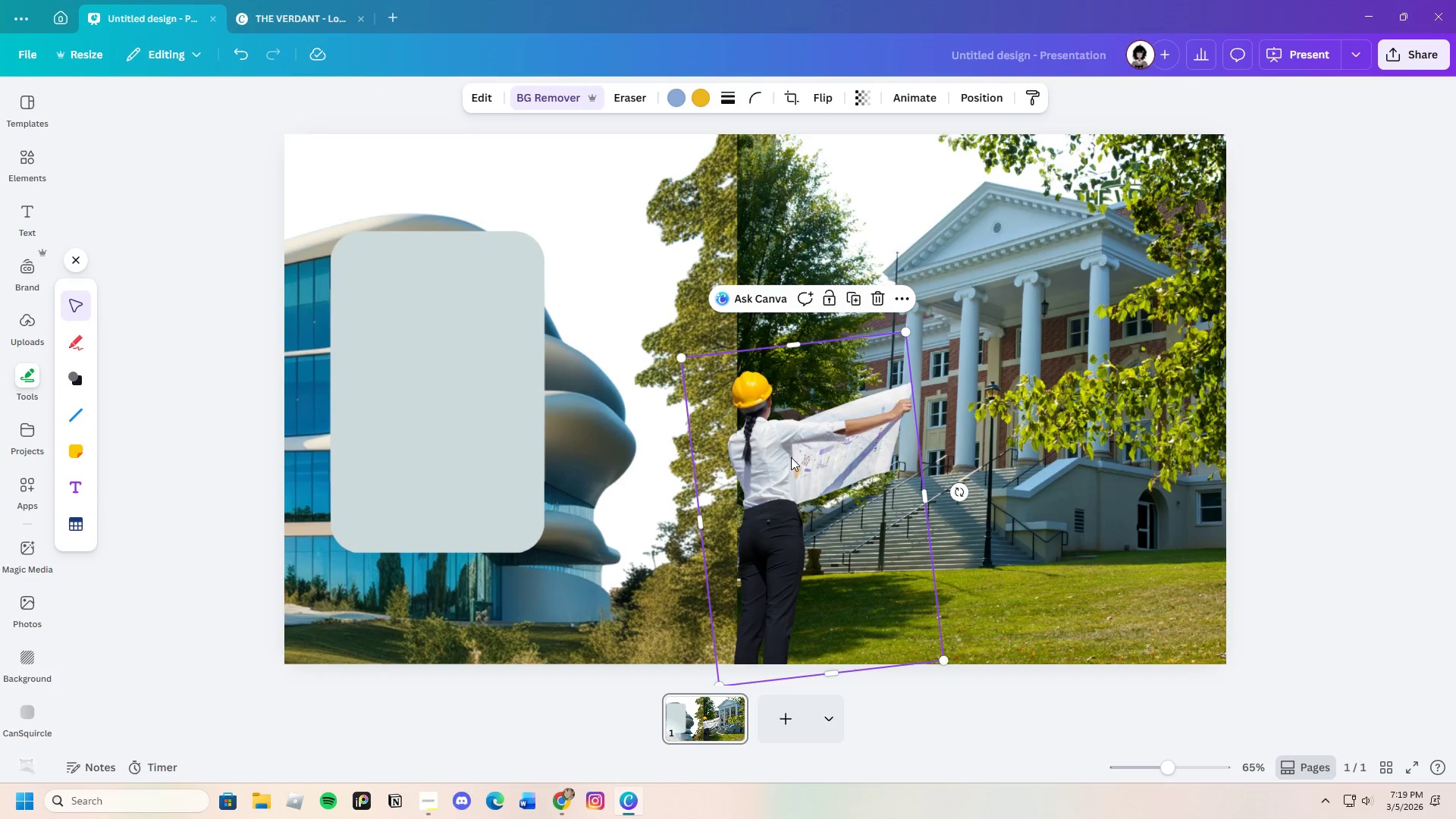 
left_click_drag(start_coordinate=[783, 475], to_coordinate=[767, 458])
 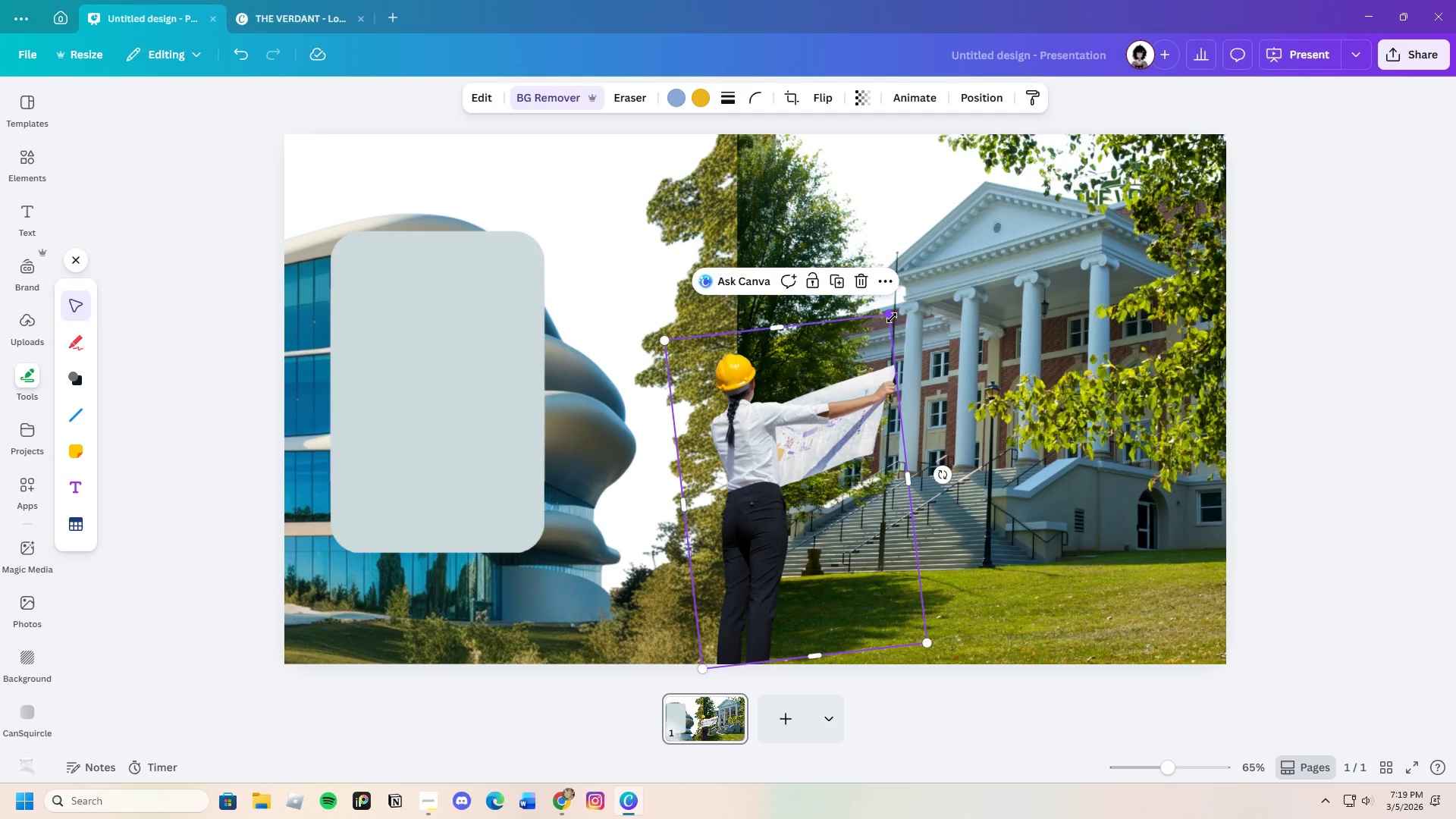 
left_click_drag(start_coordinate=[891, 318], to_coordinate=[1023, 226])
 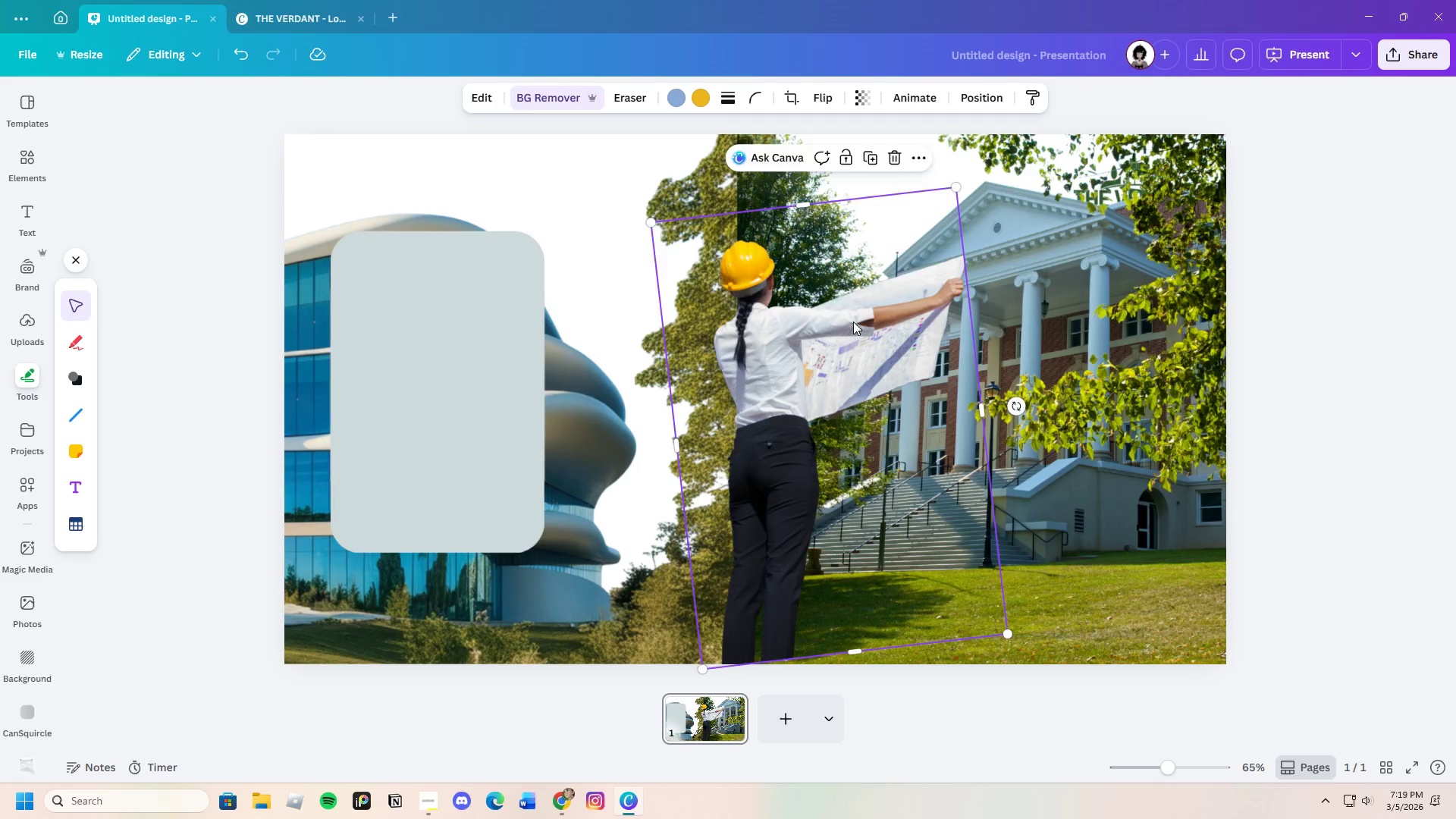 
left_click_drag(start_coordinate=[852, 322], to_coordinate=[841, 354])
 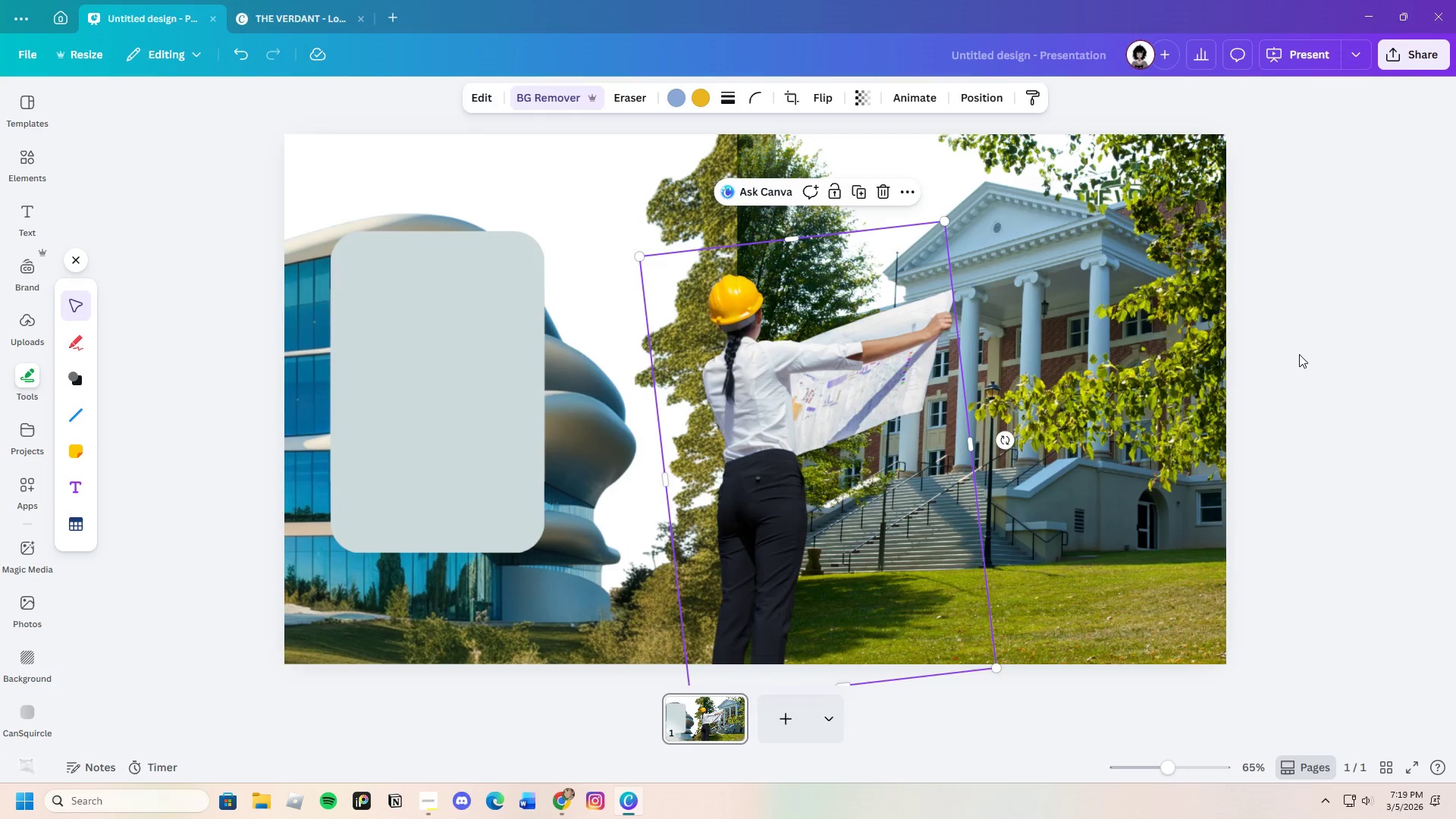 
left_click([1299, 354])
 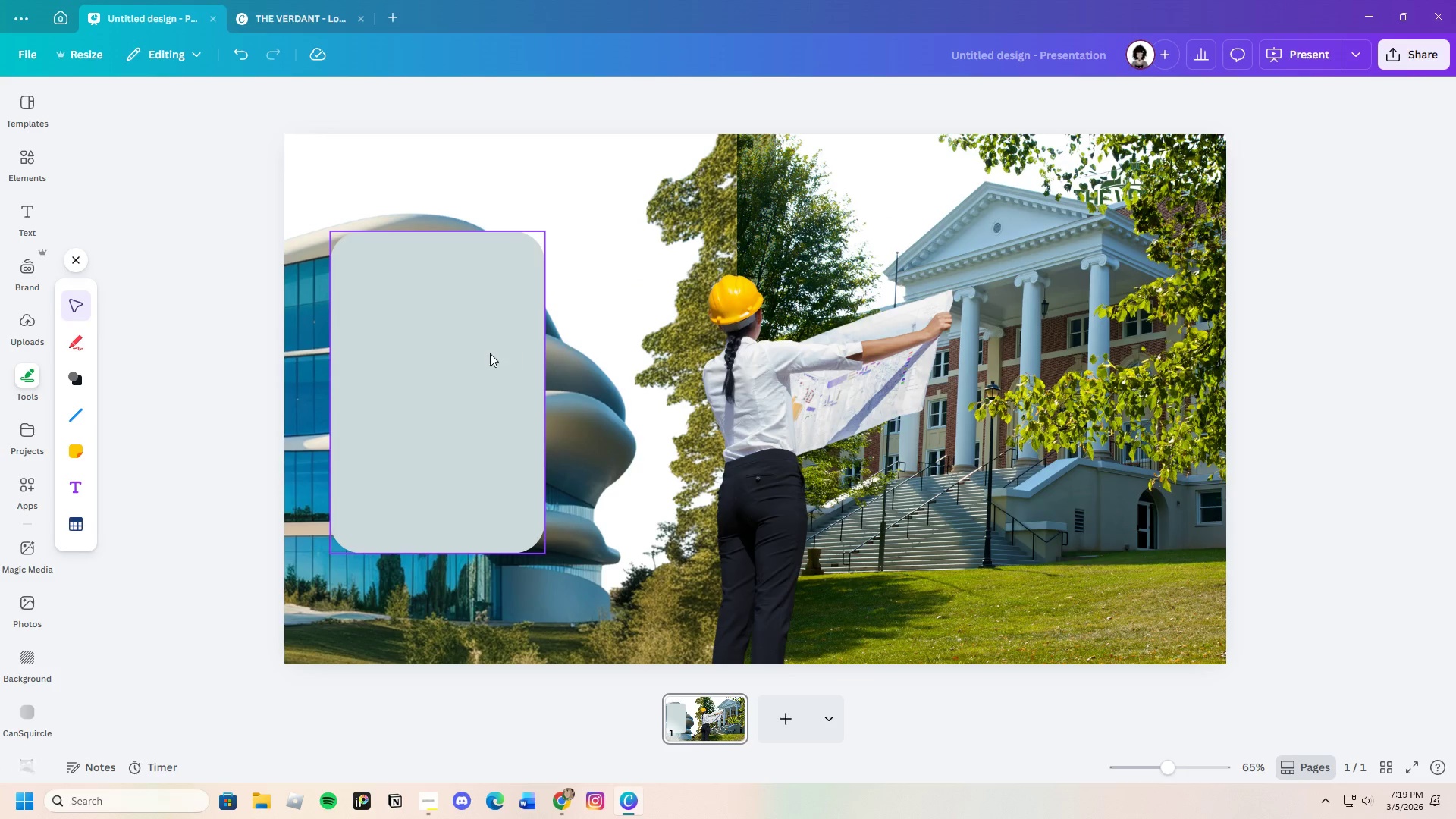 
left_click([453, 353])
 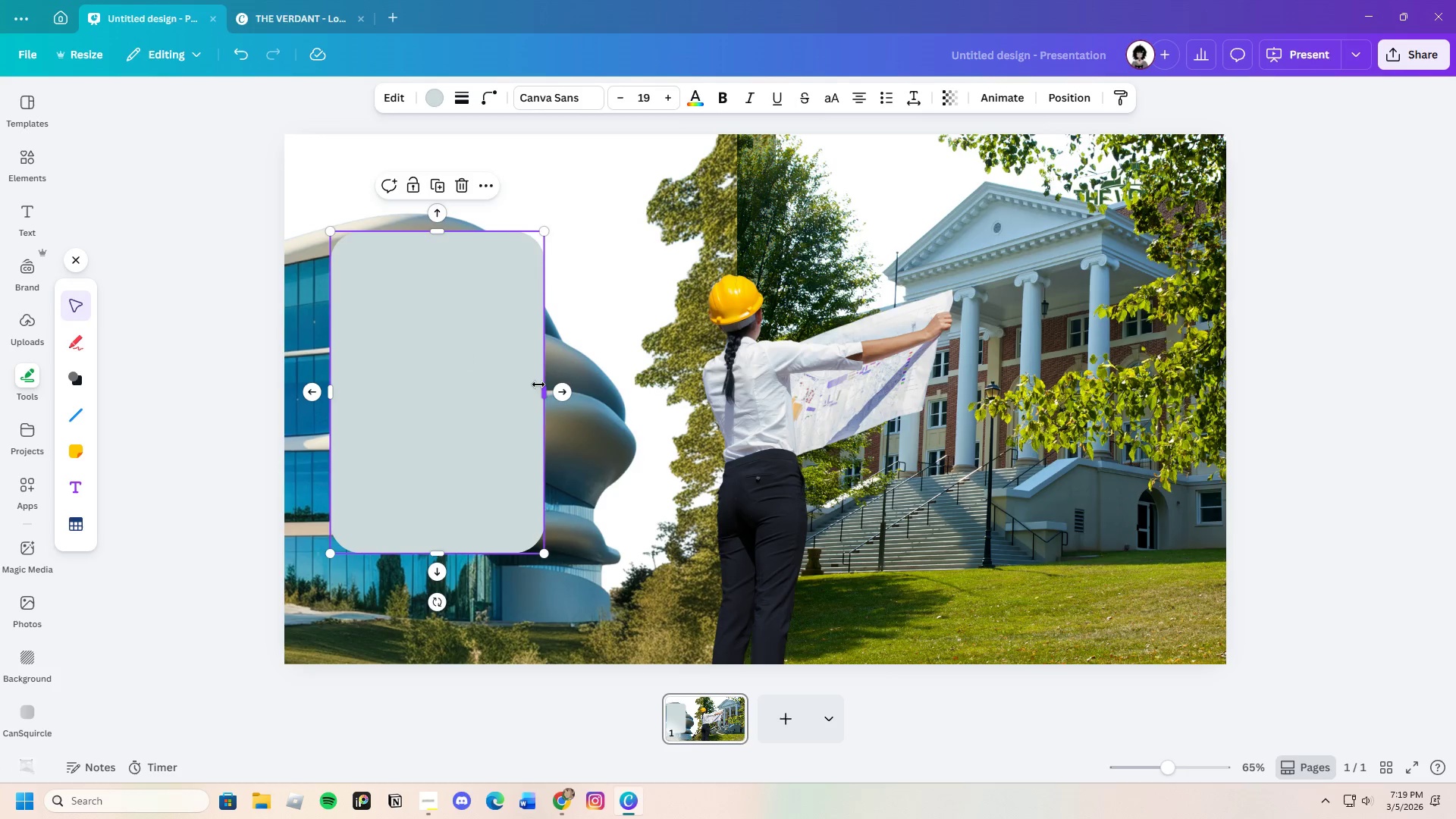 
left_click_drag(start_coordinate=[541, 385], to_coordinate=[473, 400])
 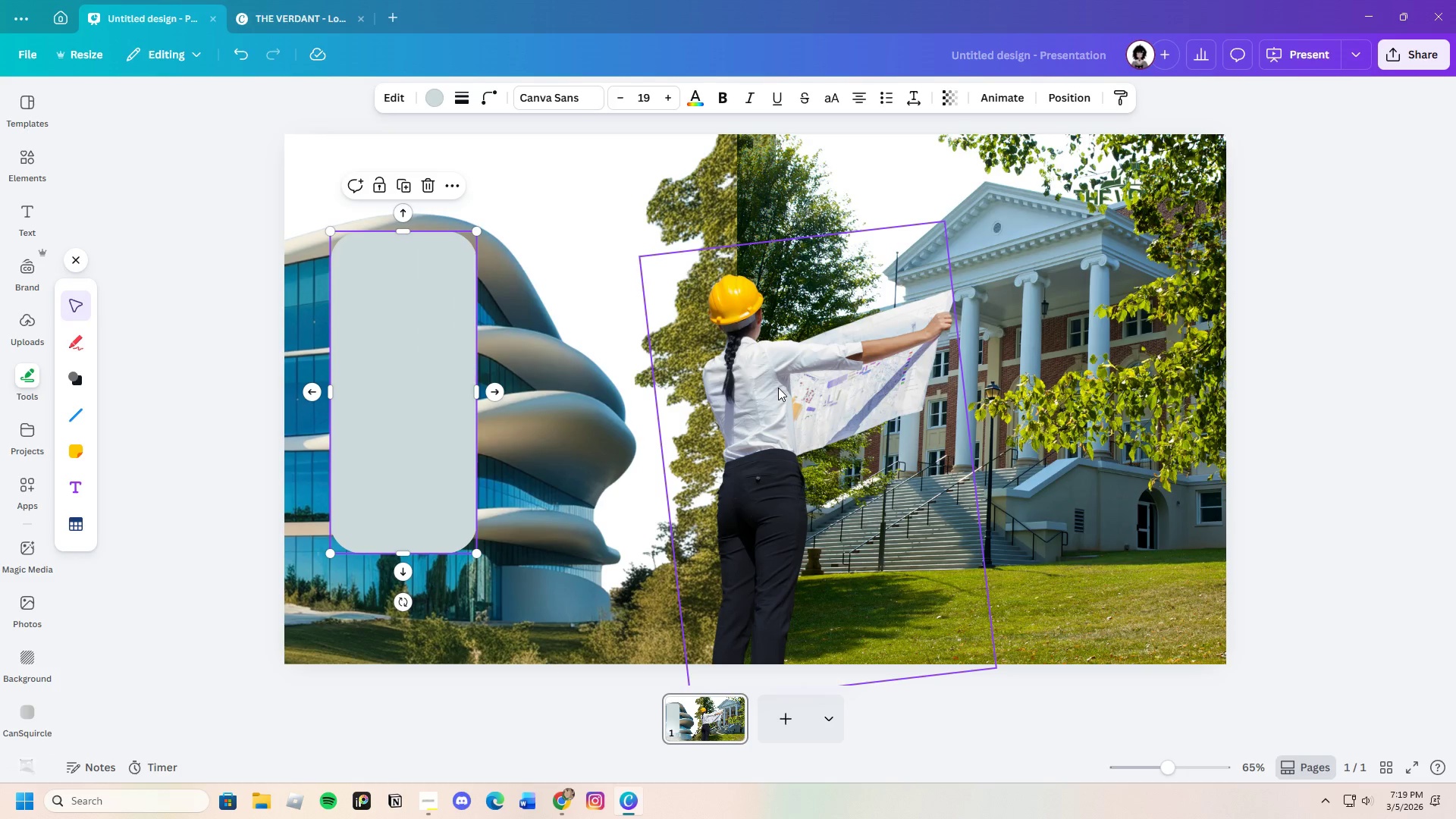 
left_click([778, 388])
 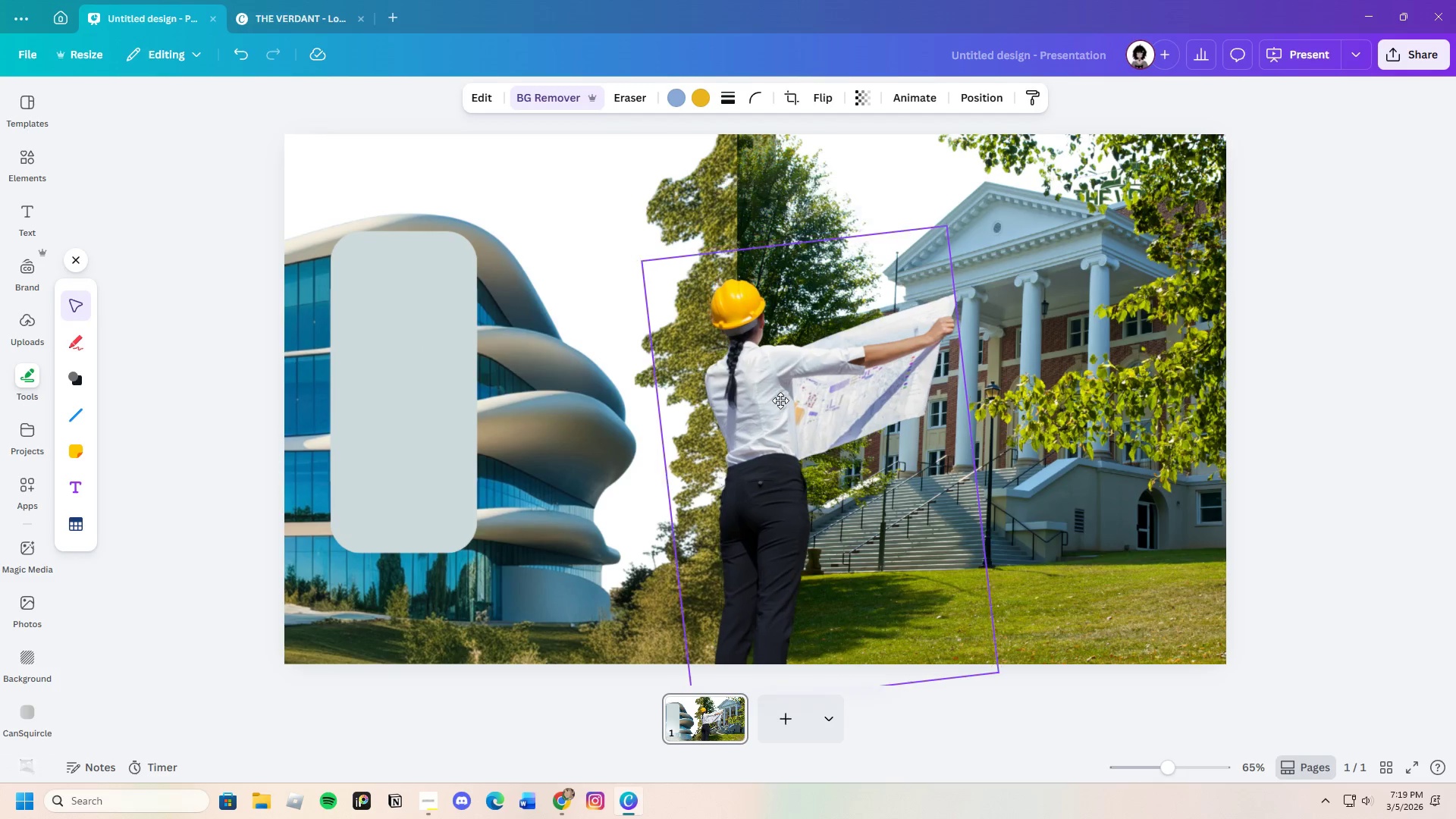 
left_click_drag(start_coordinate=[778, 388], to_coordinate=[767, 412])
 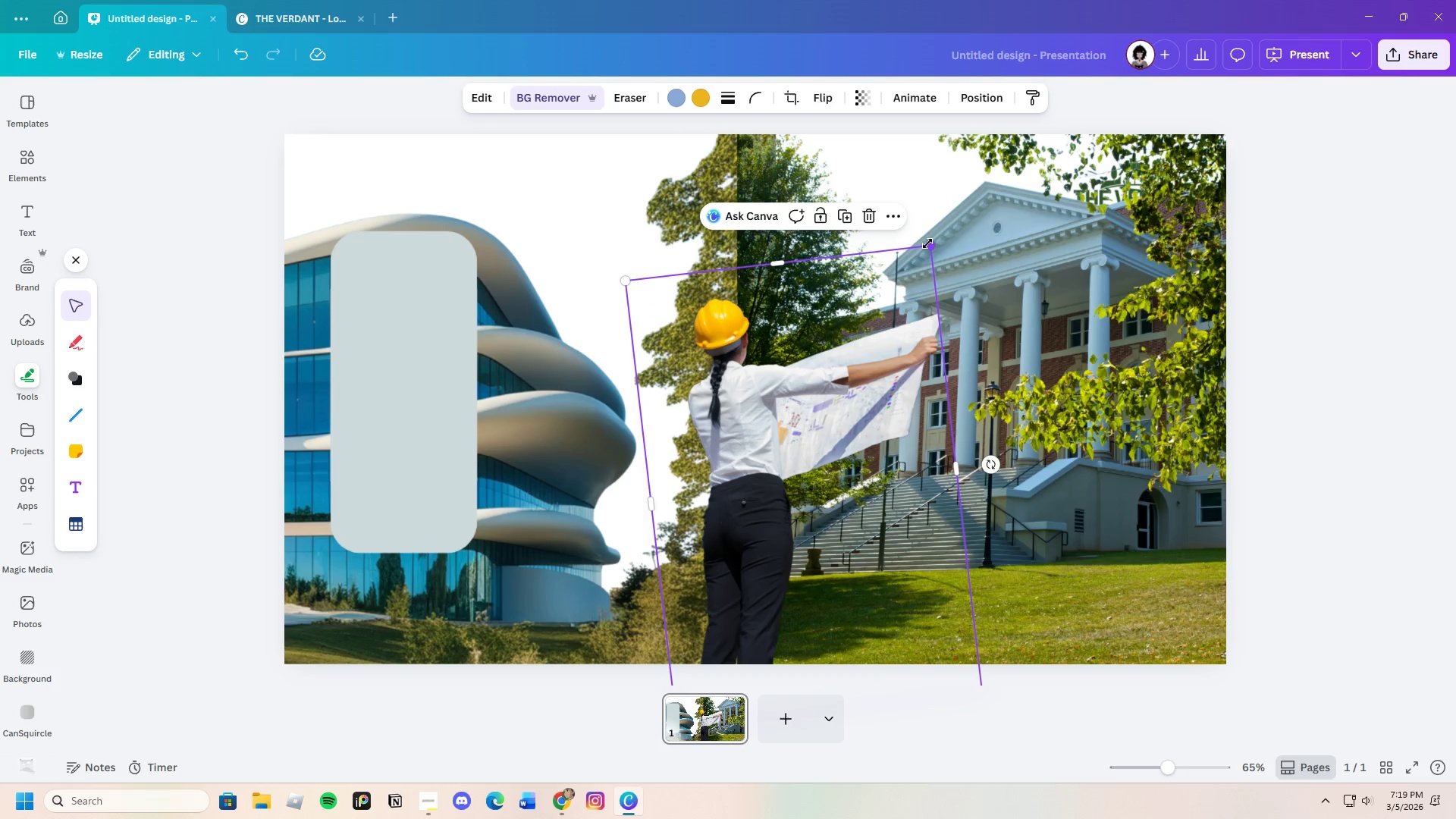 
left_click_drag(start_coordinate=[927, 243], to_coordinate=[908, 375])
 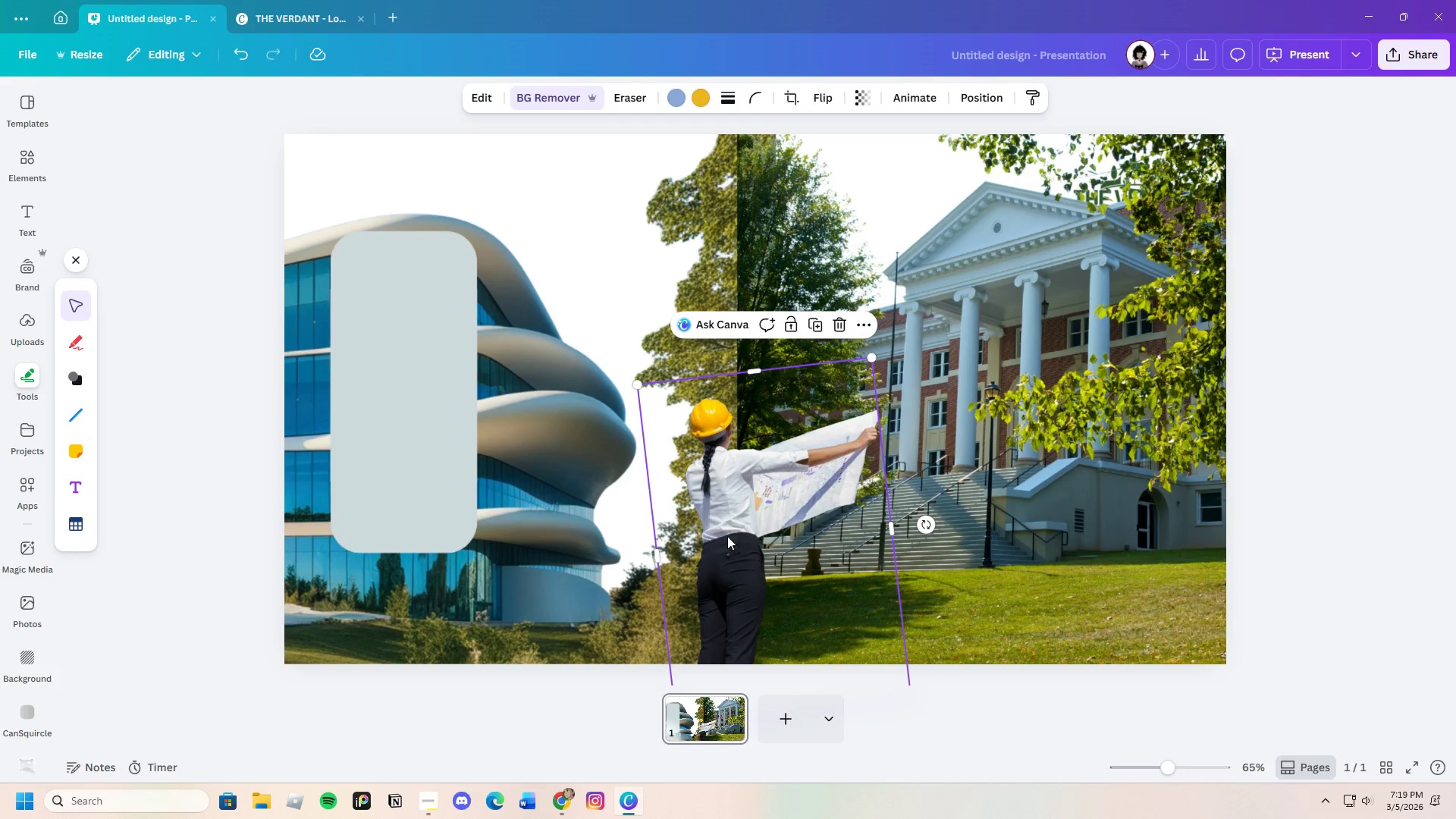 
left_click_drag(start_coordinate=[727, 536], to_coordinate=[752, 510])
 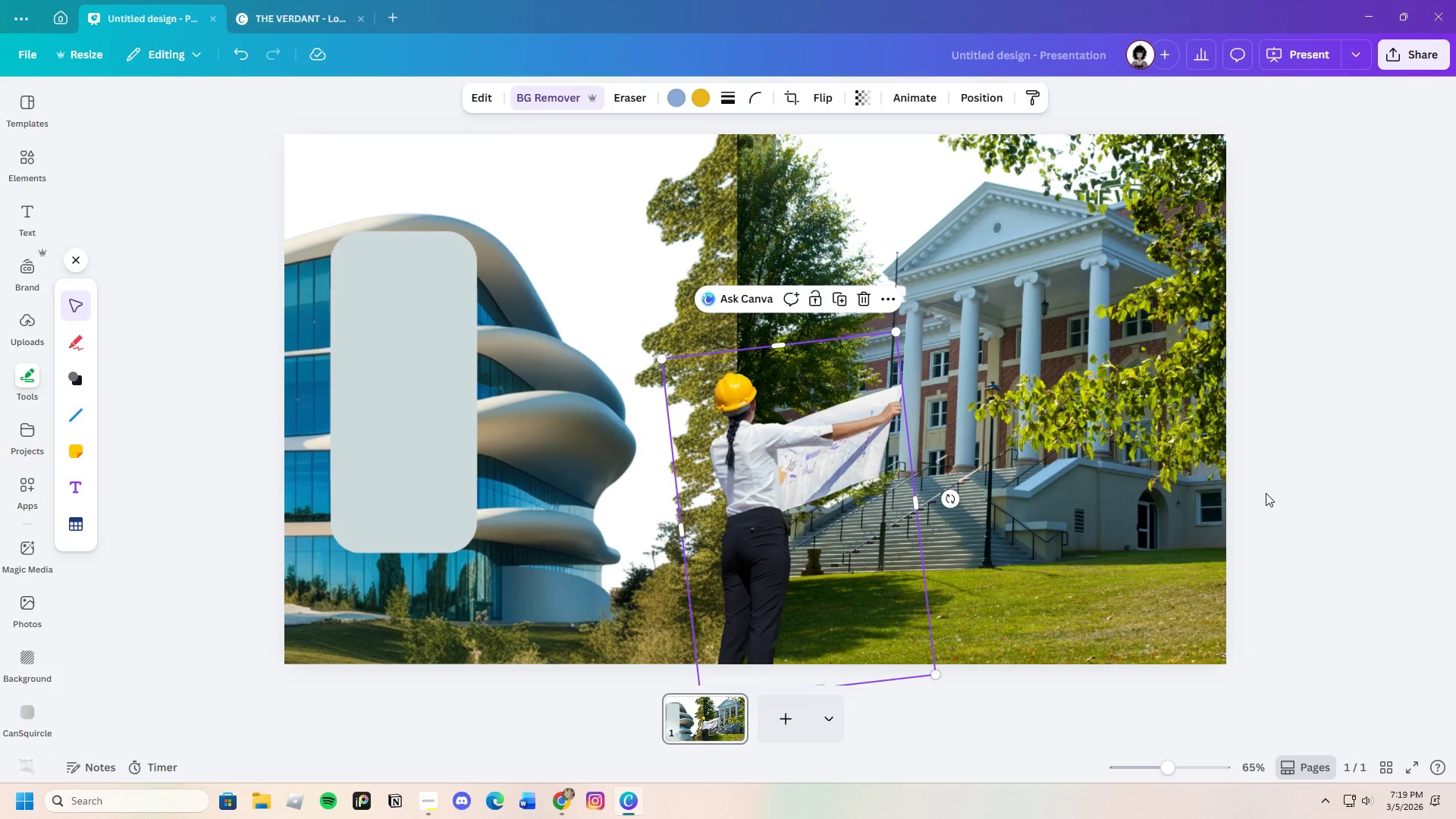 
left_click([1266, 493])
 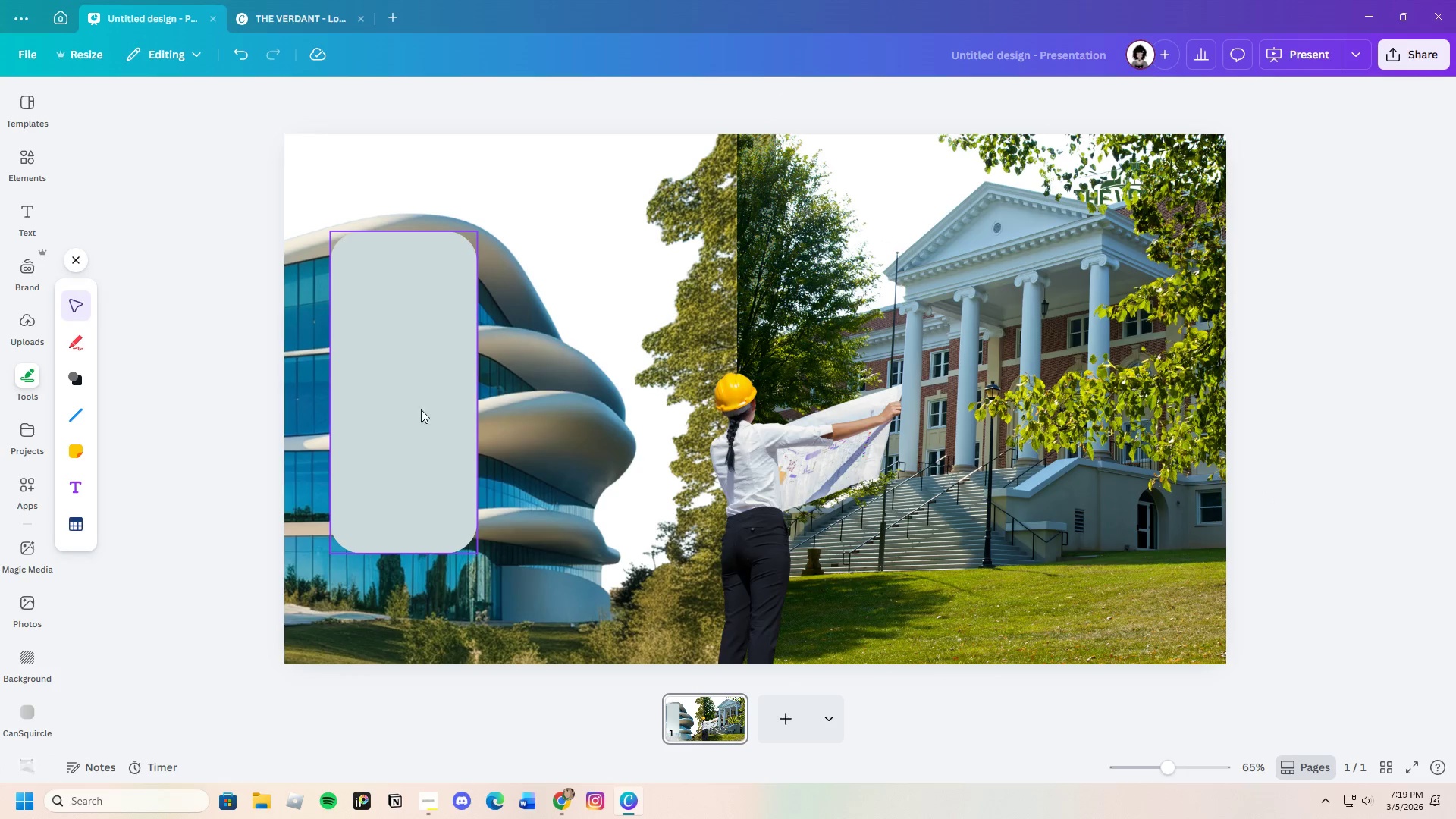 
left_click([391, 410])
 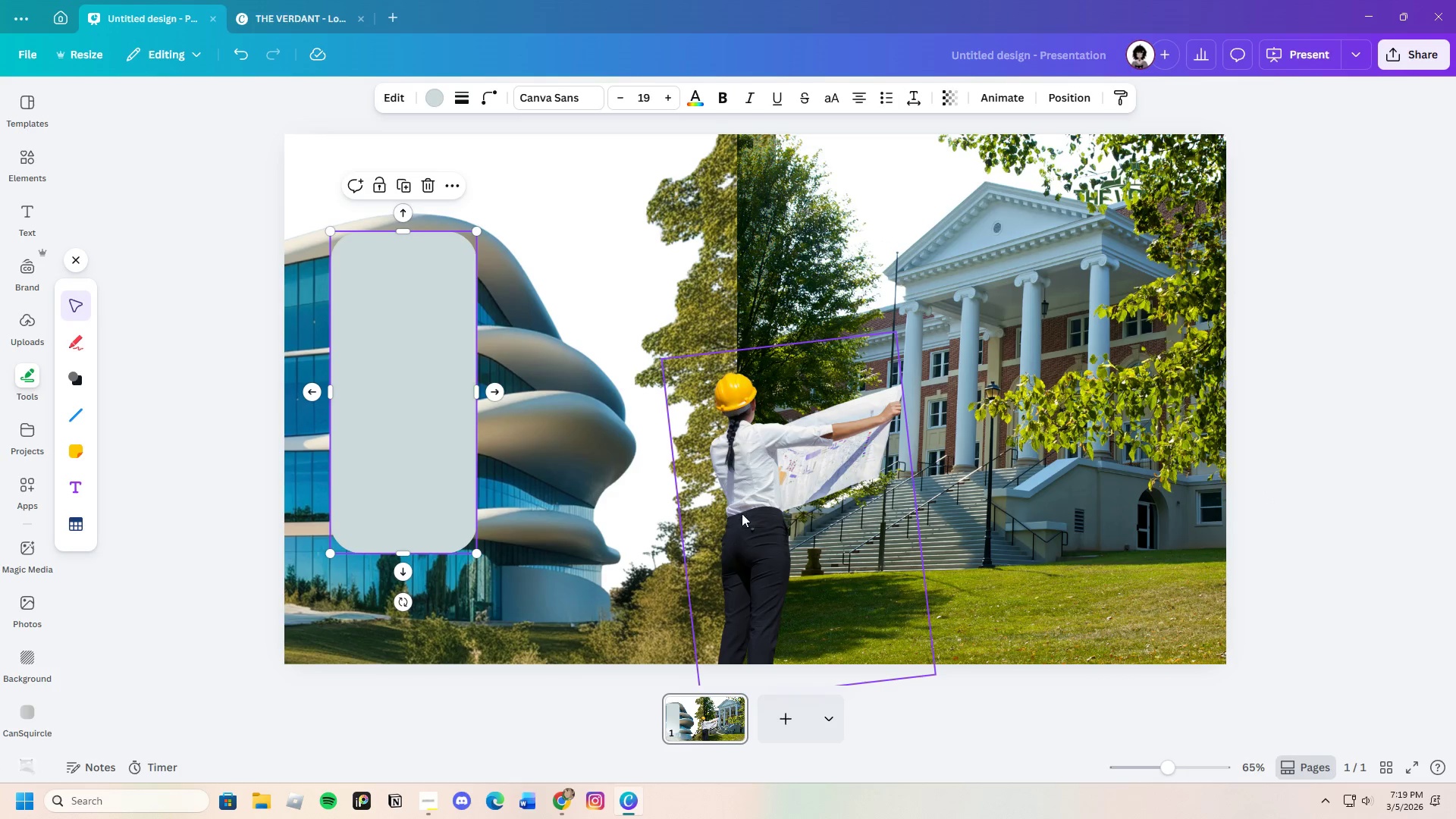 
left_click_drag(start_coordinate=[745, 516], to_coordinate=[419, 524])
 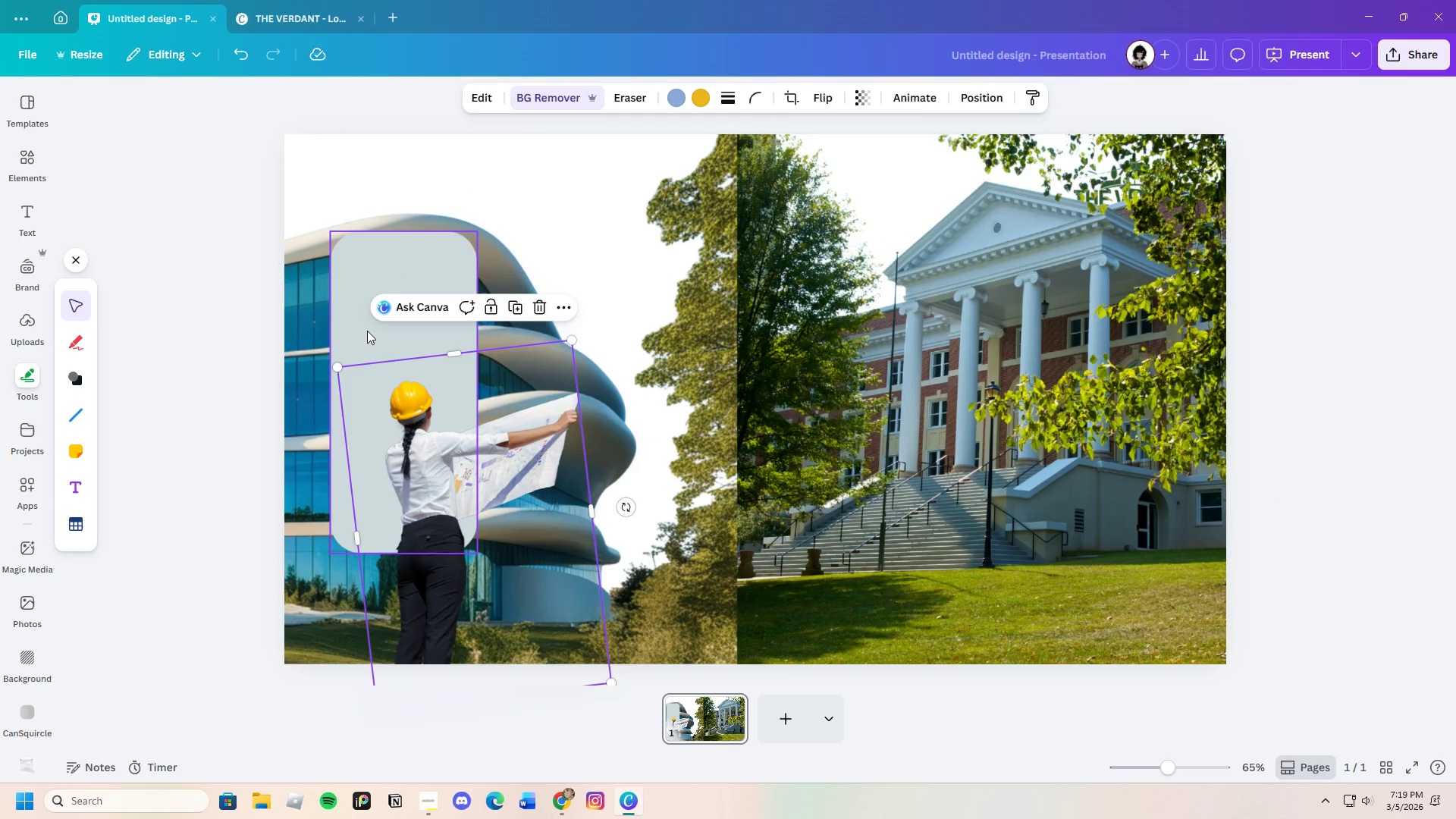 
left_click([372, 335])
 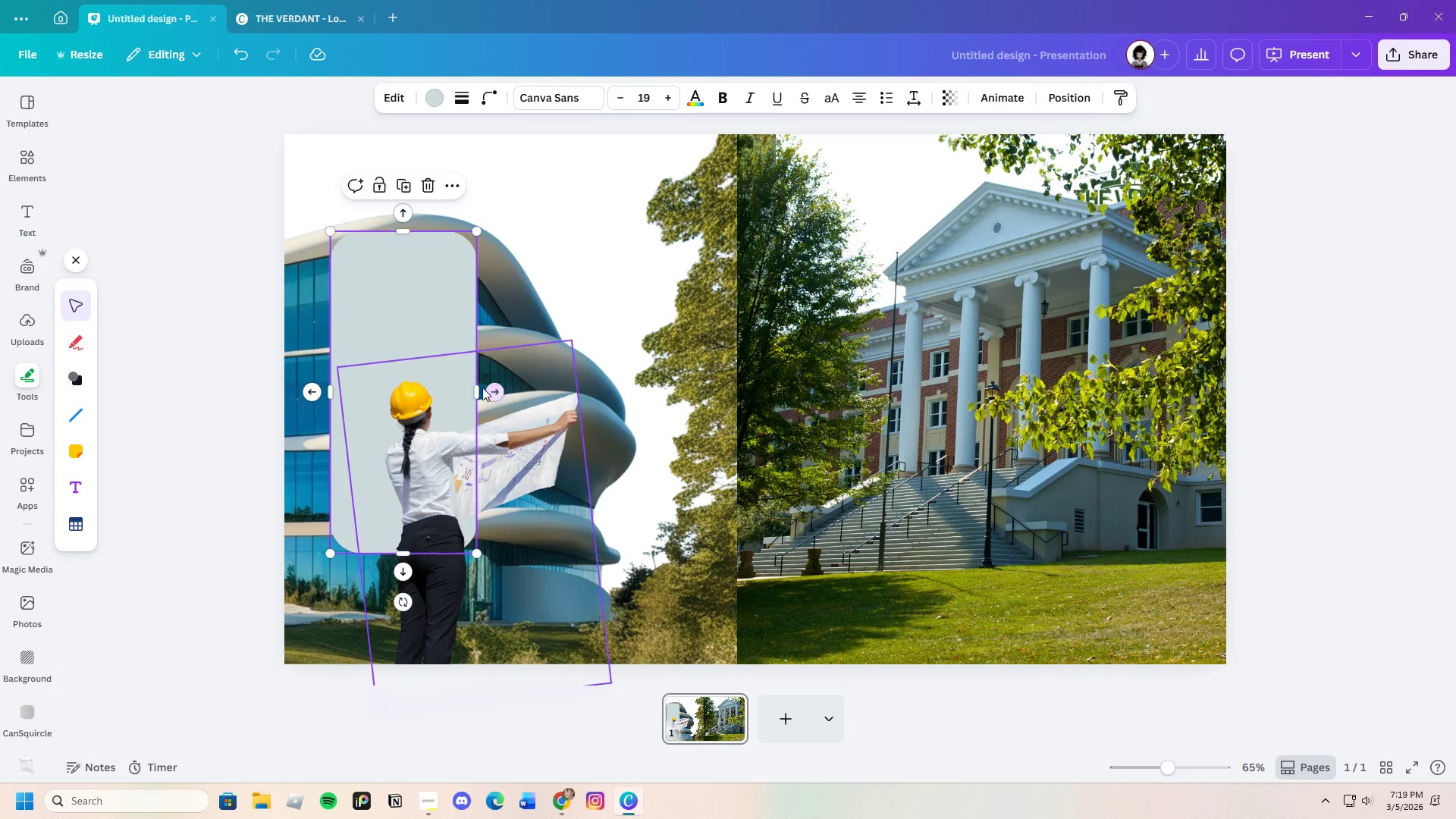 
left_click_drag(start_coordinate=[479, 387], to_coordinate=[980, 458])
 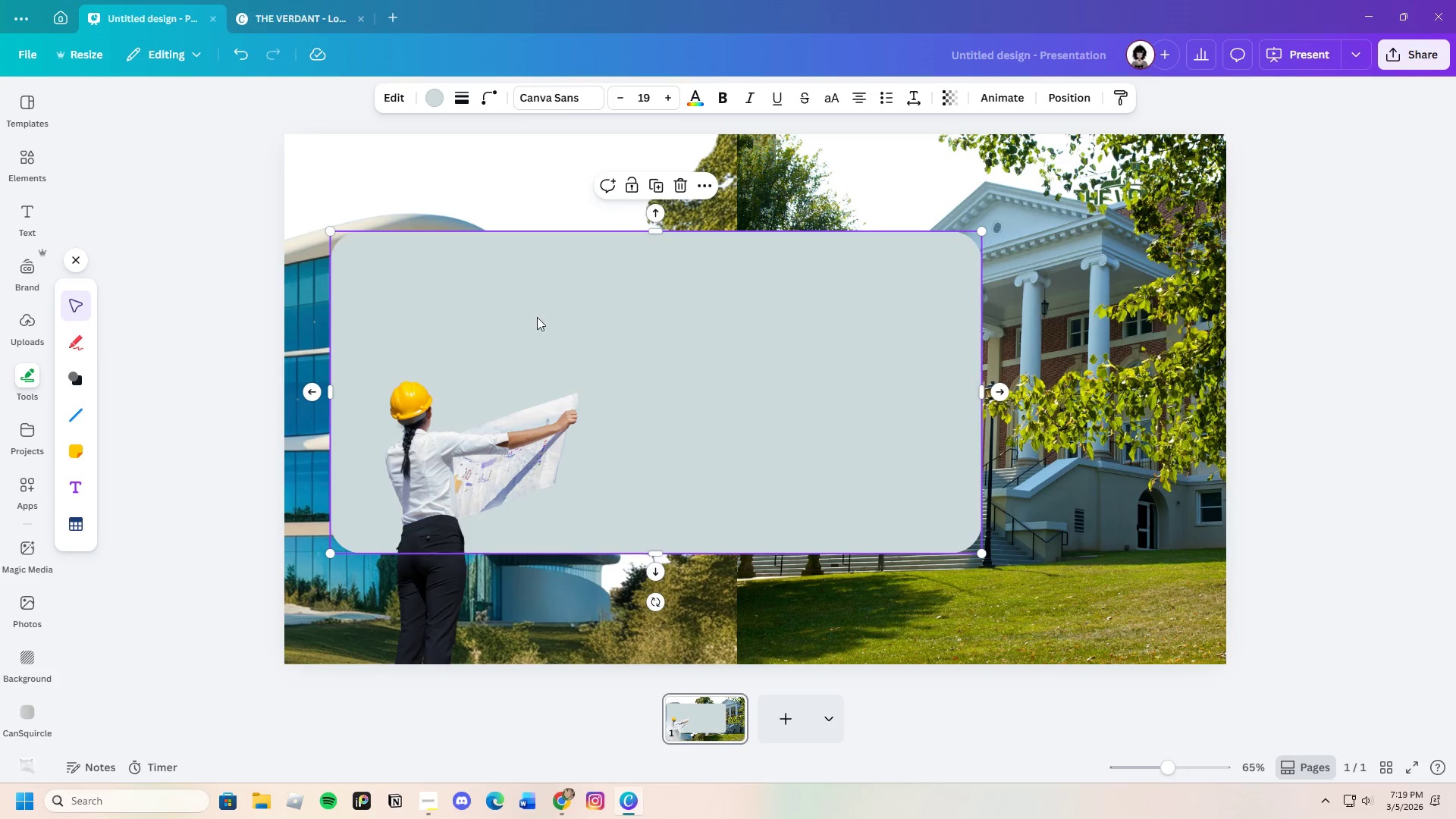 
left_click_drag(start_coordinate=[582, 314], to_coordinate=[685, 326])
 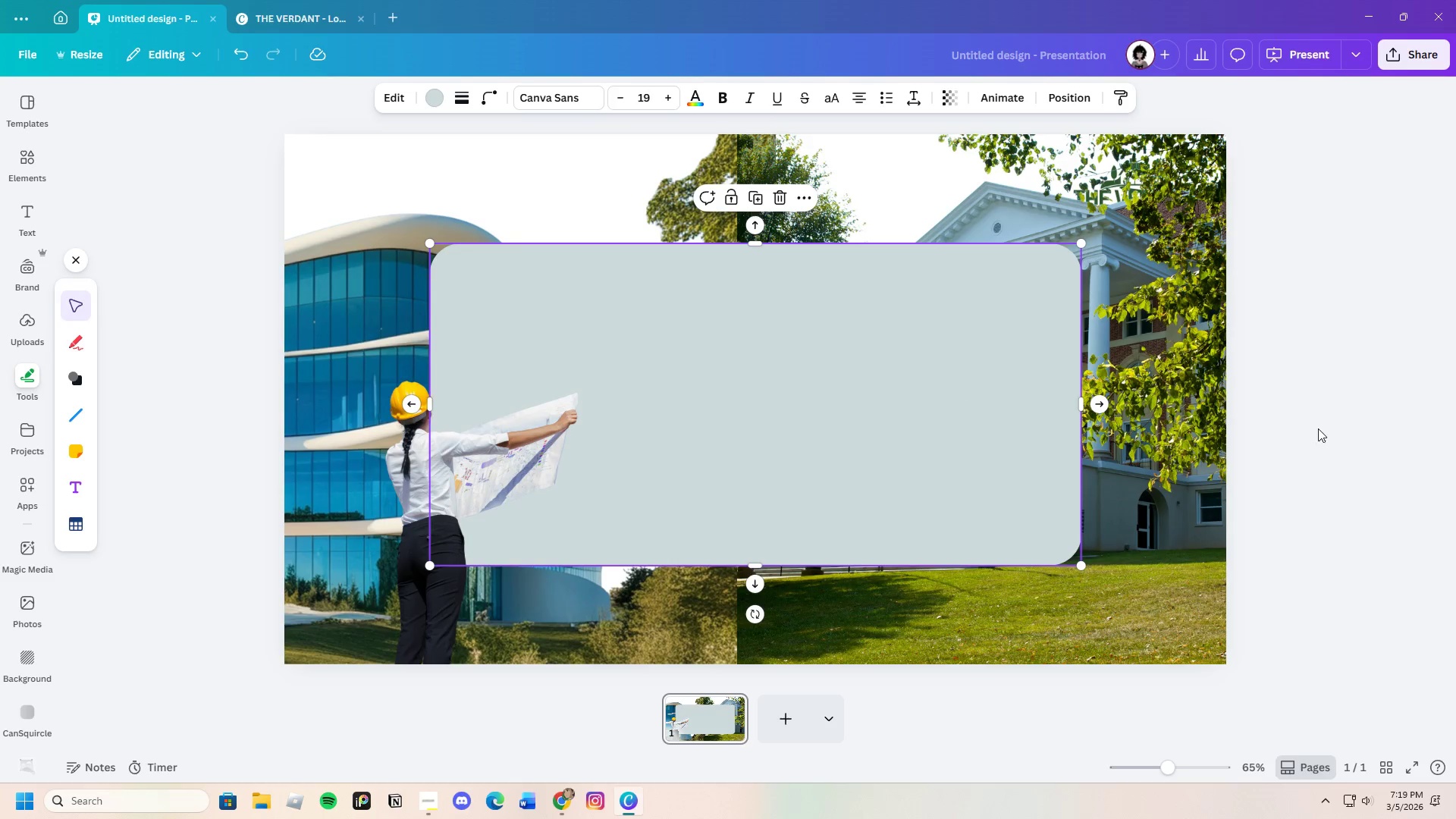 
left_click([1370, 438])
 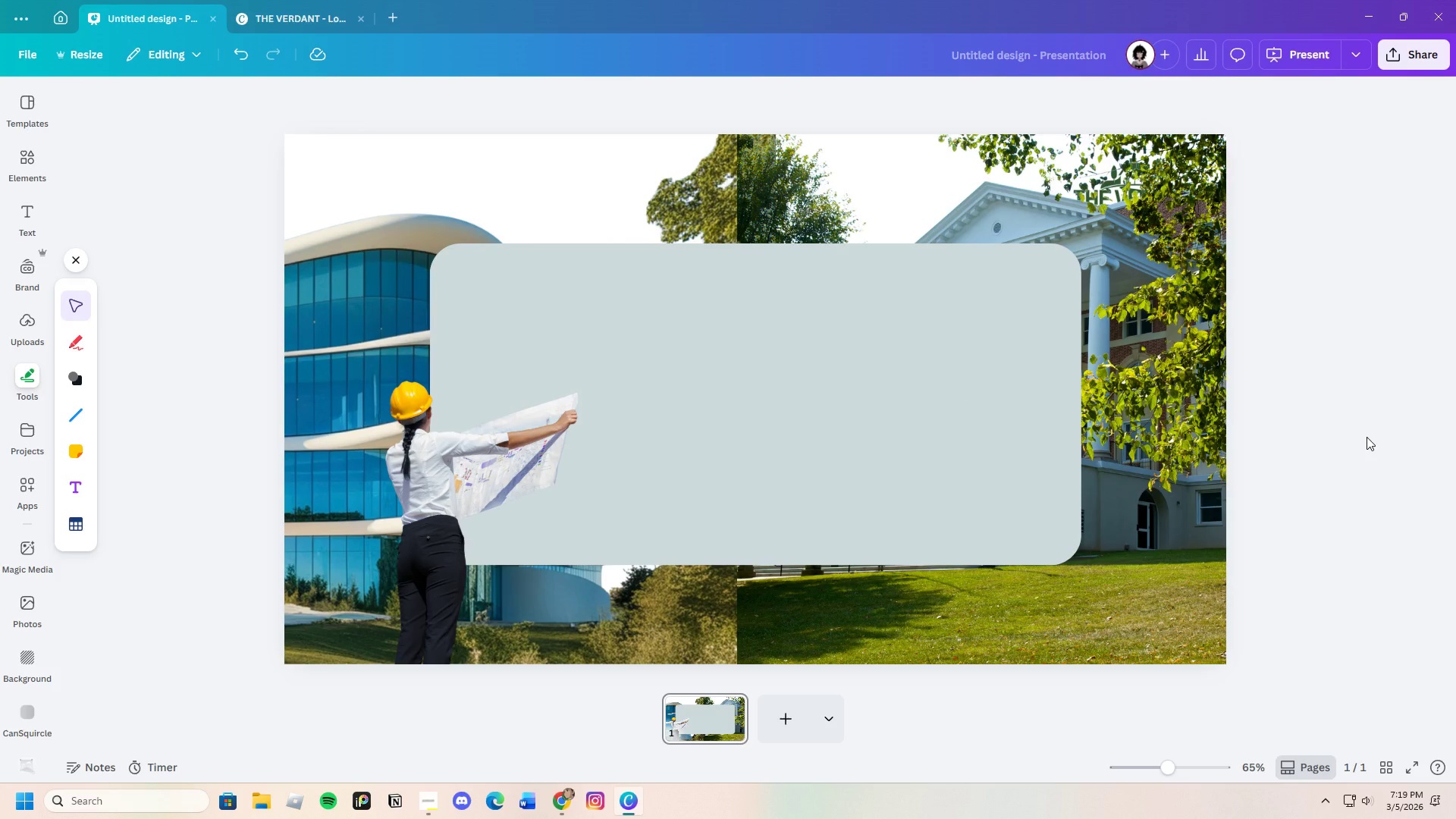 
left_click_drag(start_coordinate=[892, 364], to_coordinate=[933, 304])
 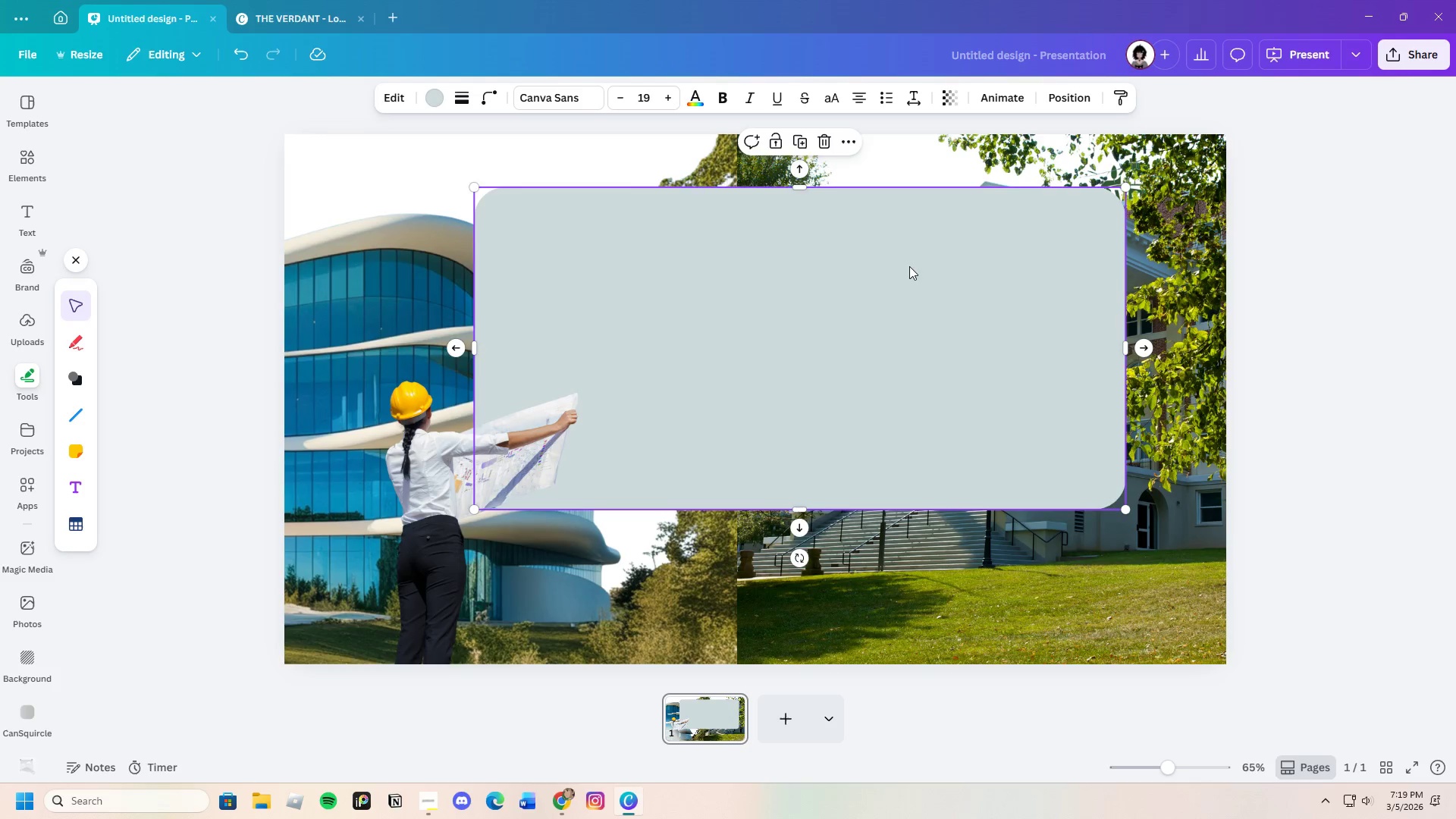 
left_click_drag(start_coordinate=[909, 266], to_coordinate=[903, 282])
 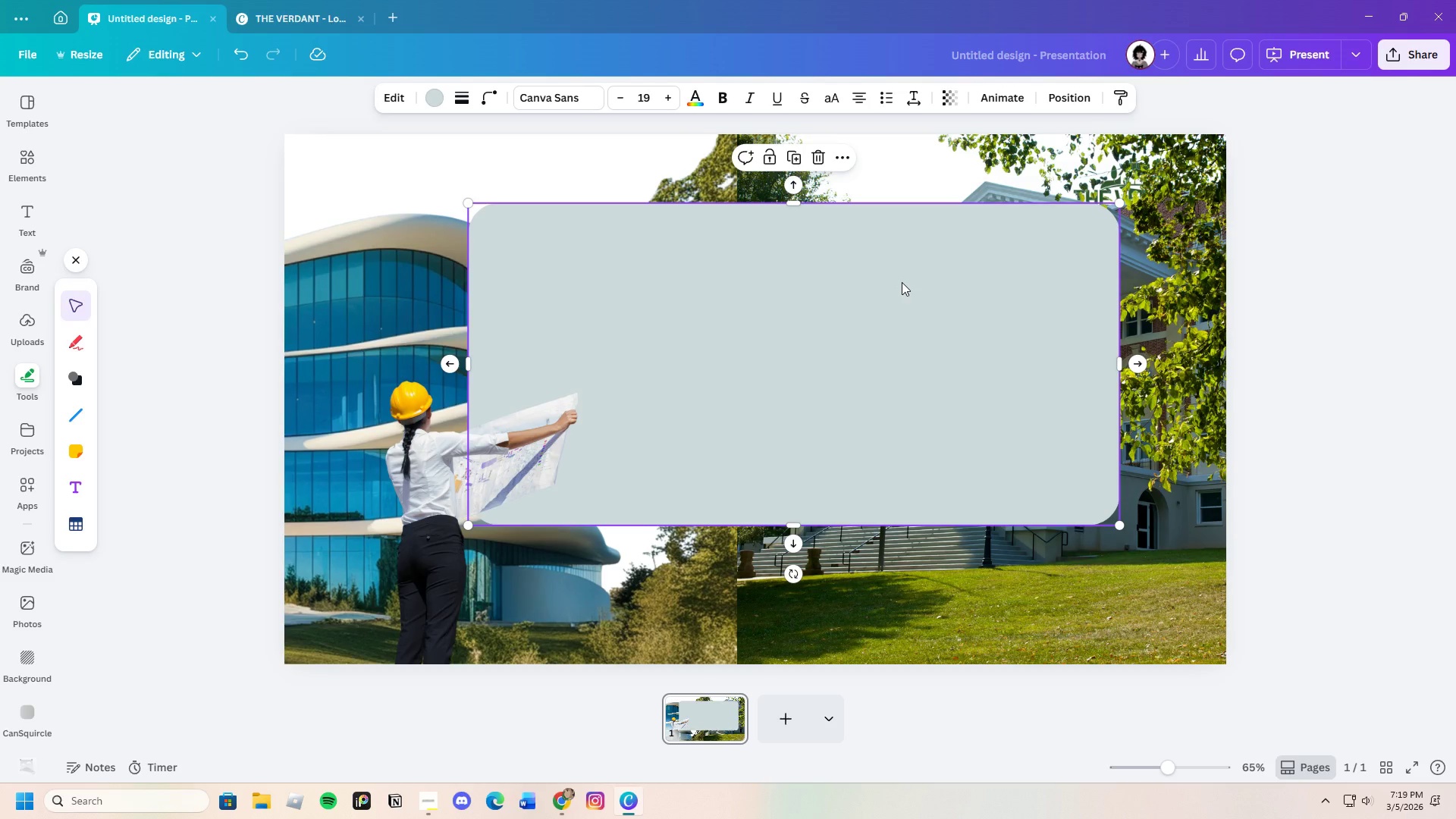 
left_click_drag(start_coordinate=[902, 282], to_coordinate=[970, 231])
 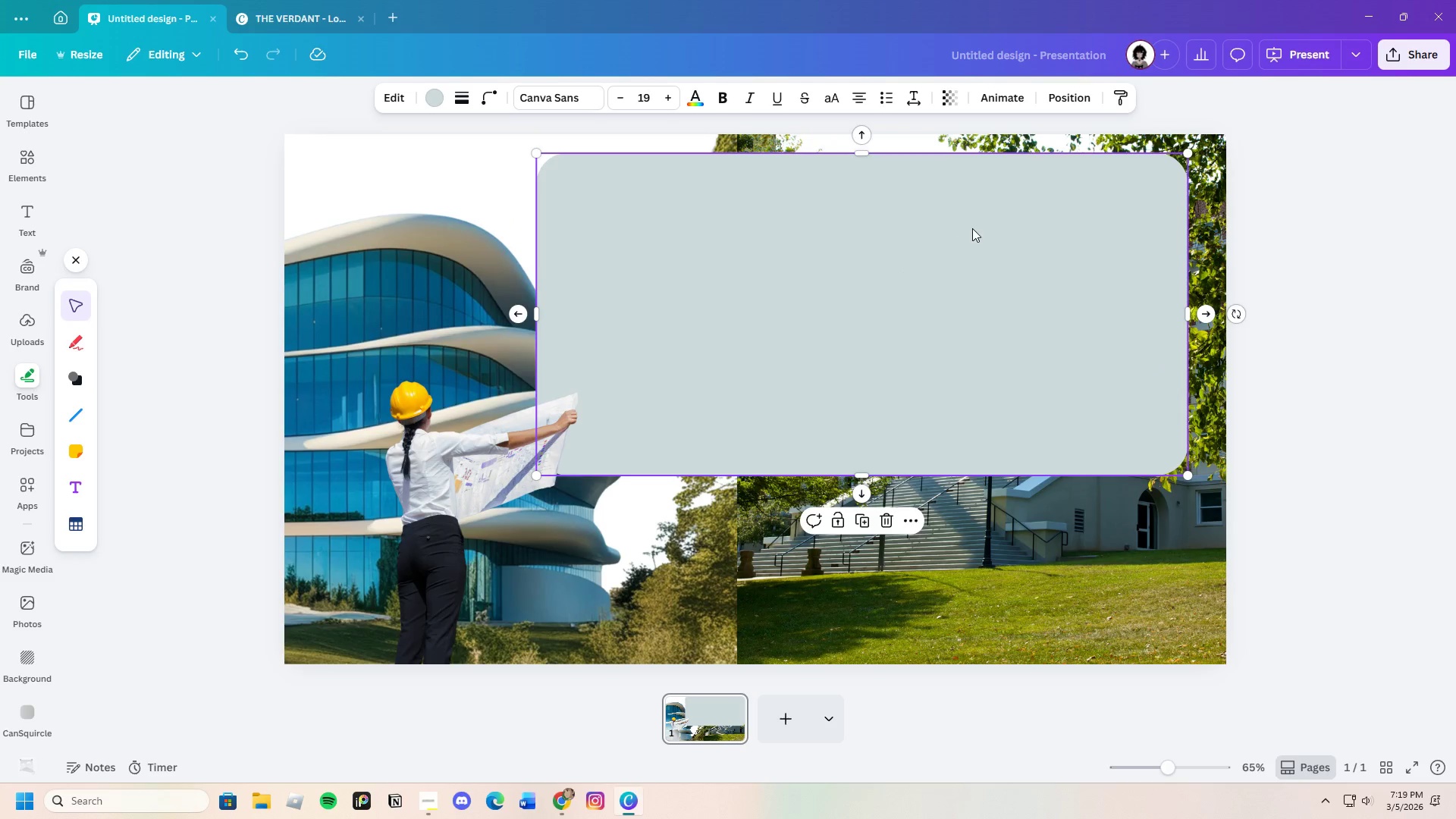 
left_click_drag(start_coordinate=[972, 228], to_coordinate=[914, 273])
 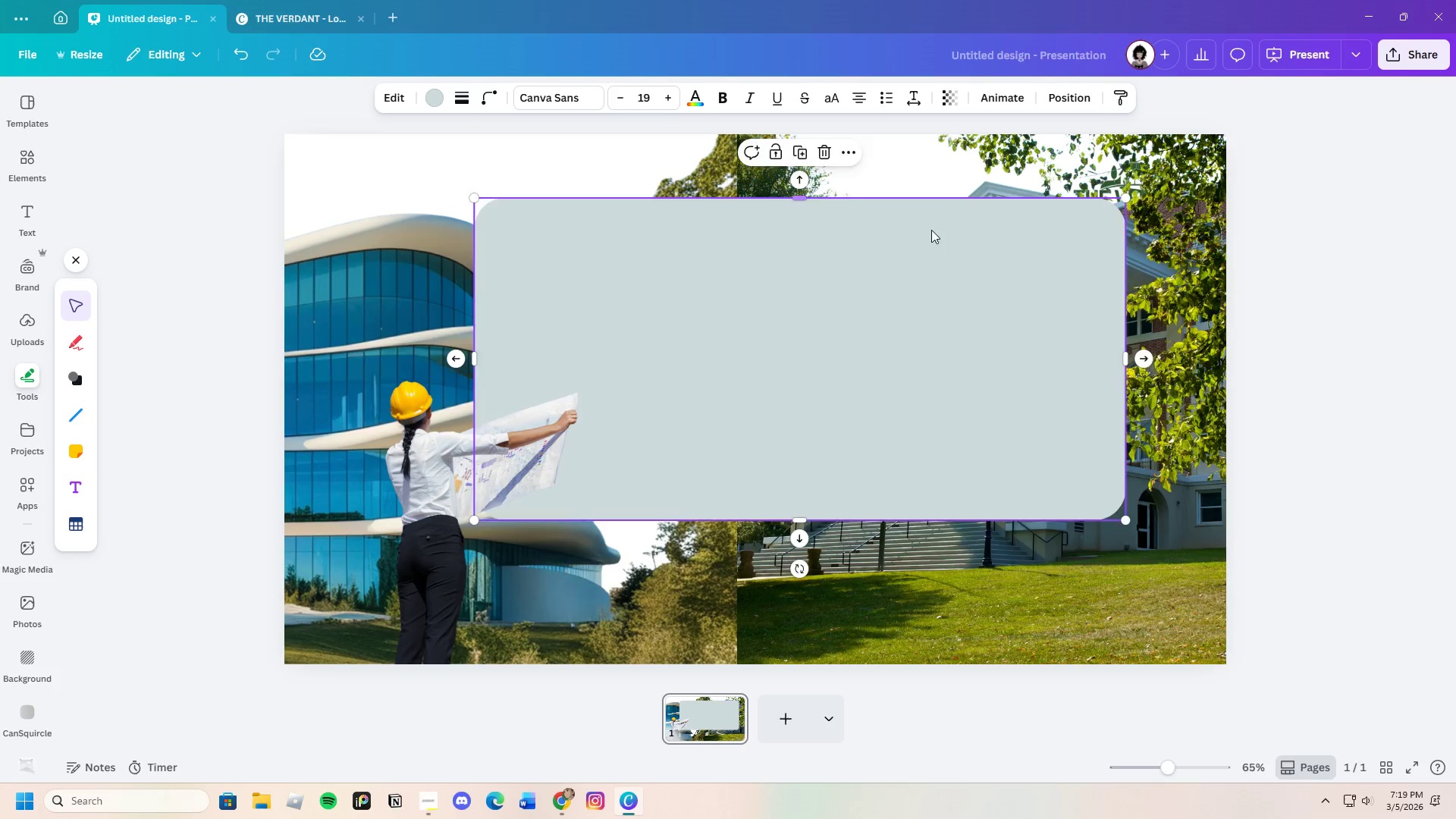 
left_click_drag(start_coordinate=[933, 241], to_coordinate=[993, 256])
 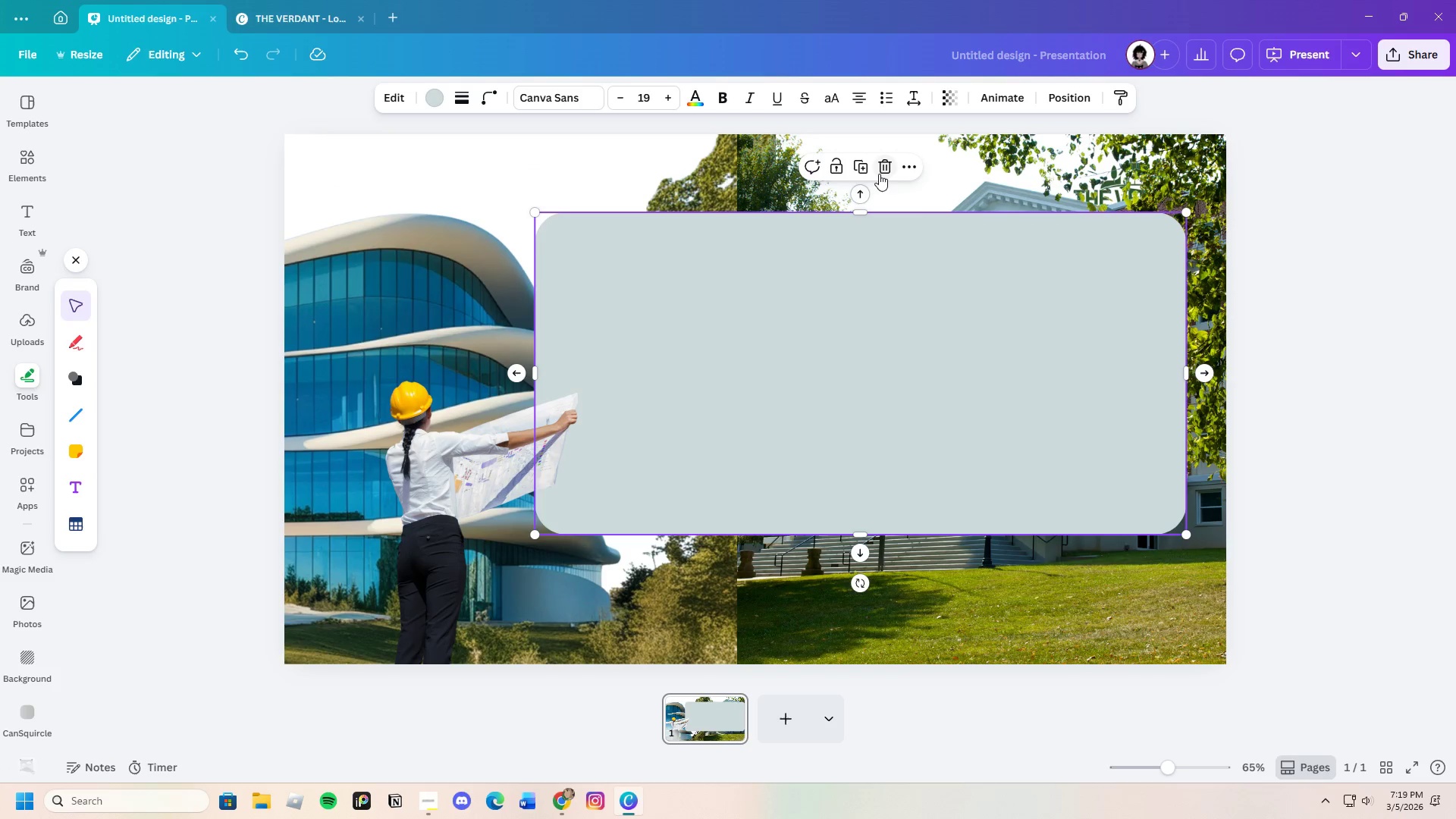 
left_click([880, 173])
 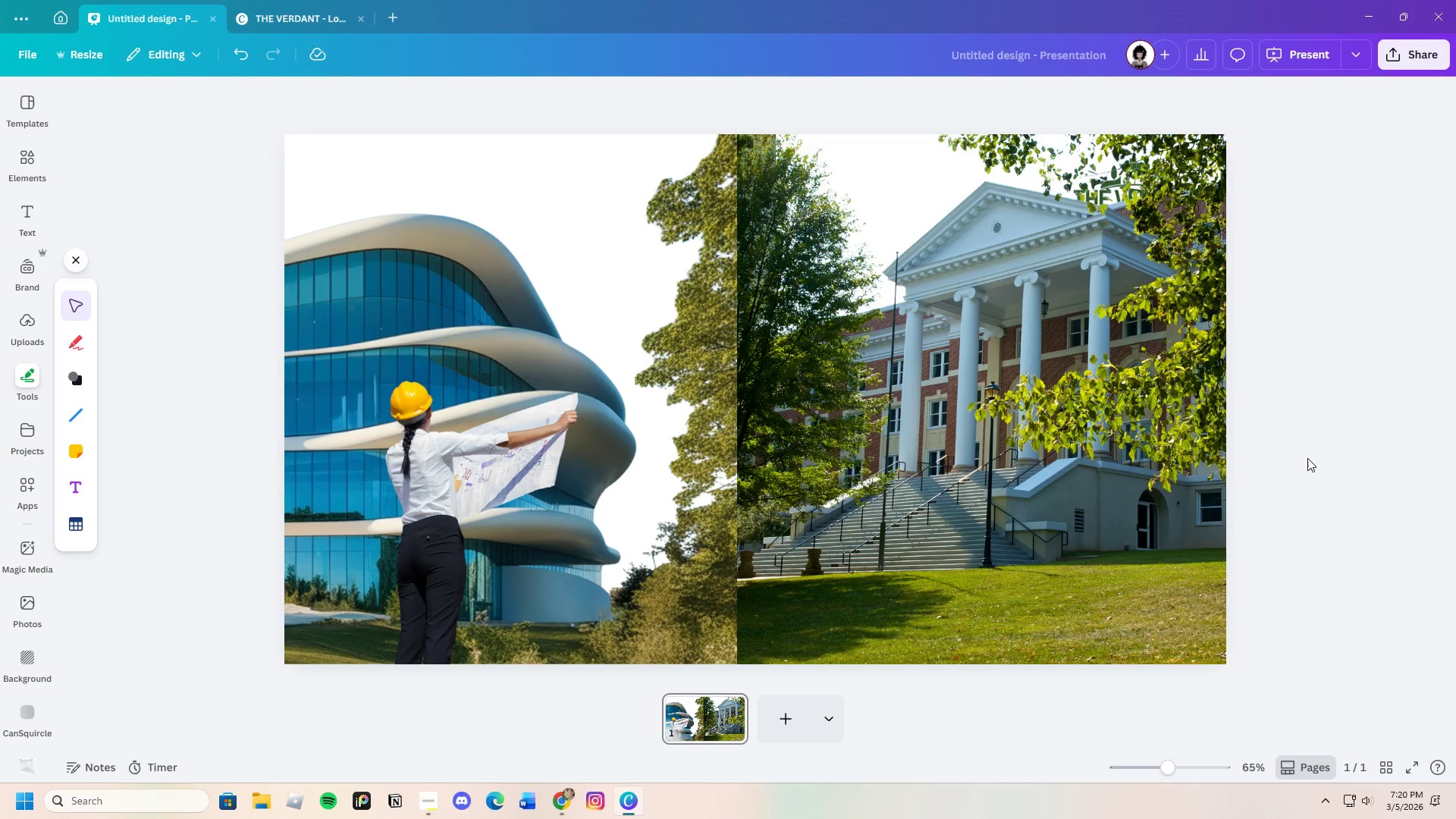 
wait(18.25)
 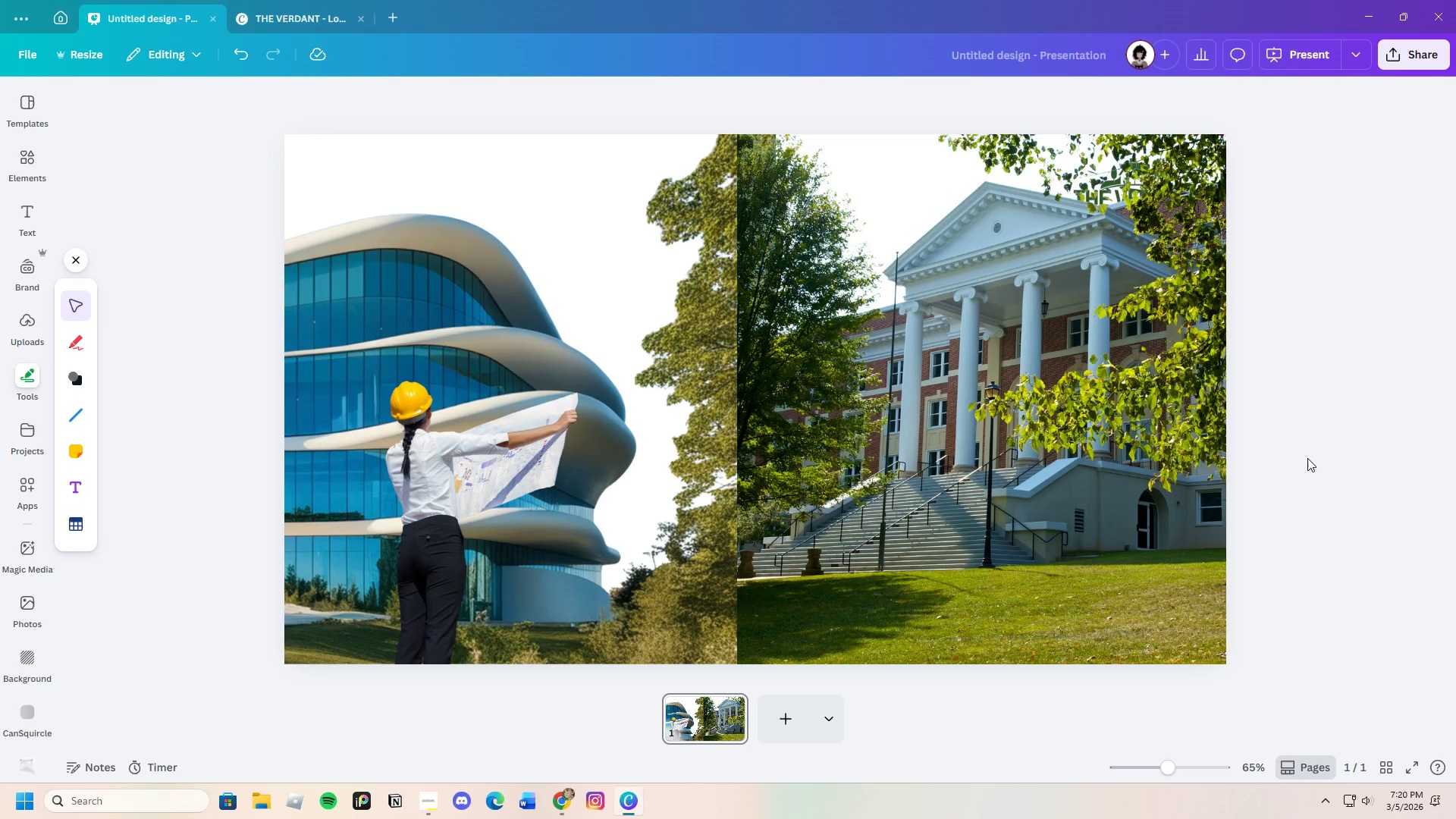 
left_click([667, 343])
 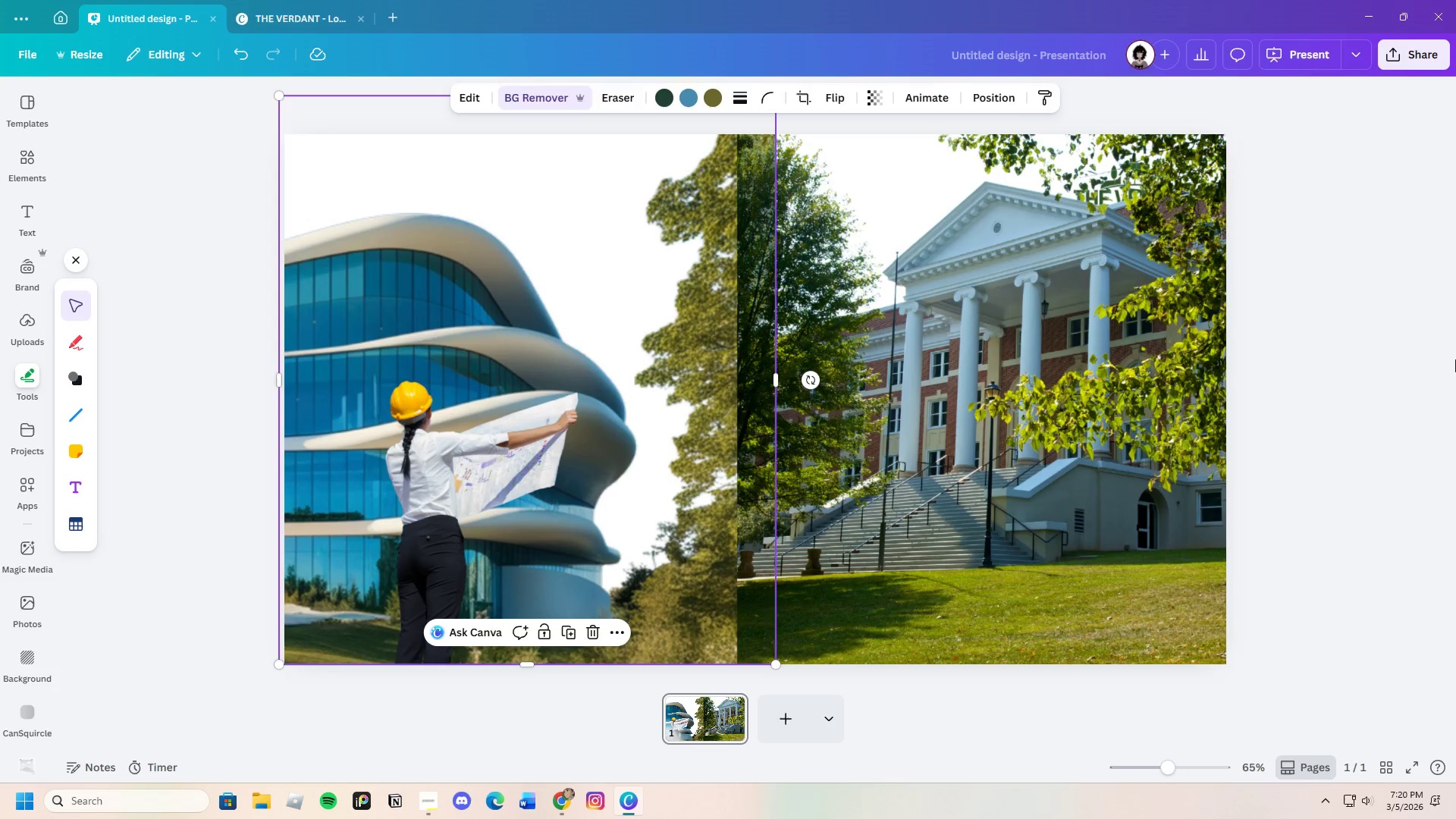 
left_click([1455, 359])
 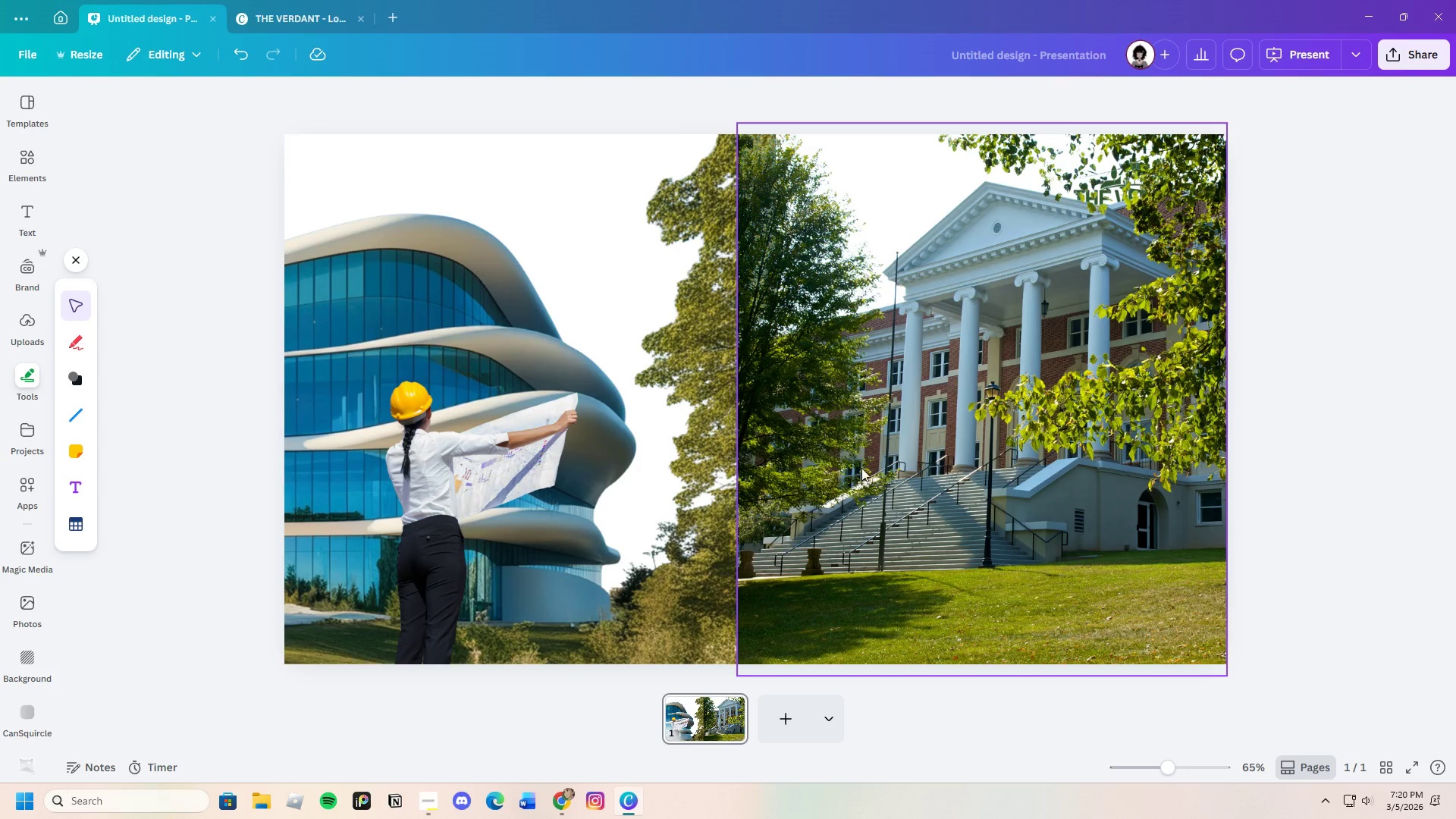 
left_click_drag(start_coordinate=[439, 535], to_coordinate=[743, 529])
 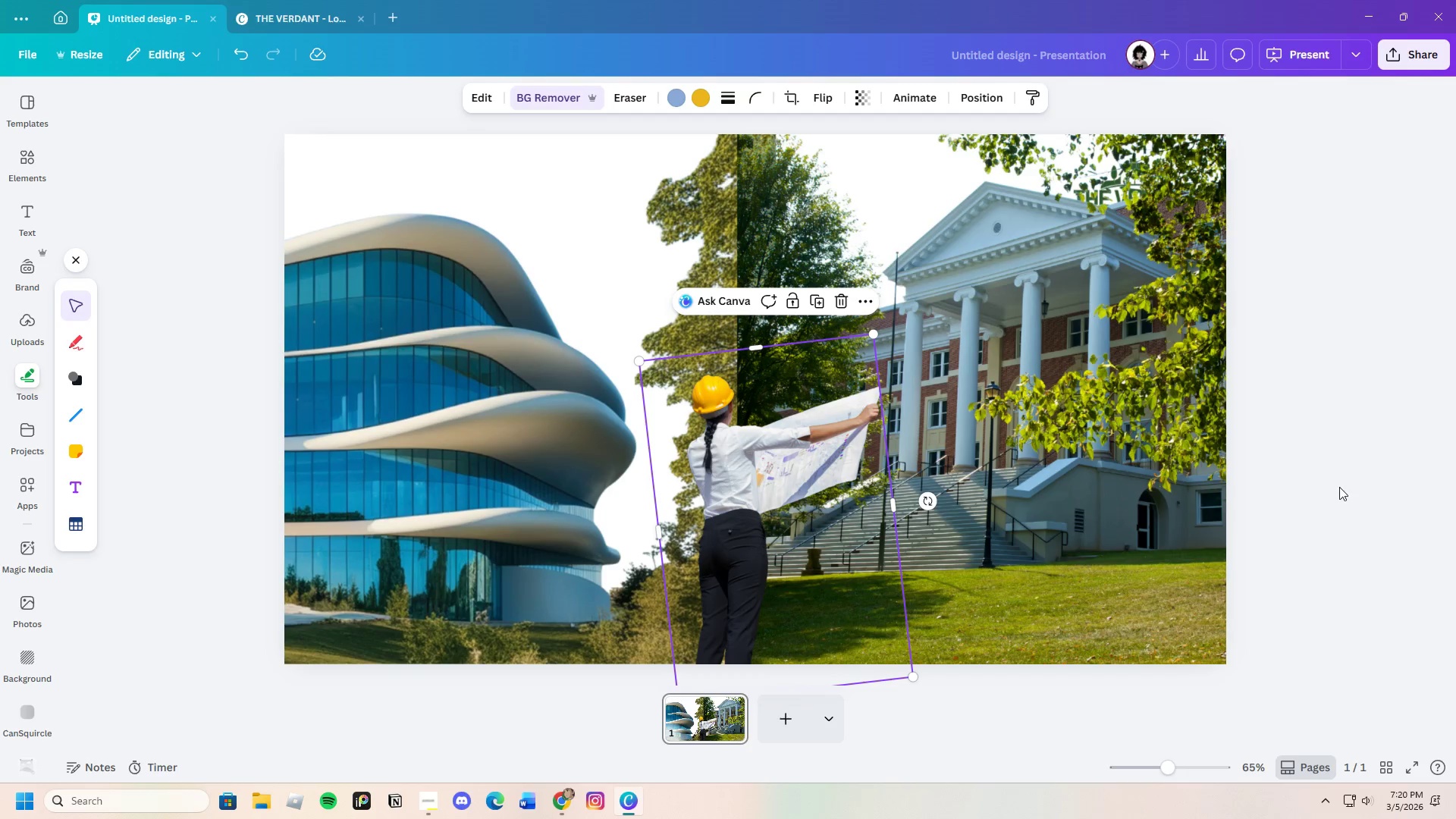 
left_click([1339, 487])
 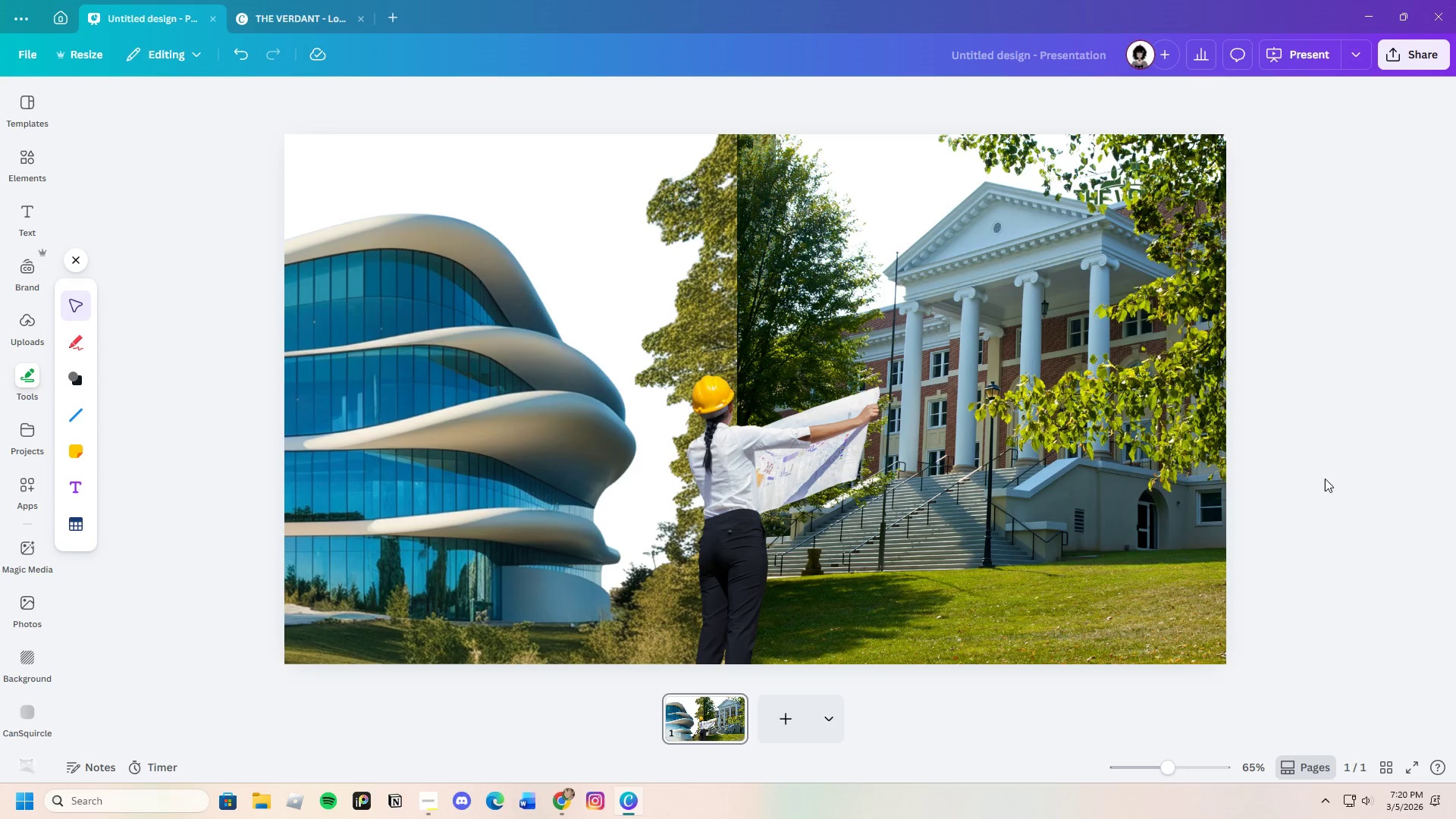 
wait(11.53)
 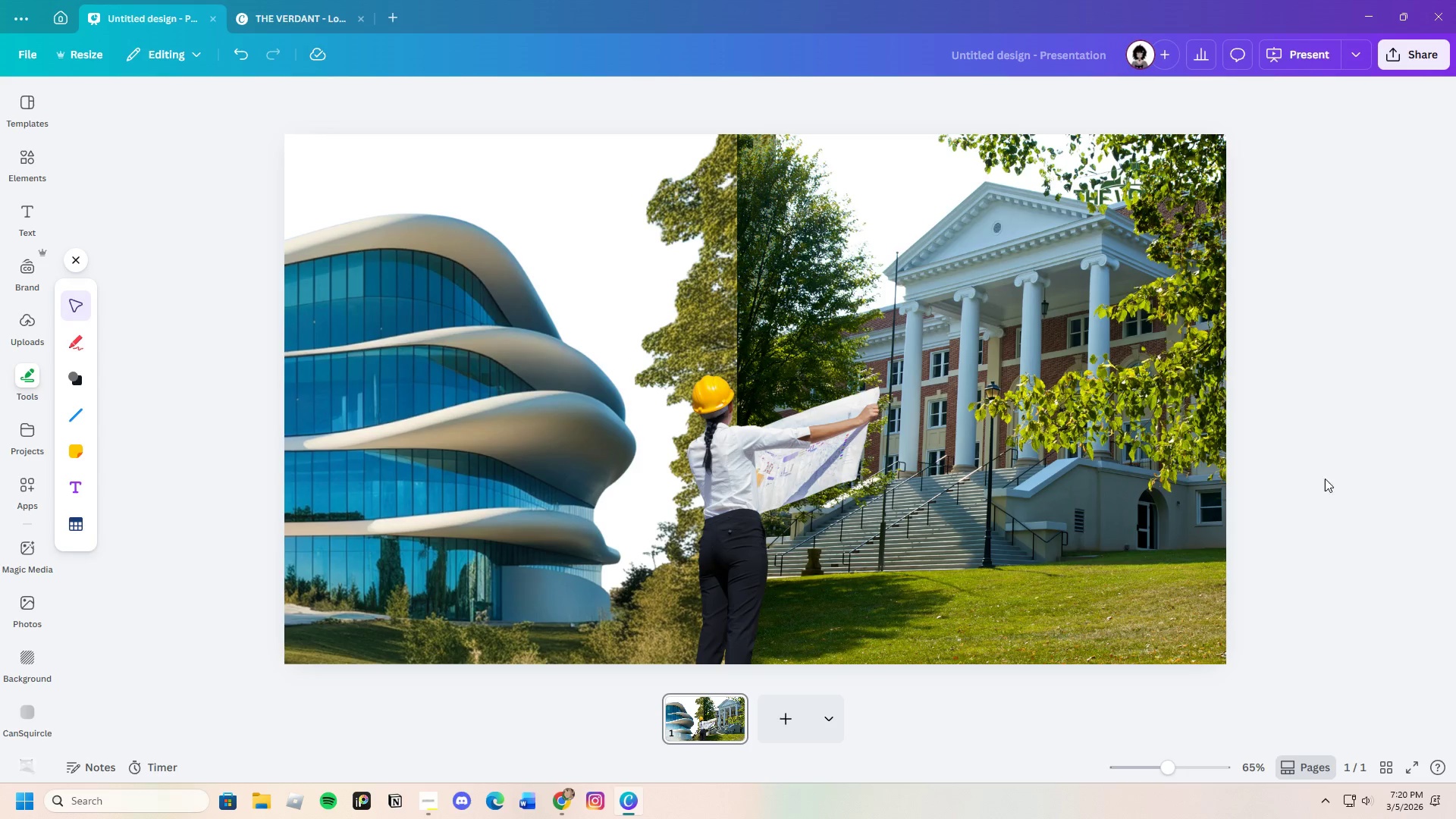 
left_click([79, 388])
 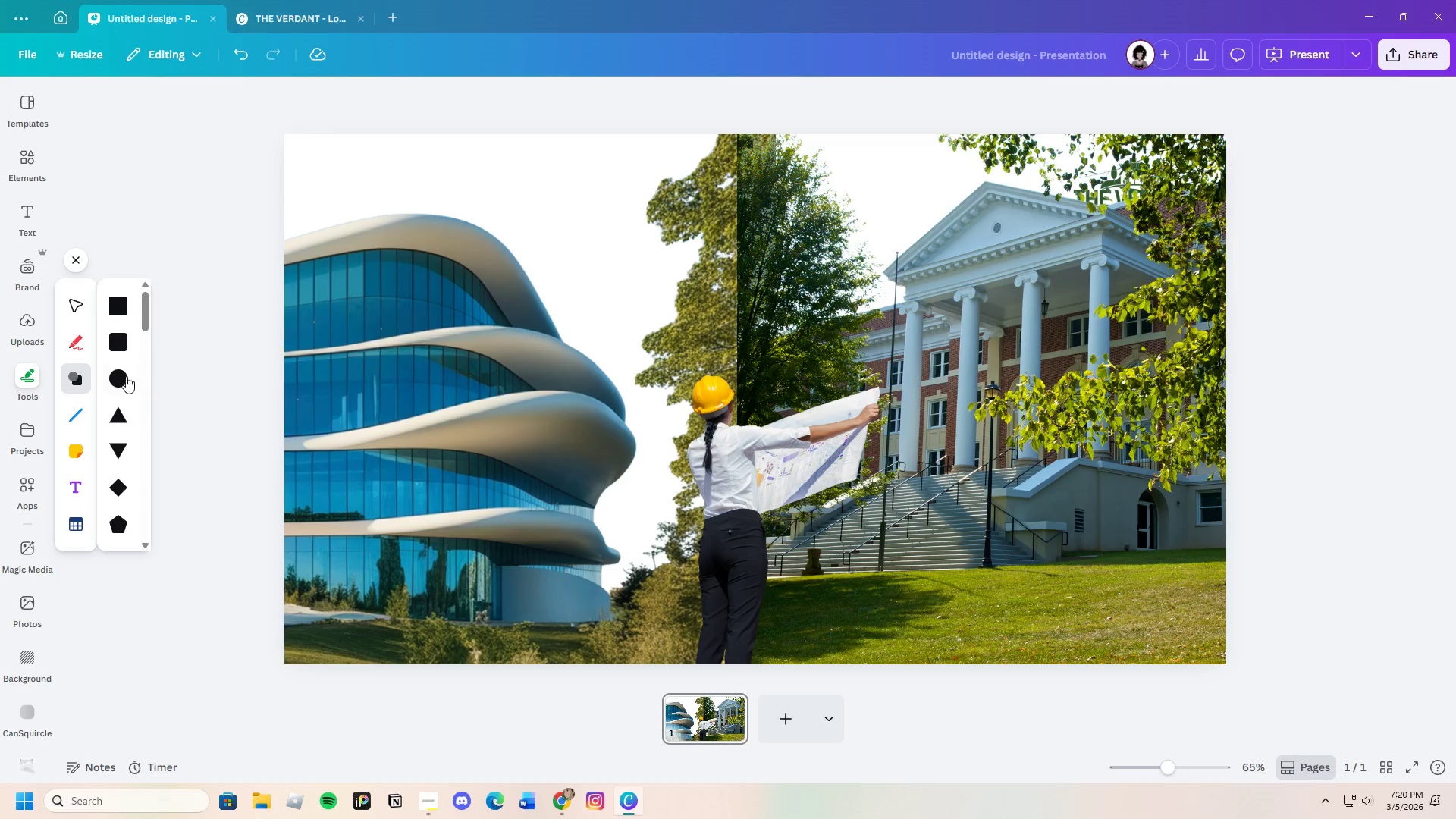 
left_click([115, 340])
 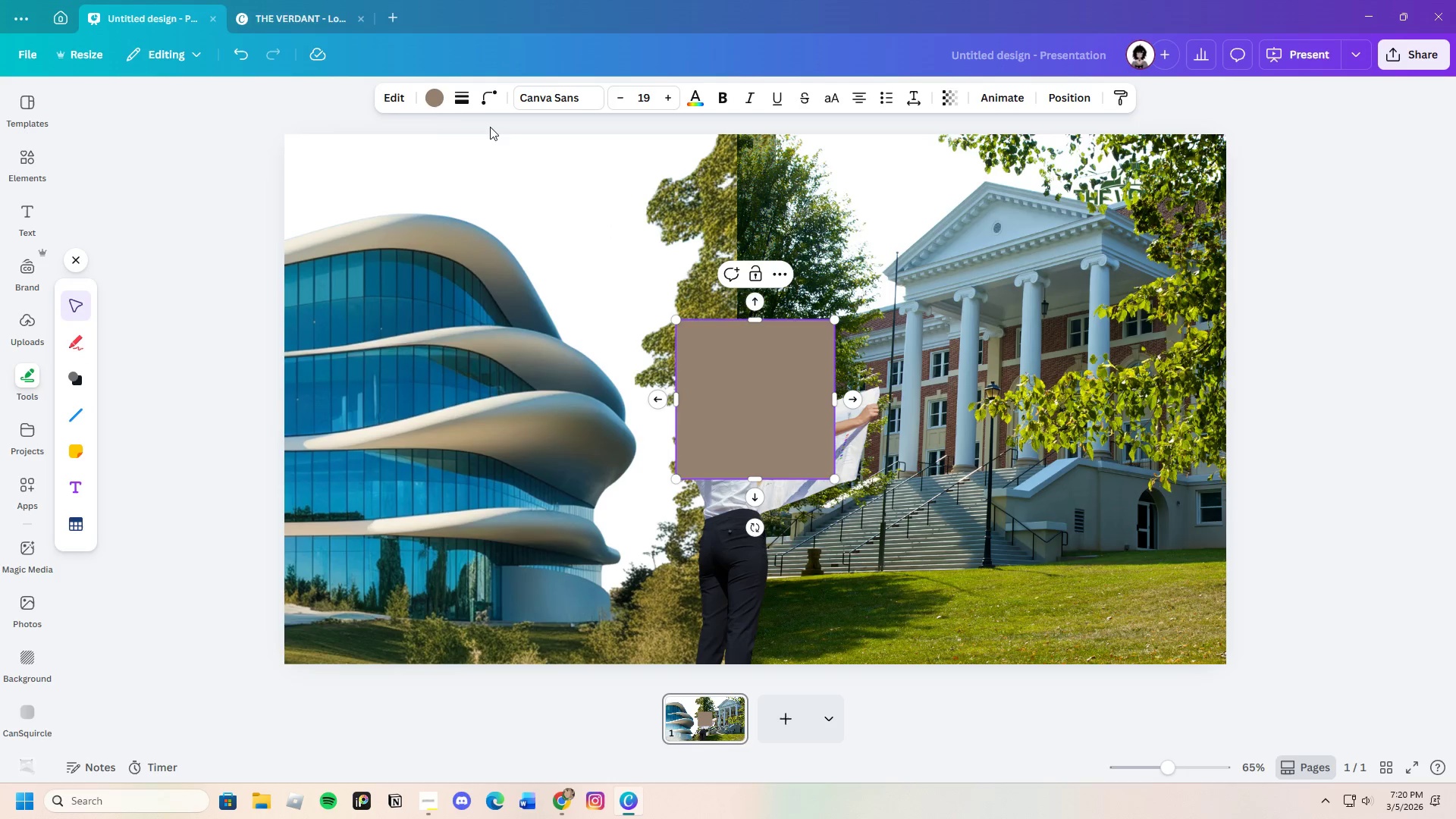 
left_click([432, 100])
 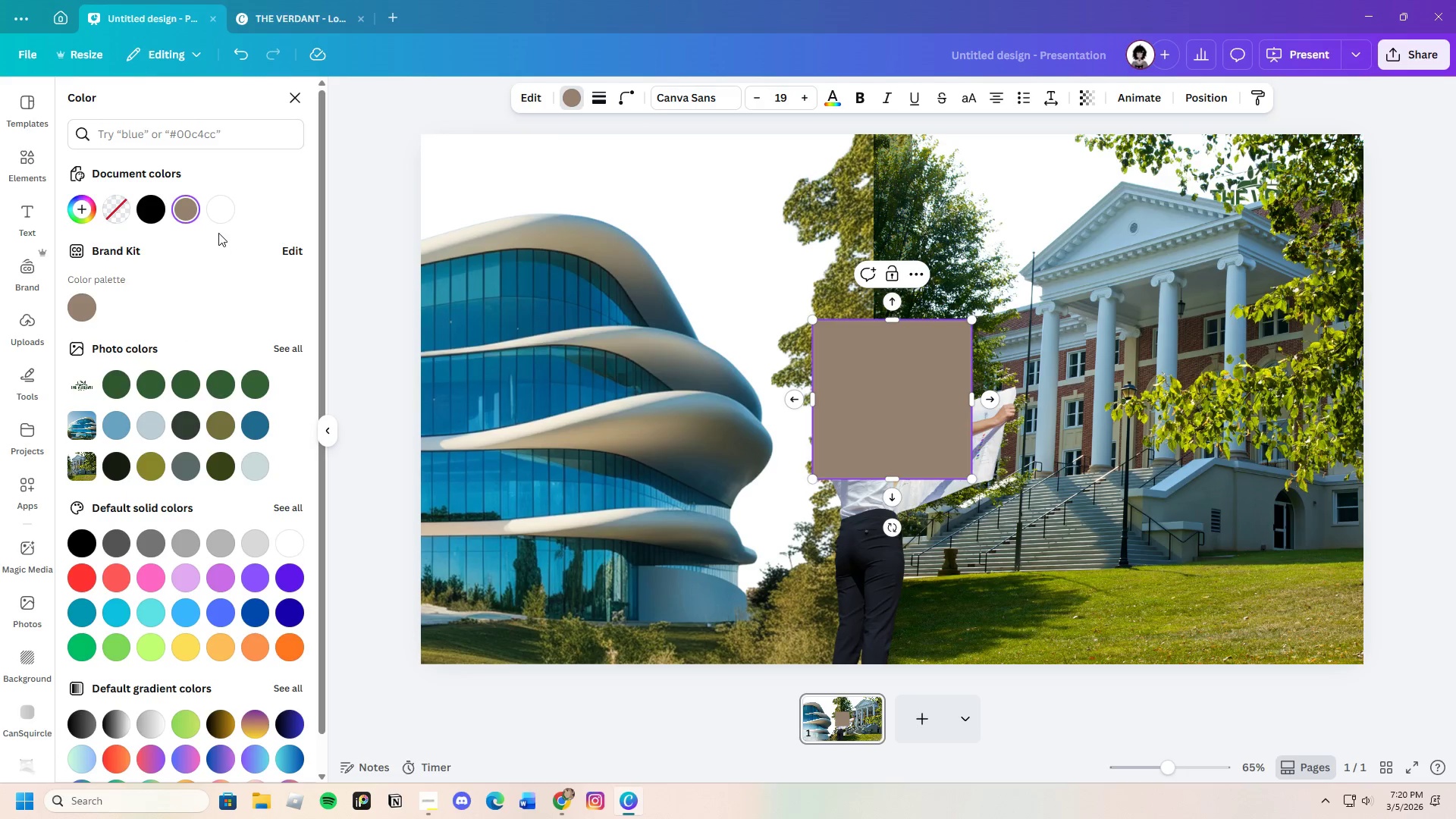 
left_click([229, 201])
 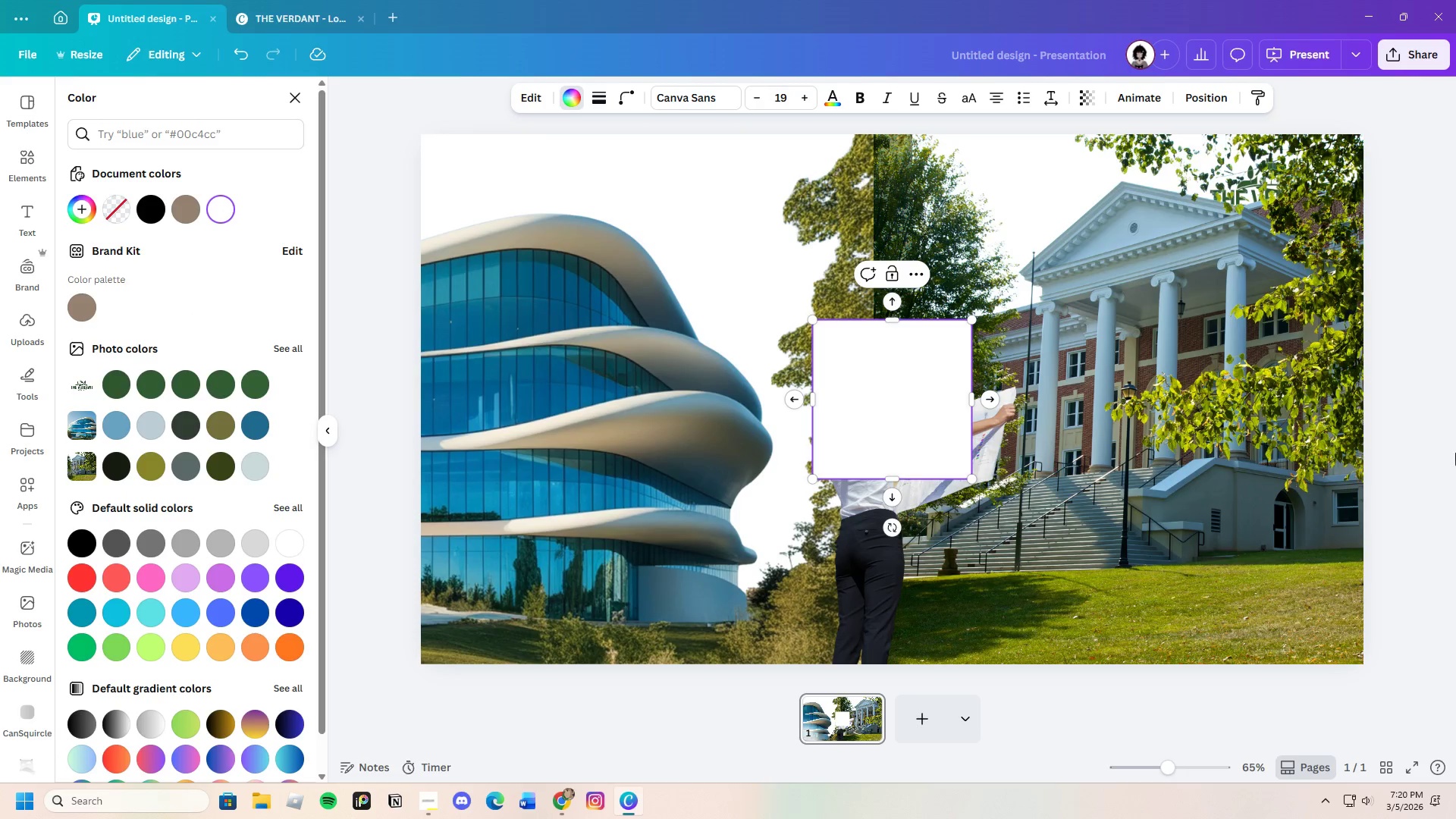 
left_click([1420, 504])
 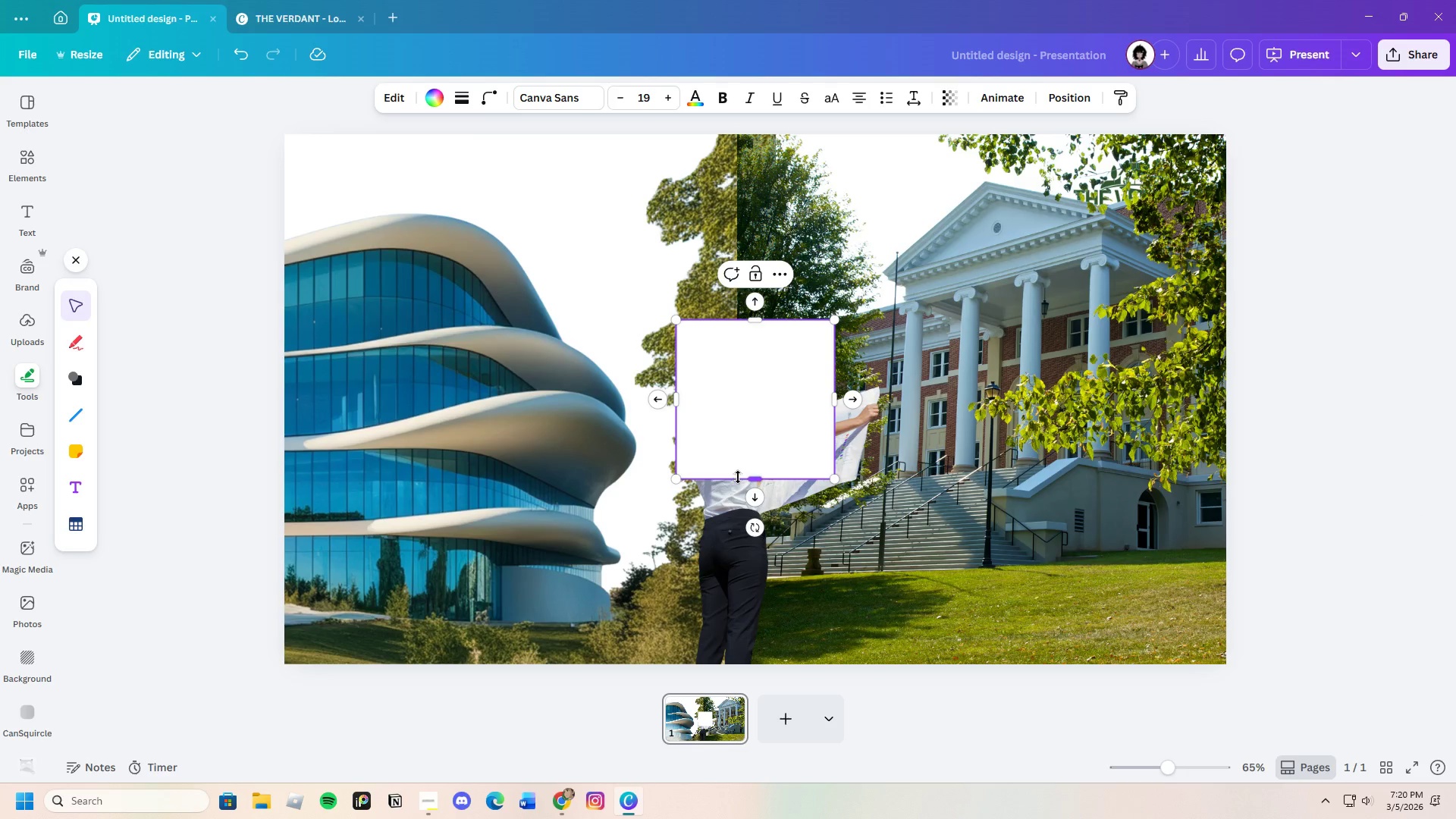 
left_click_drag(start_coordinate=[758, 481], to_coordinate=[797, 400])
 